 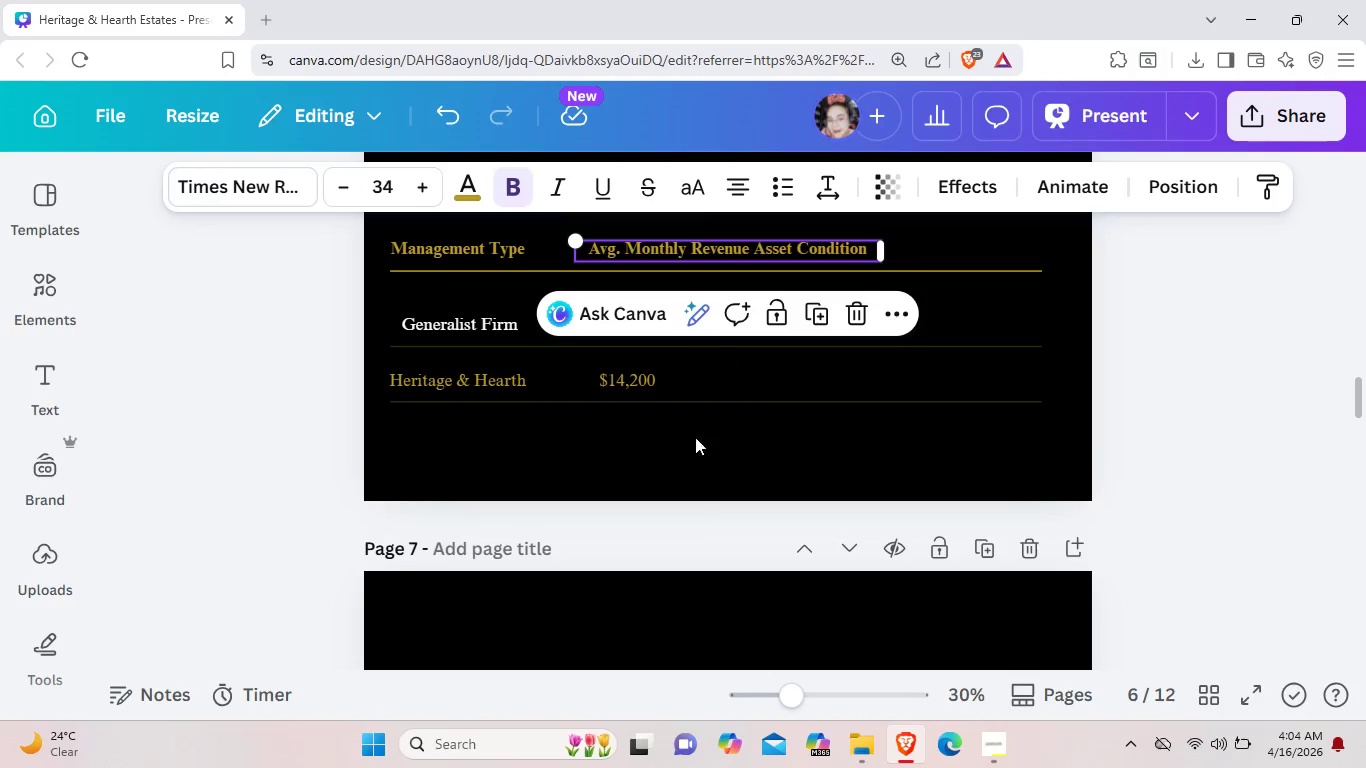 
left_click([667, 452])
 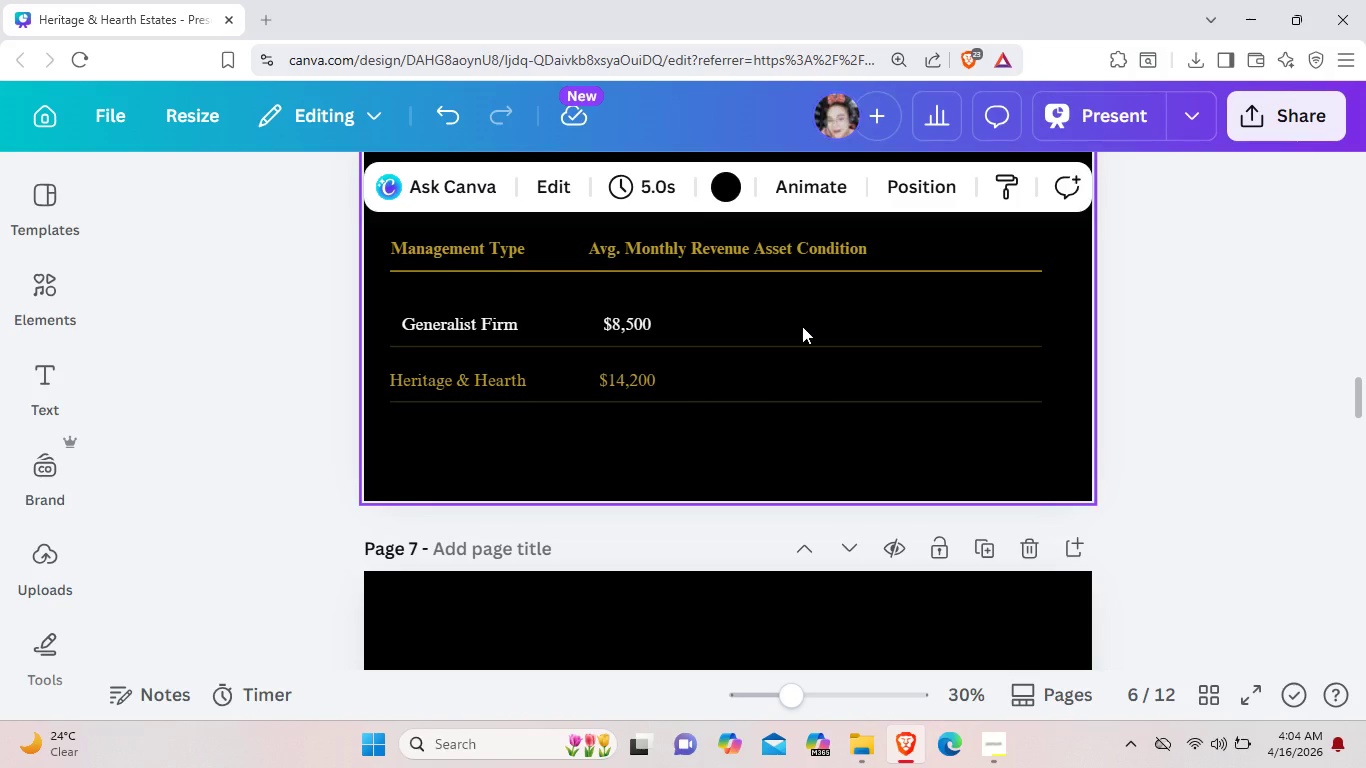 
wait(14.19)
 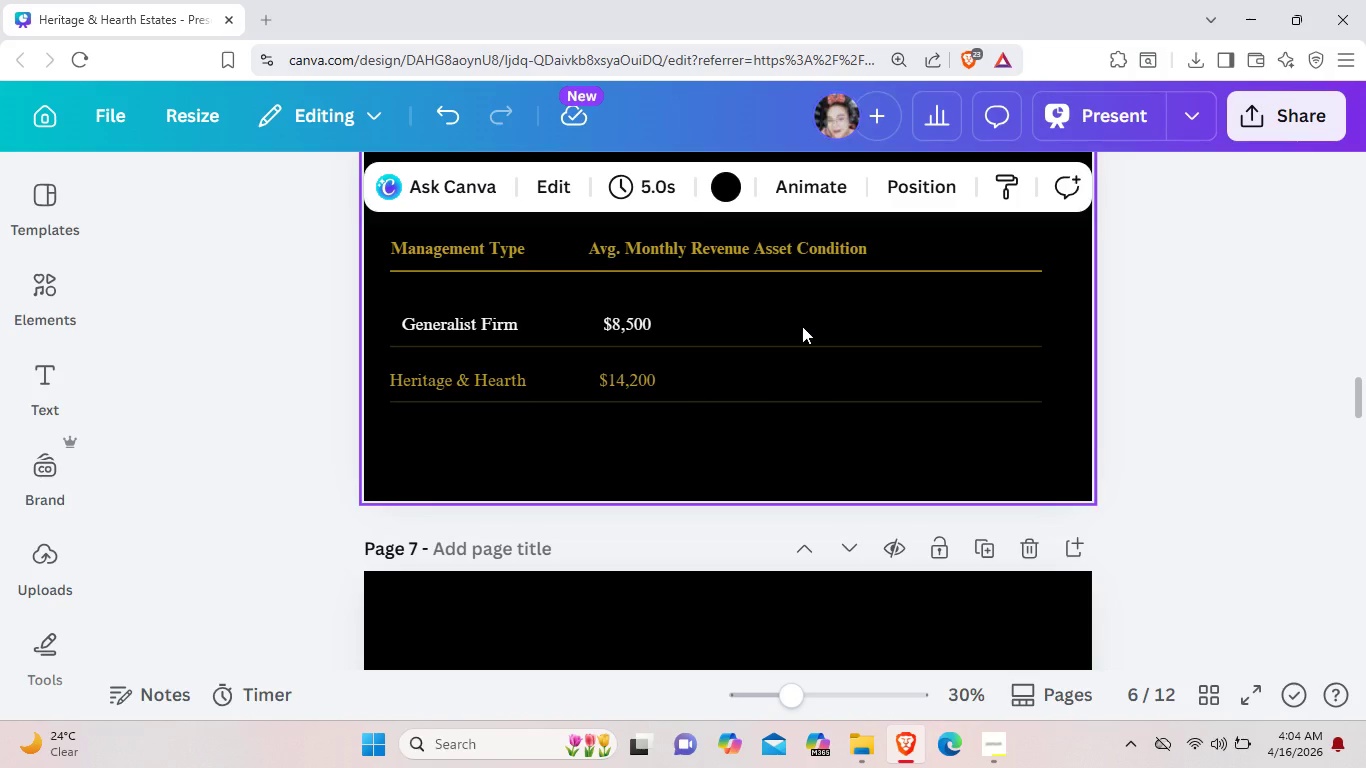 
scroll: coordinate [809, 362], scroll_direction: up, amount: 1.0
 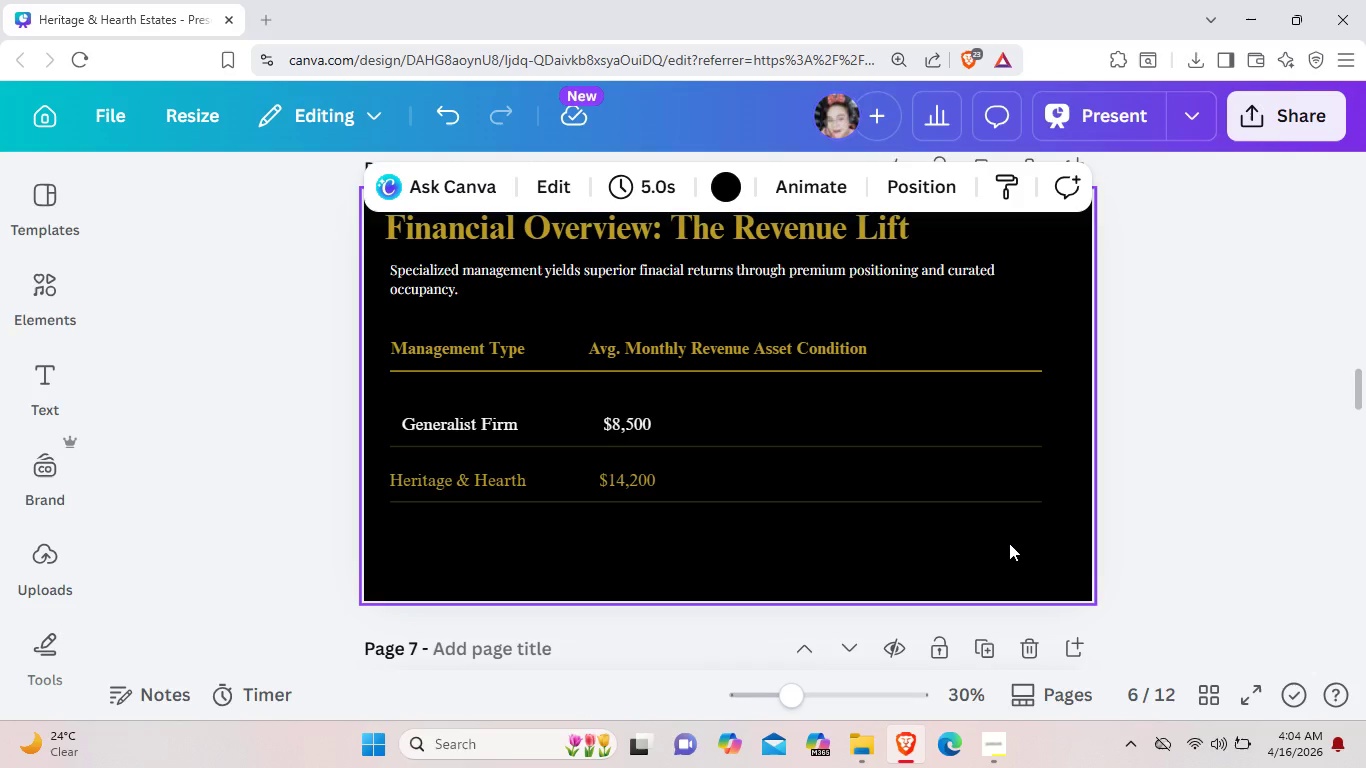 
wait(5.09)
 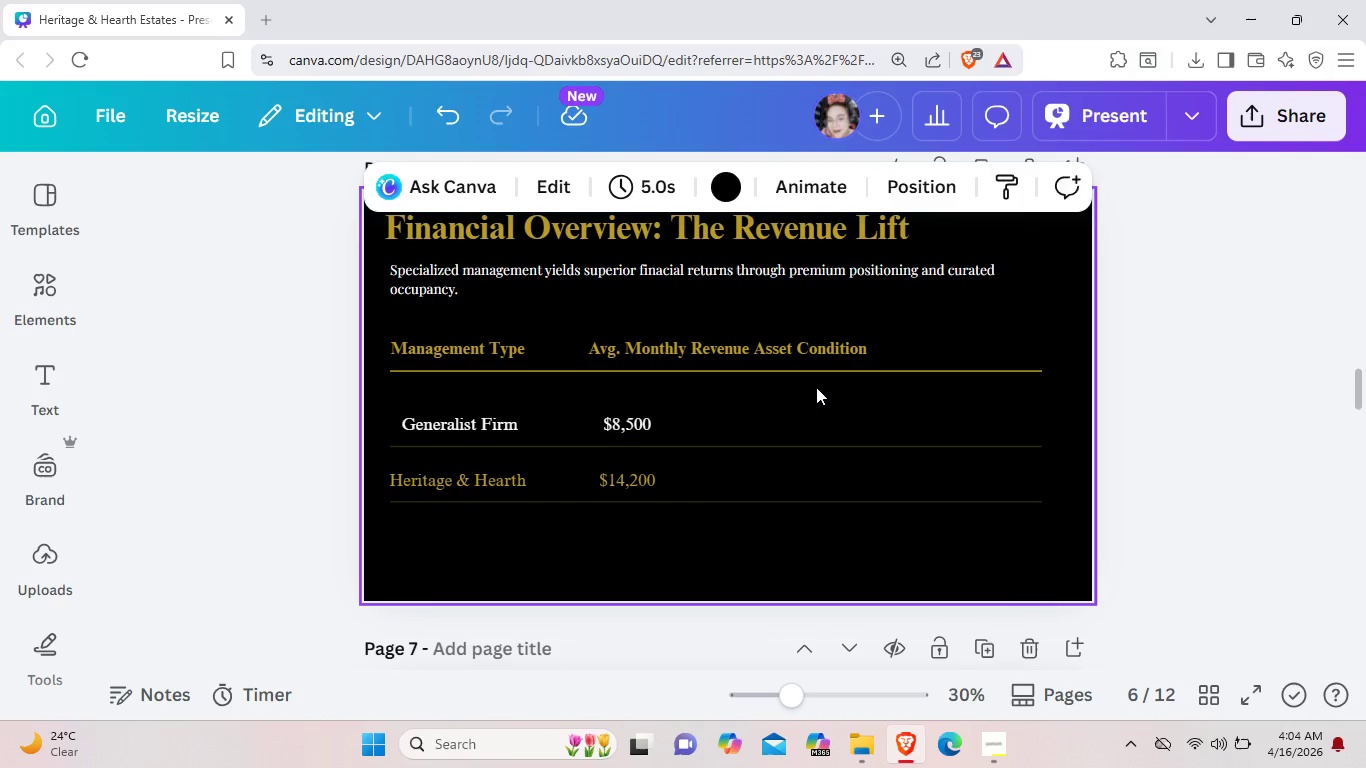 
left_click([472, 351])
 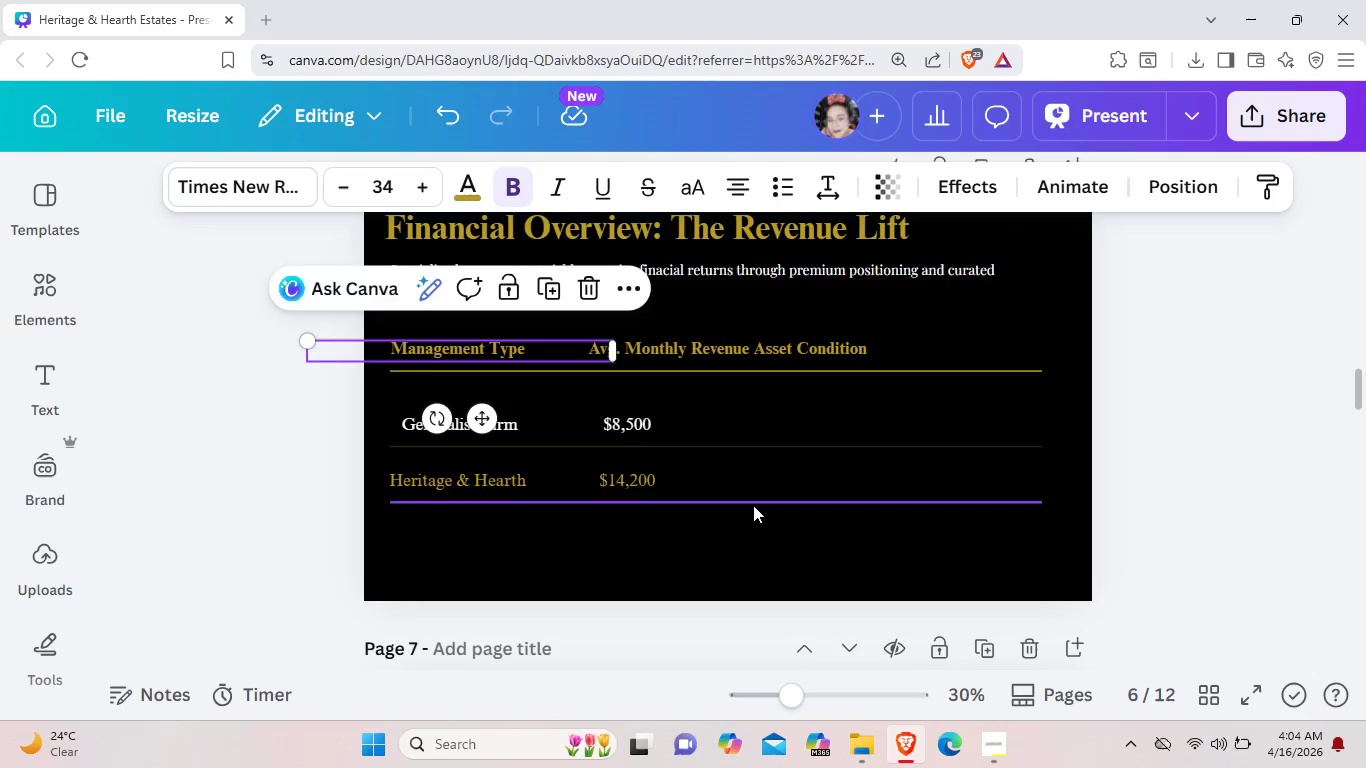 
scroll: coordinate [753, 505], scroll_direction: down, amount: 3.0
 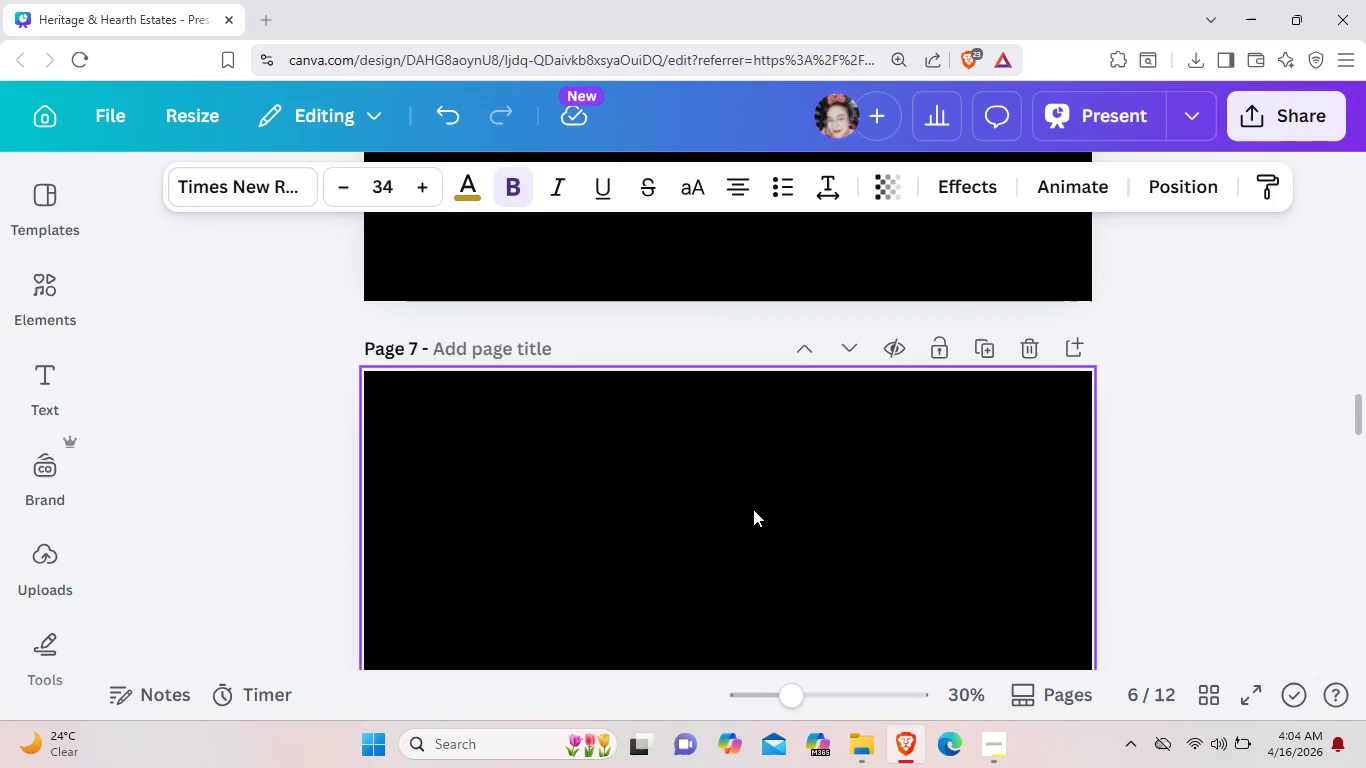 
scroll: coordinate [753, 509], scroll_direction: up, amount: 4.0
 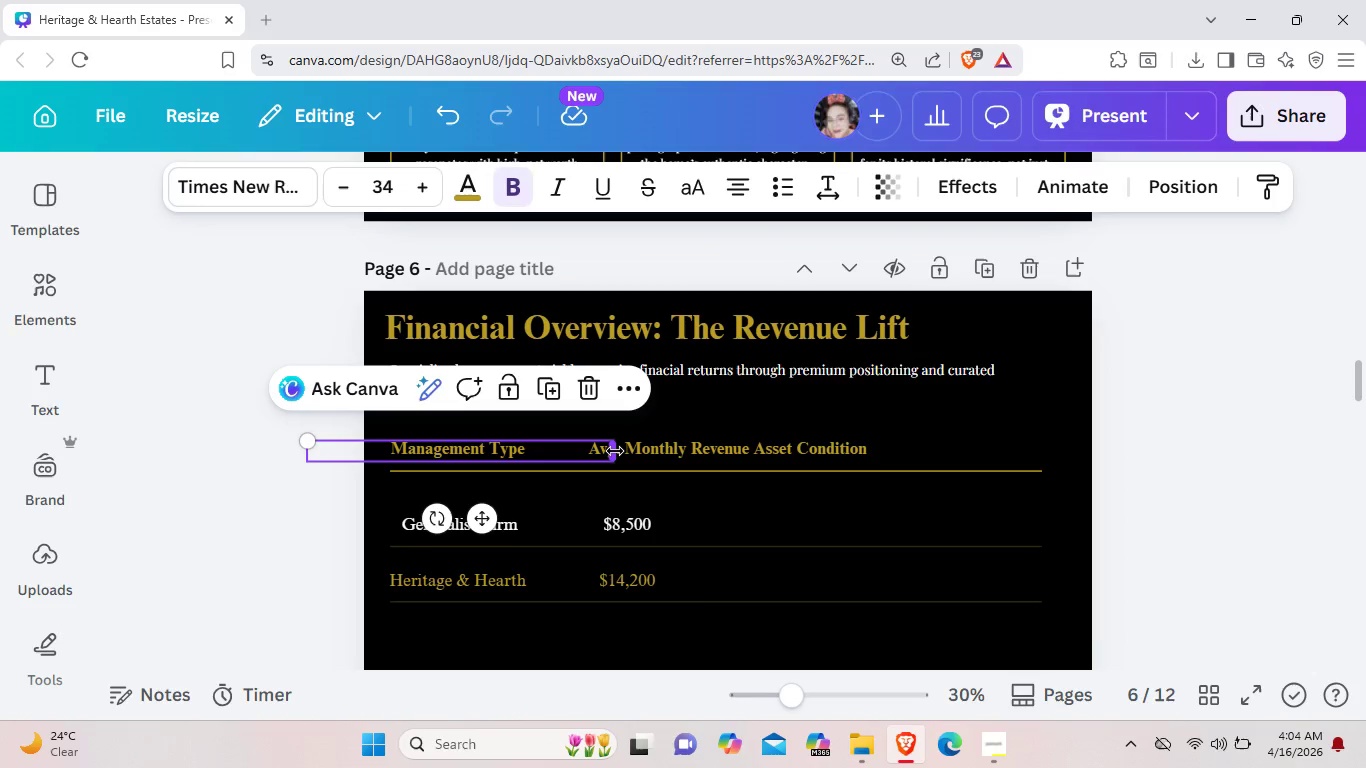 
left_click_drag(start_coordinate=[615, 451], to_coordinate=[423, 452])
 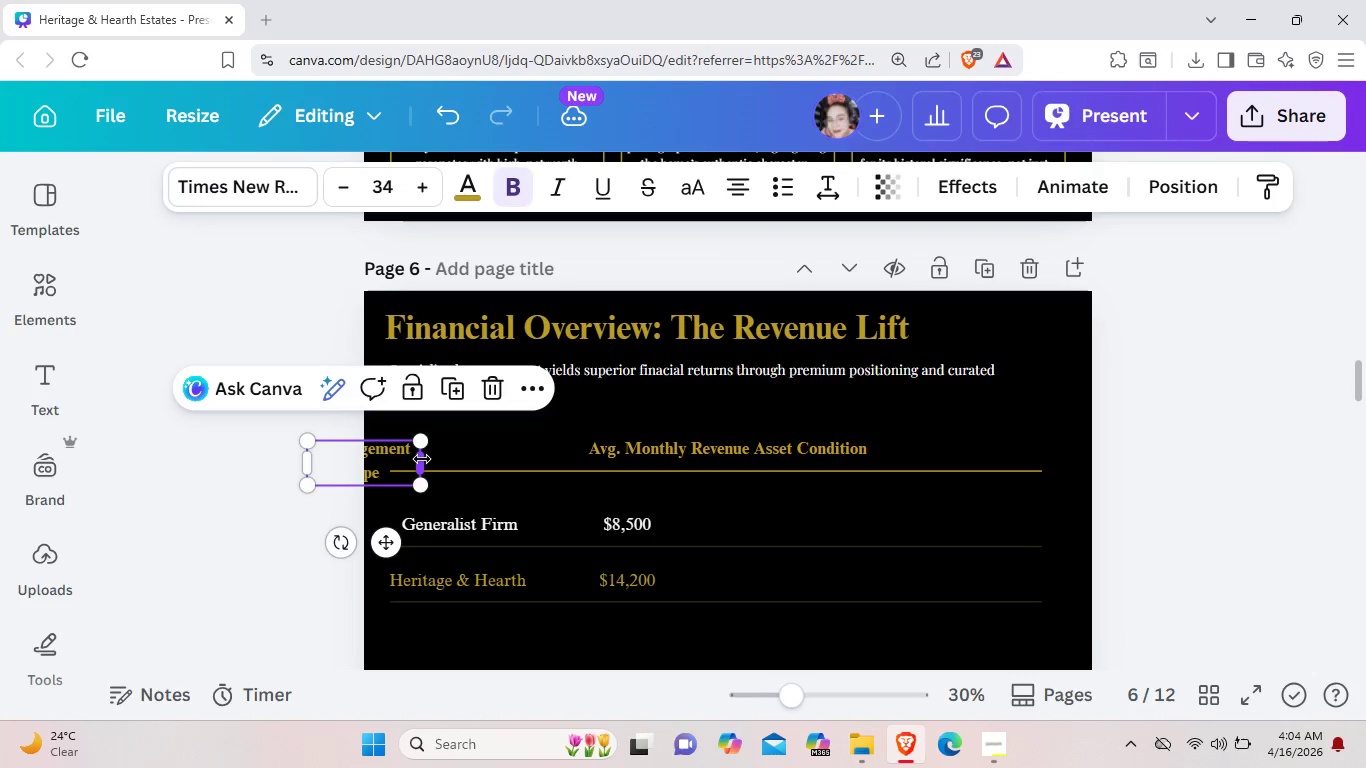 
left_click_drag(start_coordinate=[422, 459], to_coordinate=[497, 450])
 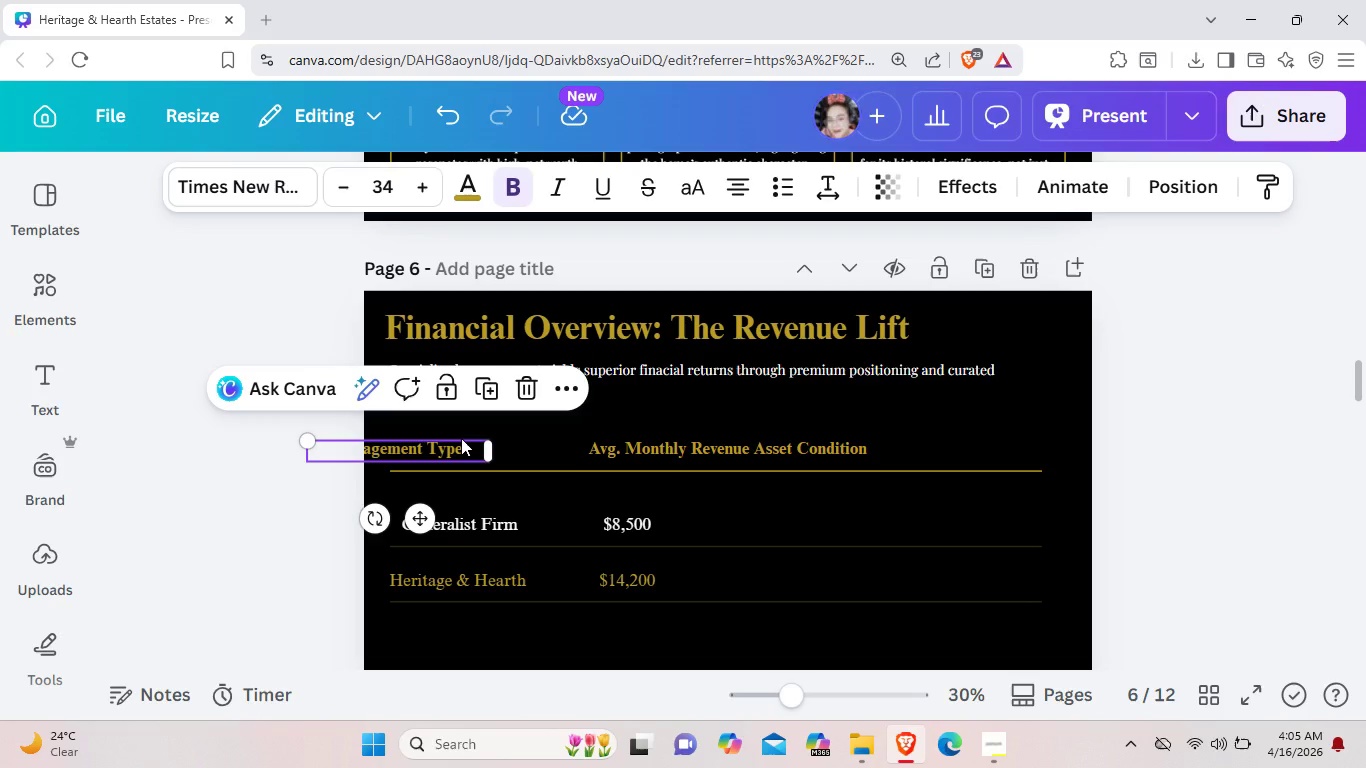 
left_click_drag(start_coordinate=[461, 439], to_coordinate=[530, 444])
 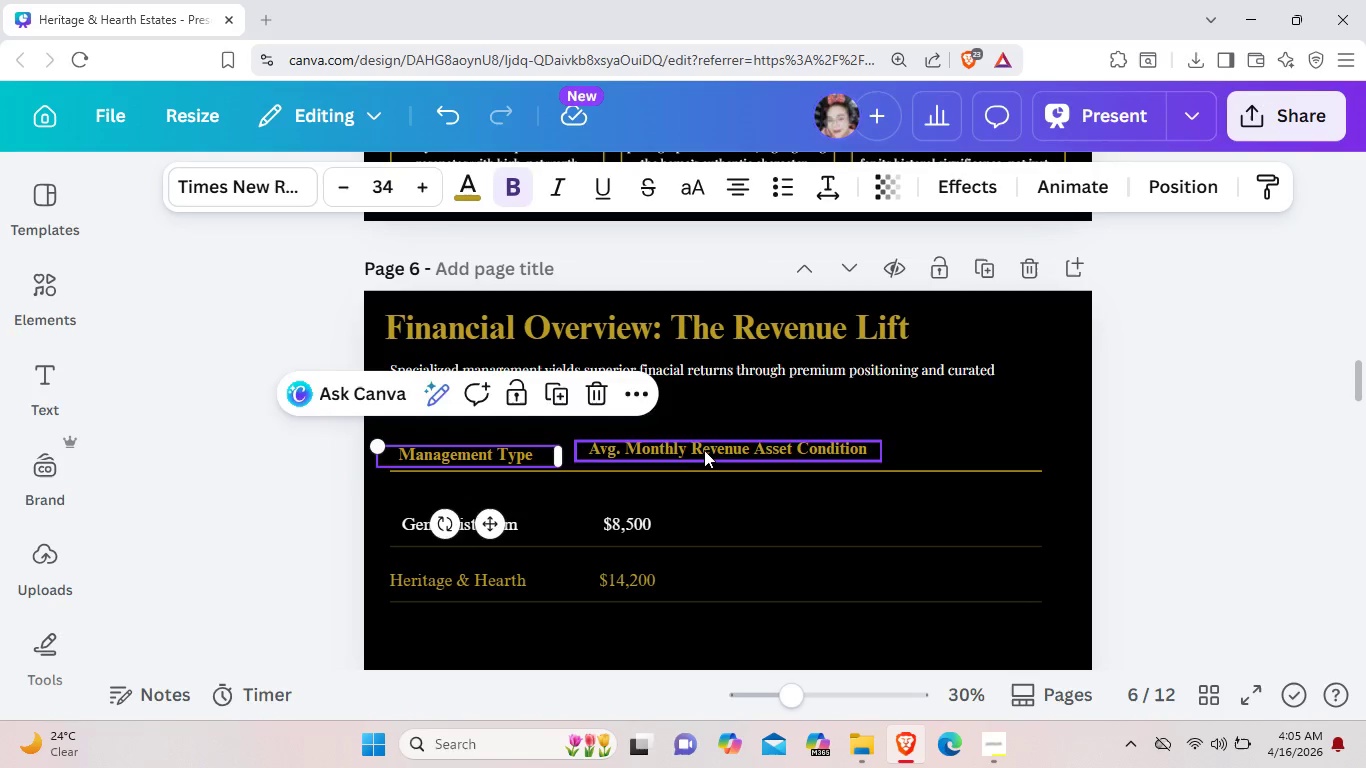 
left_click_drag(start_coordinate=[704, 450], to_coordinate=[709, 455])
 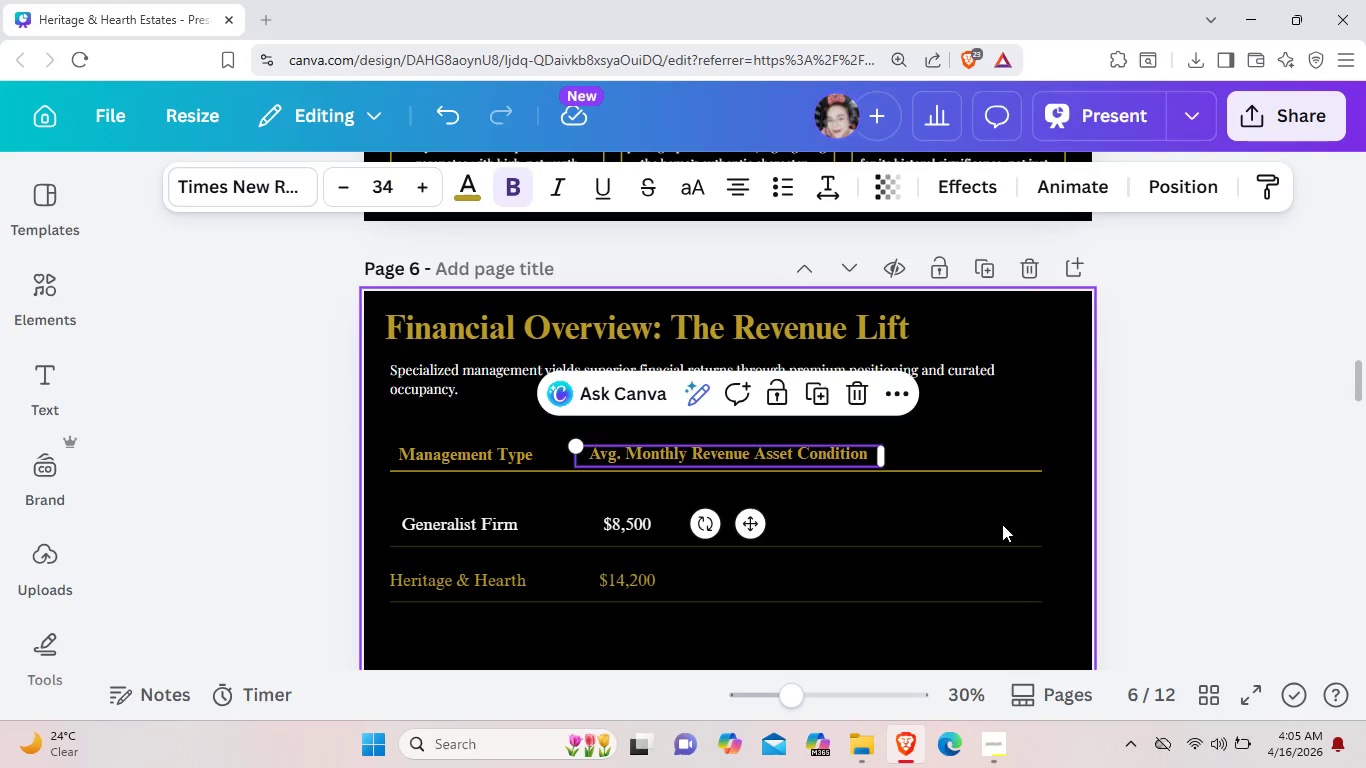 
left_click([1002, 524])
 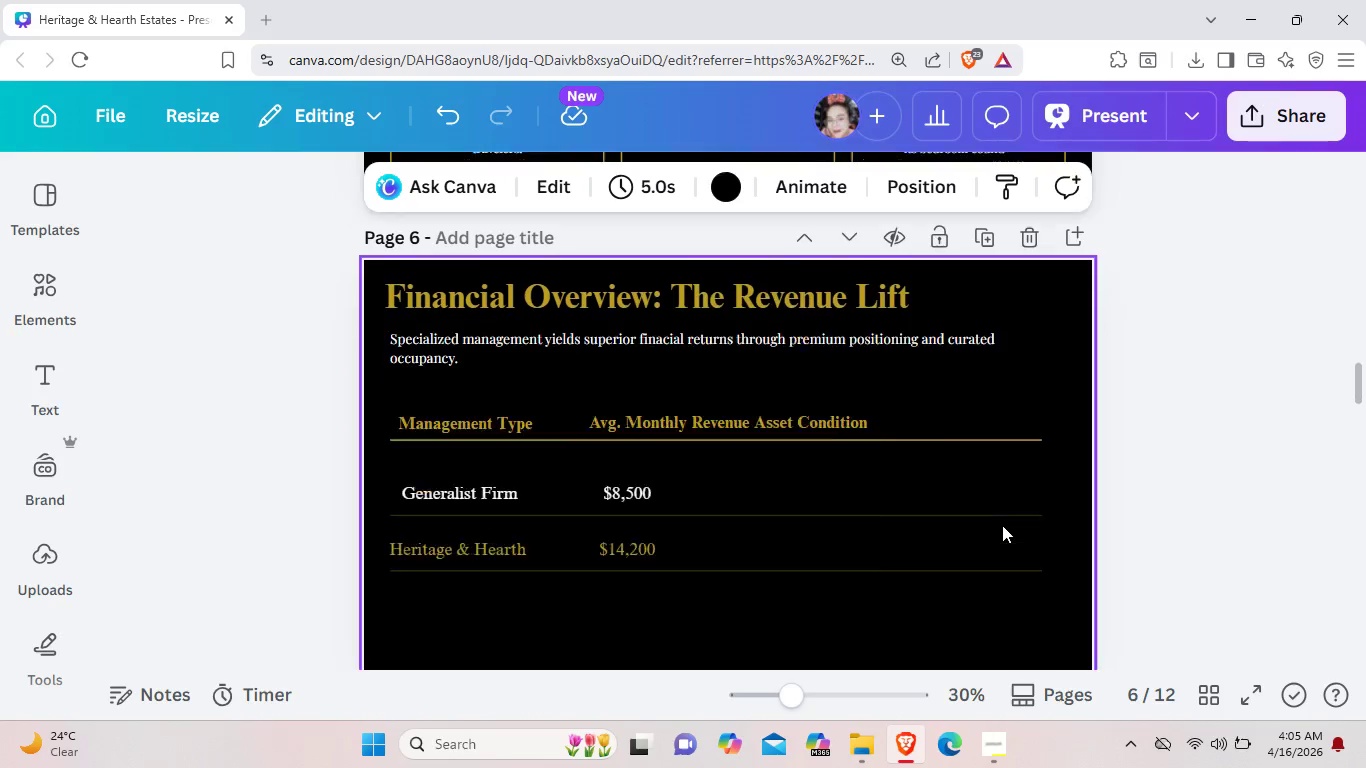 
scroll: coordinate [1002, 525], scroll_direction: down, amount: 2.0
 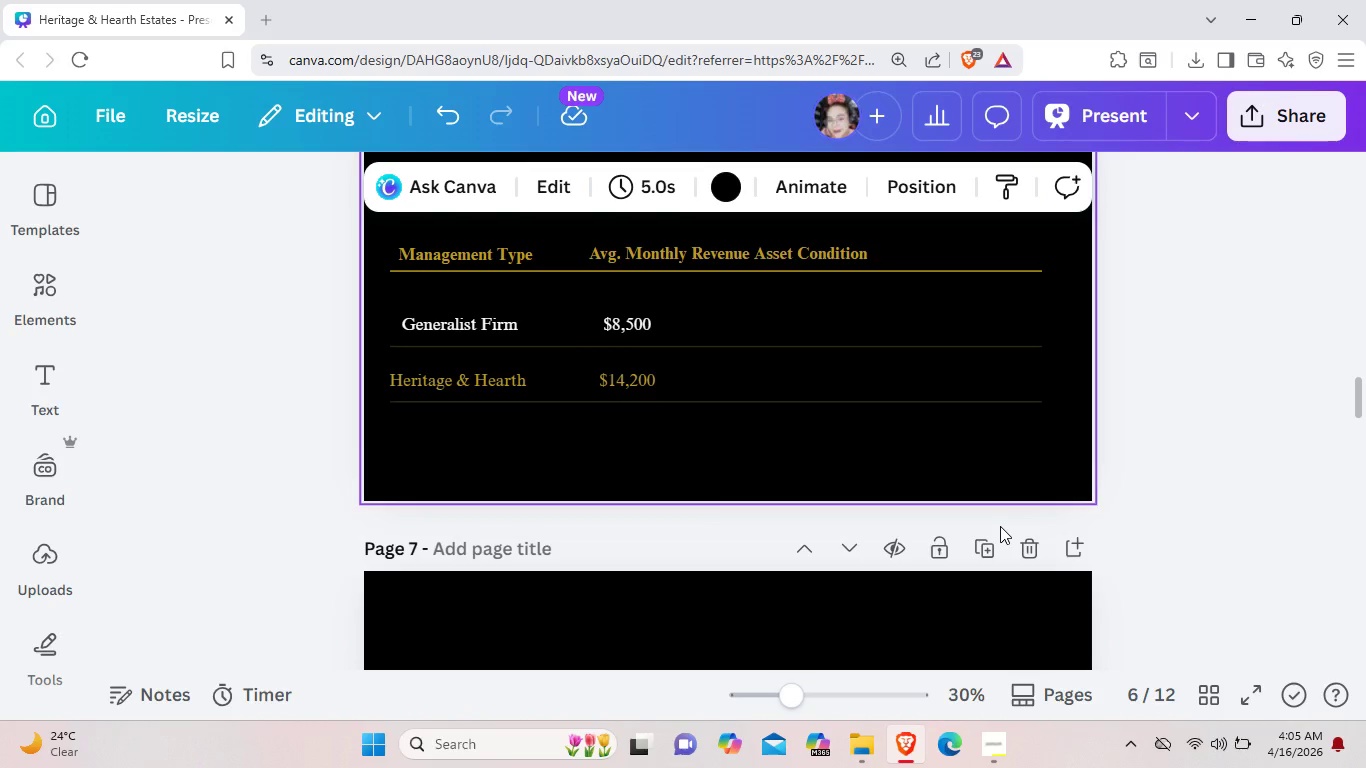 
scroll: coordinate [1000, 526], scroll_direction: up, amount: 1.0
 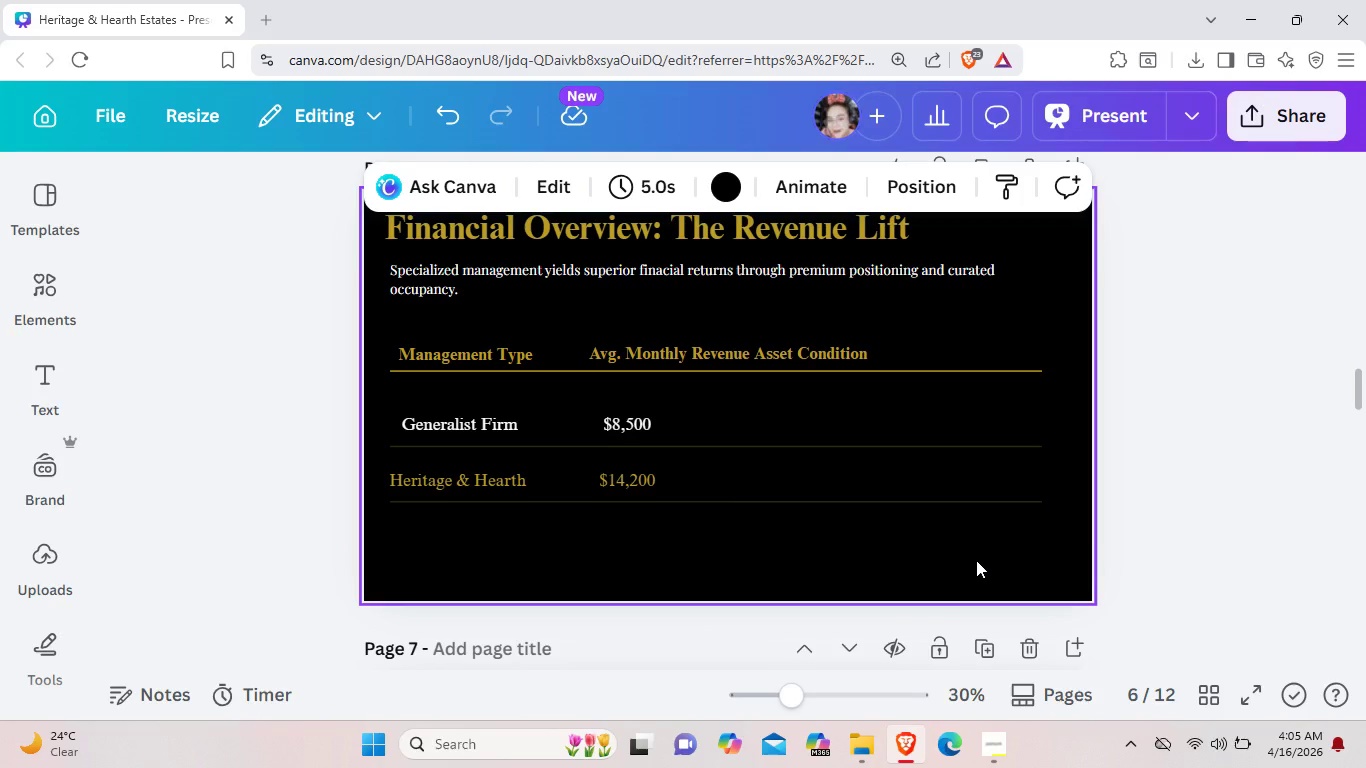 
wait(5.51)
 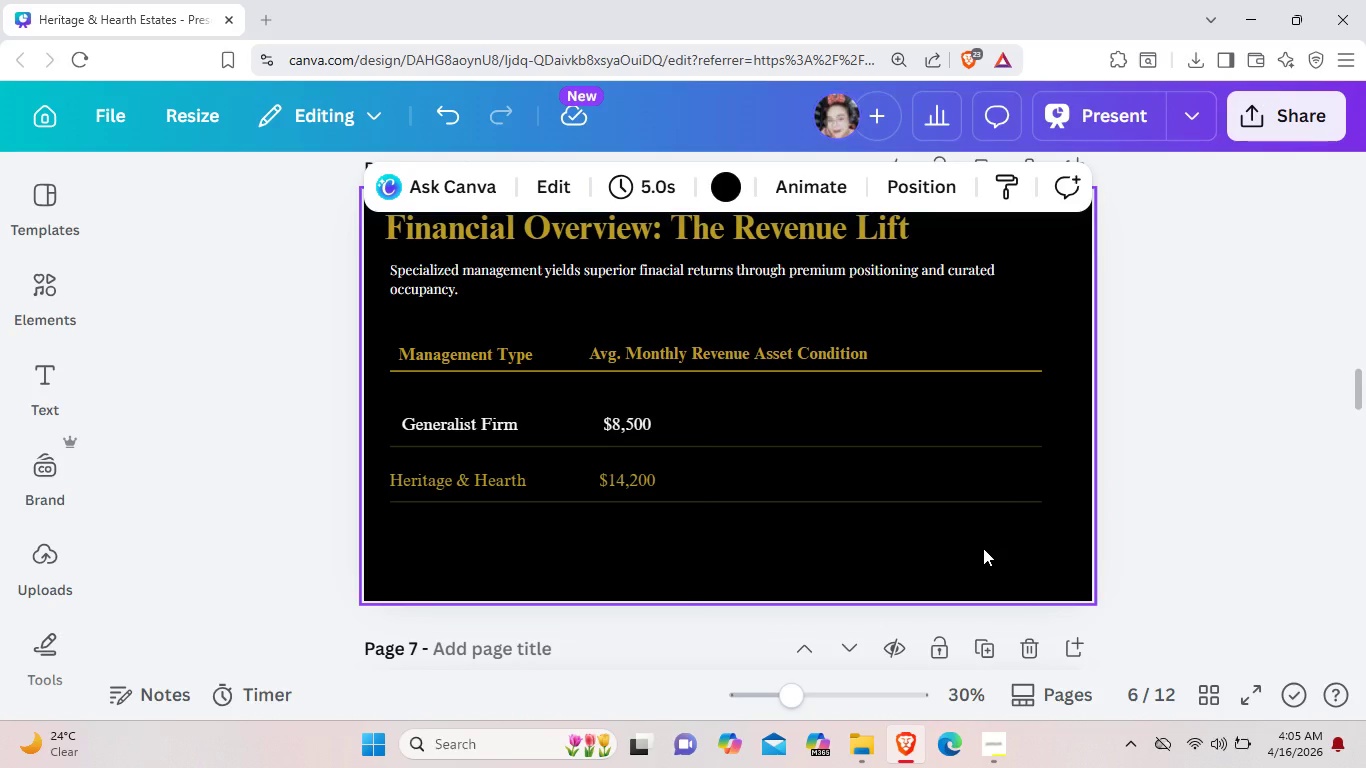 
scroll: coordinate [973, 563], scroll_direction: up, amount: 1.0
 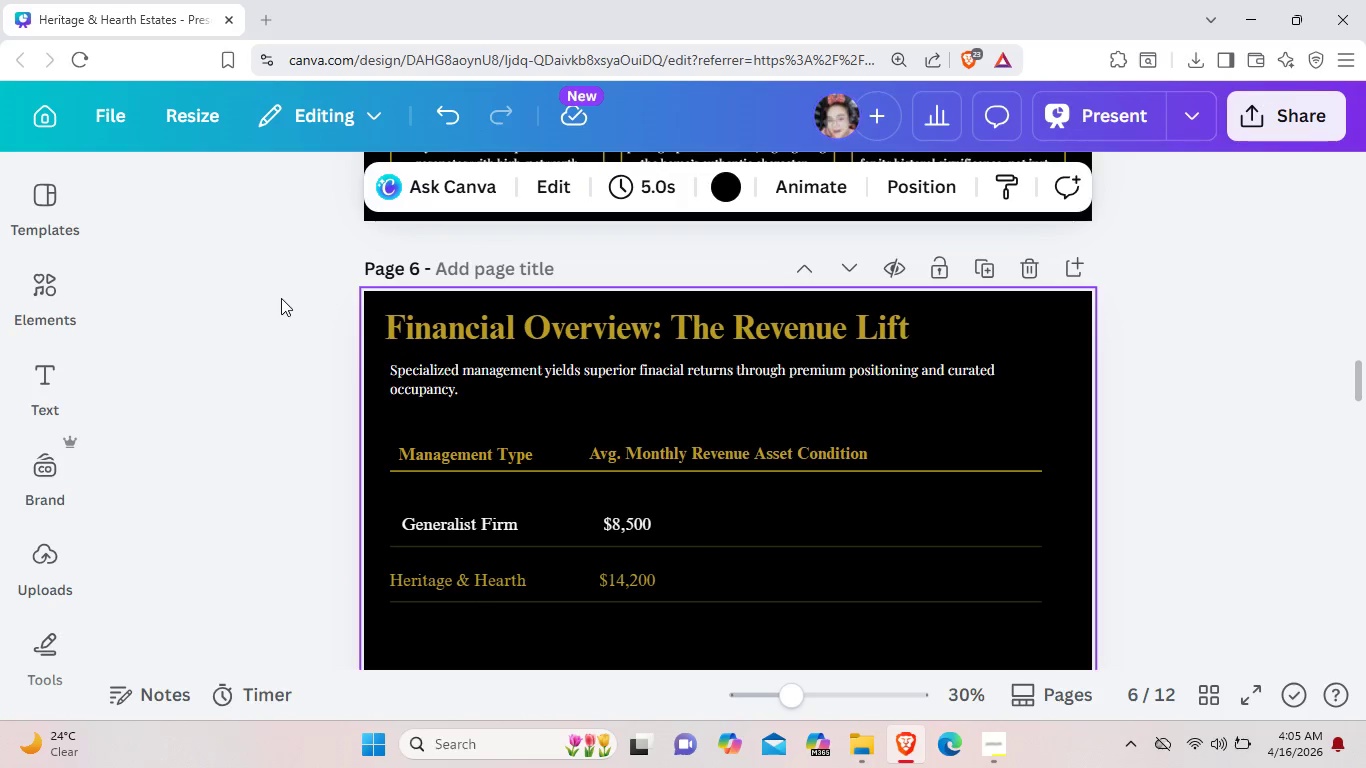 
left_click_drag(start_coordinate=[396, 414], to_coordinate=[1040, 644])
 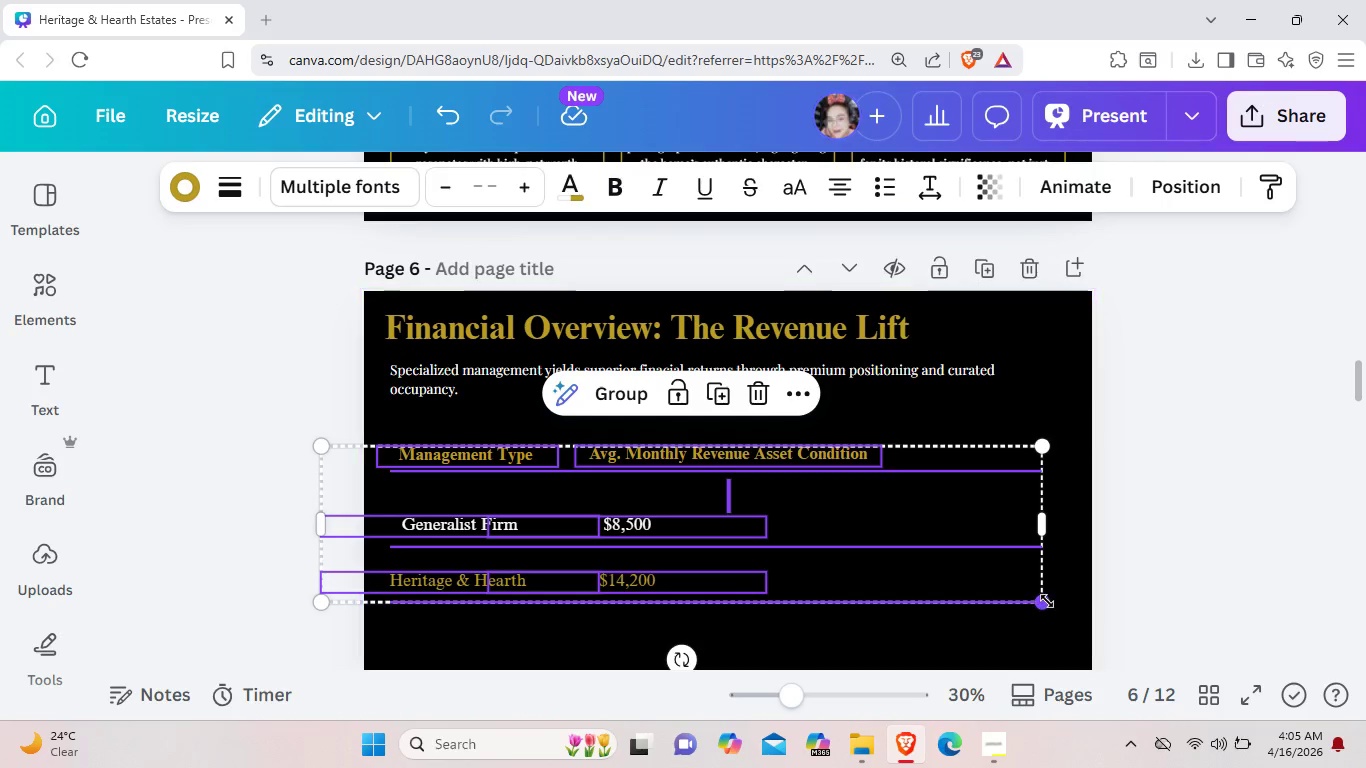 
left_click_drag(start_coordinate=[1047, 601], to_coordinate=[929, 551])
 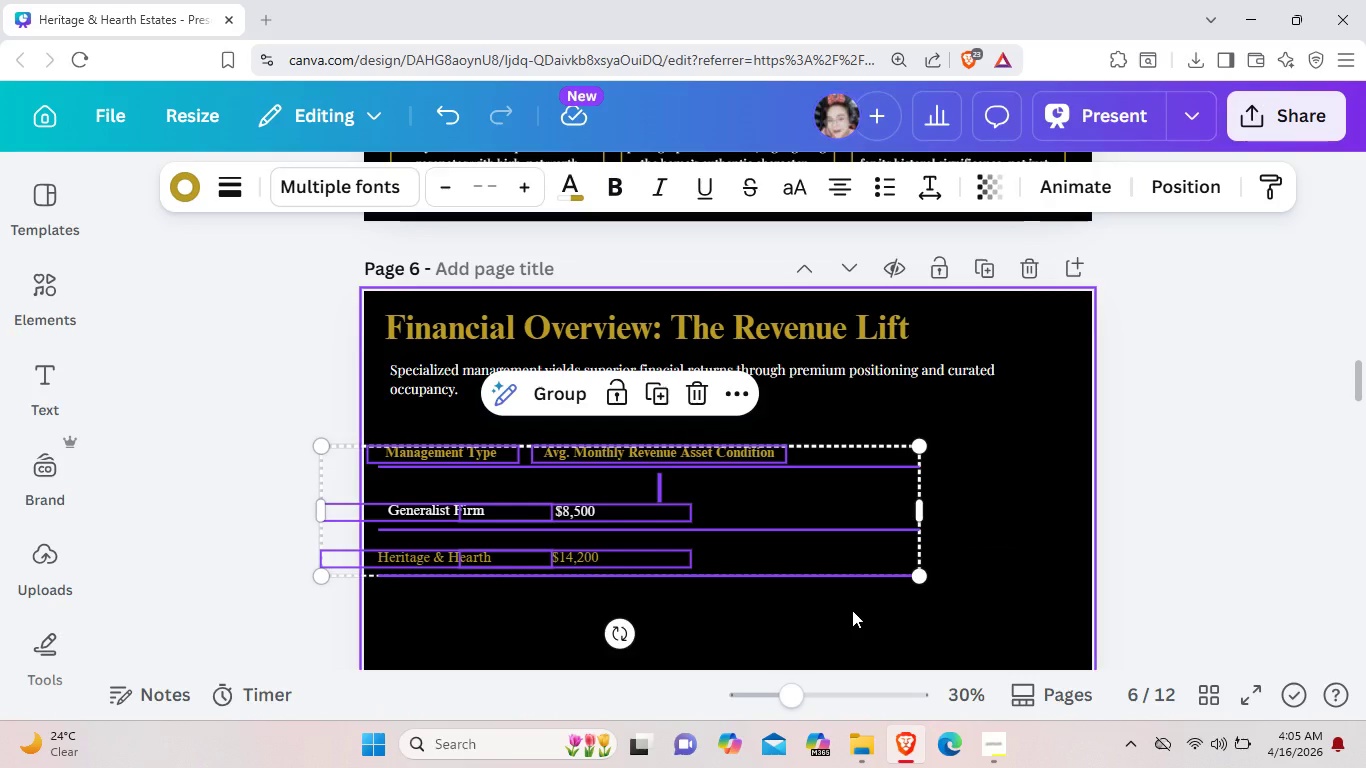 
left_click([852, 610])
 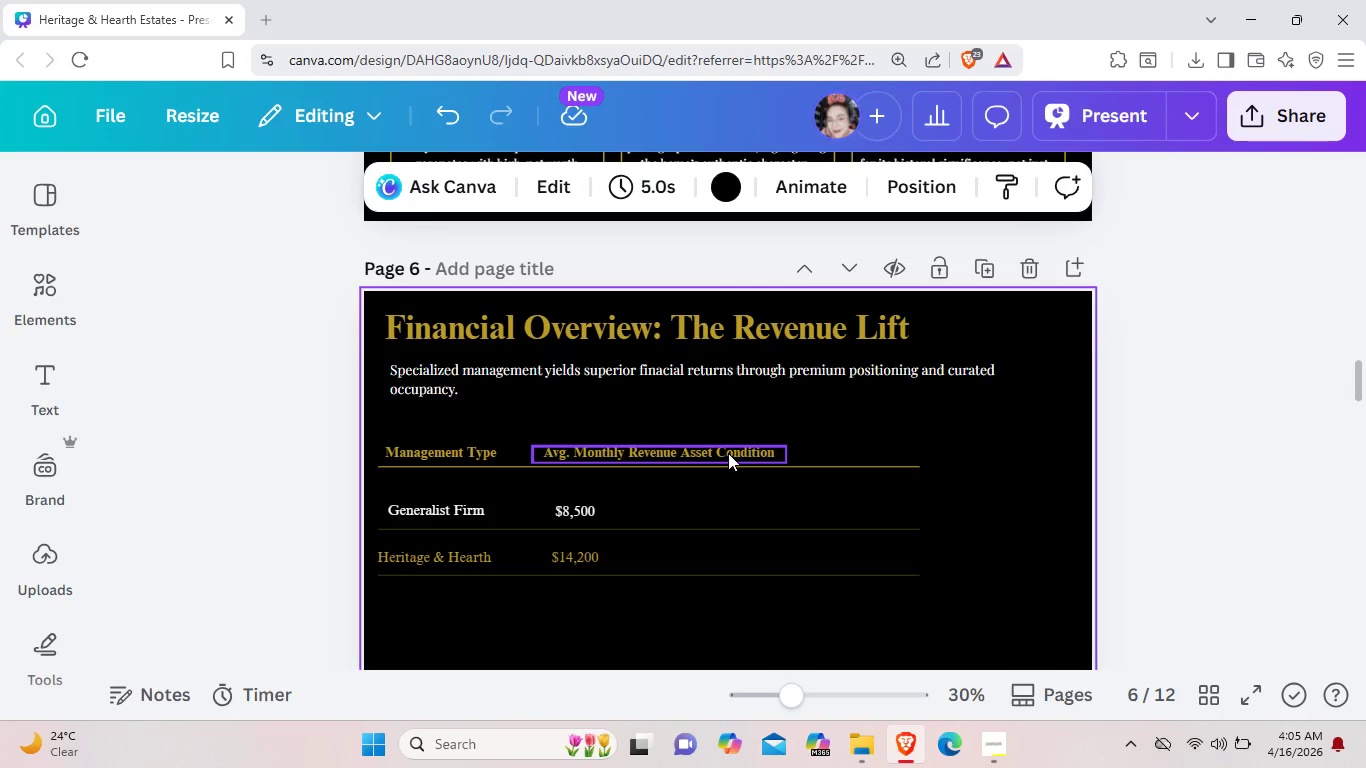 
left_click([728, 453])
 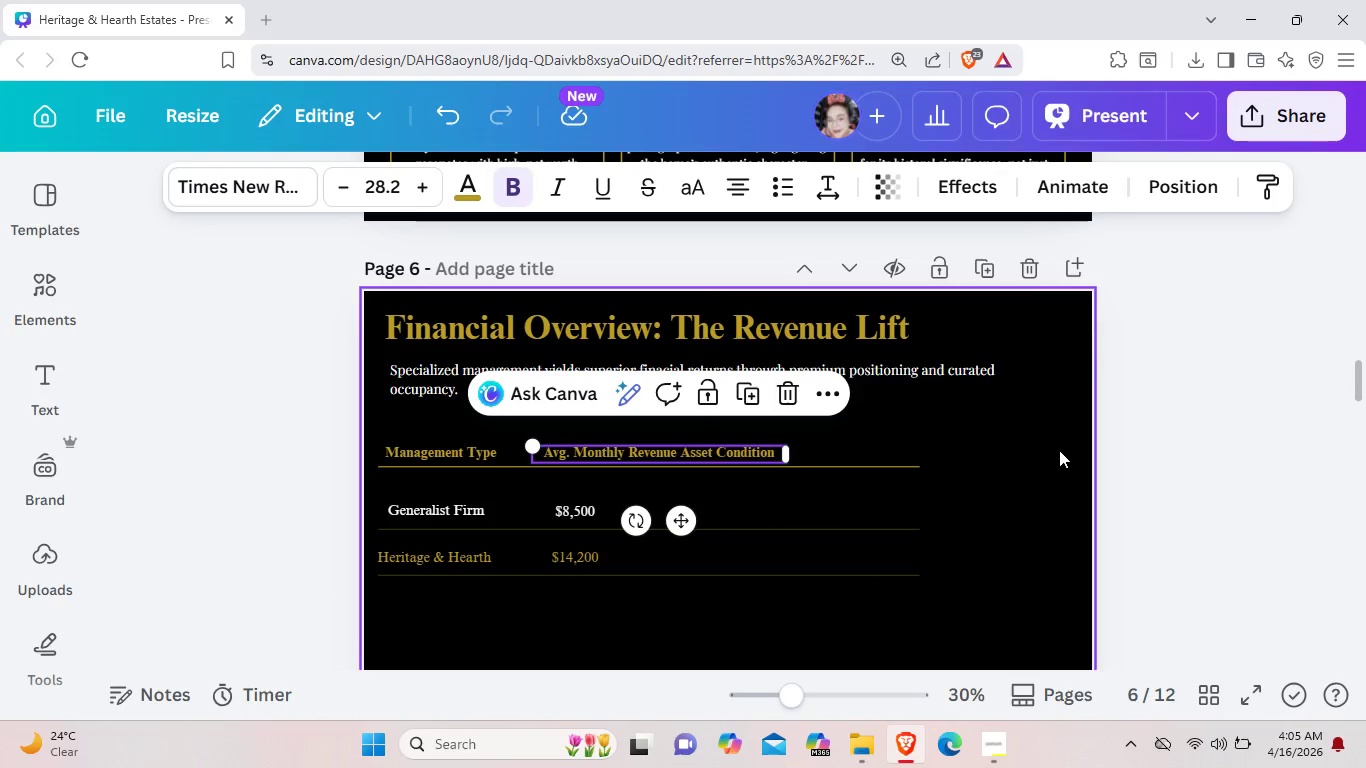 
left_click([1059, 450])
 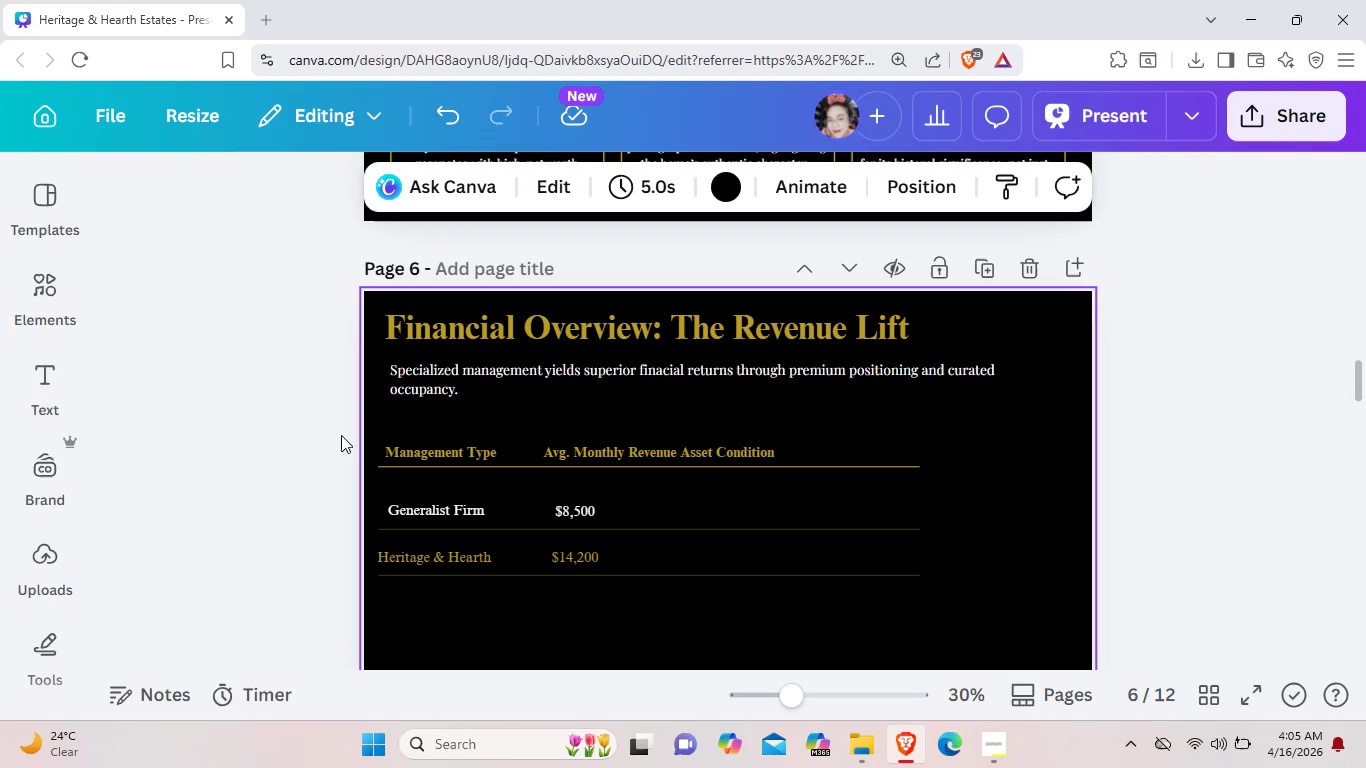 
left_click_drag(start_coordinate=[389, 424], to_coordinate=[906, 639])
 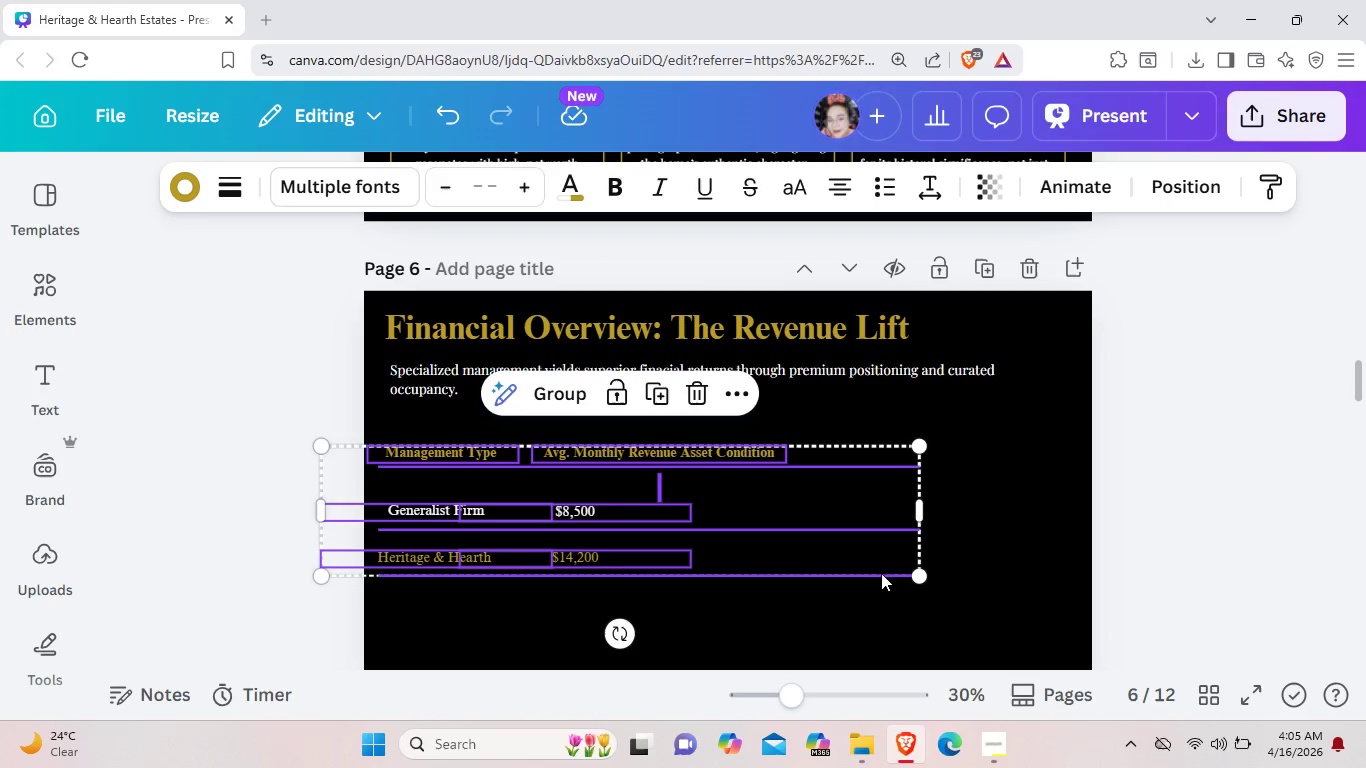 
left_click_drag(start_coordinate=[881, 572], to_coordinate=[899, 543])
 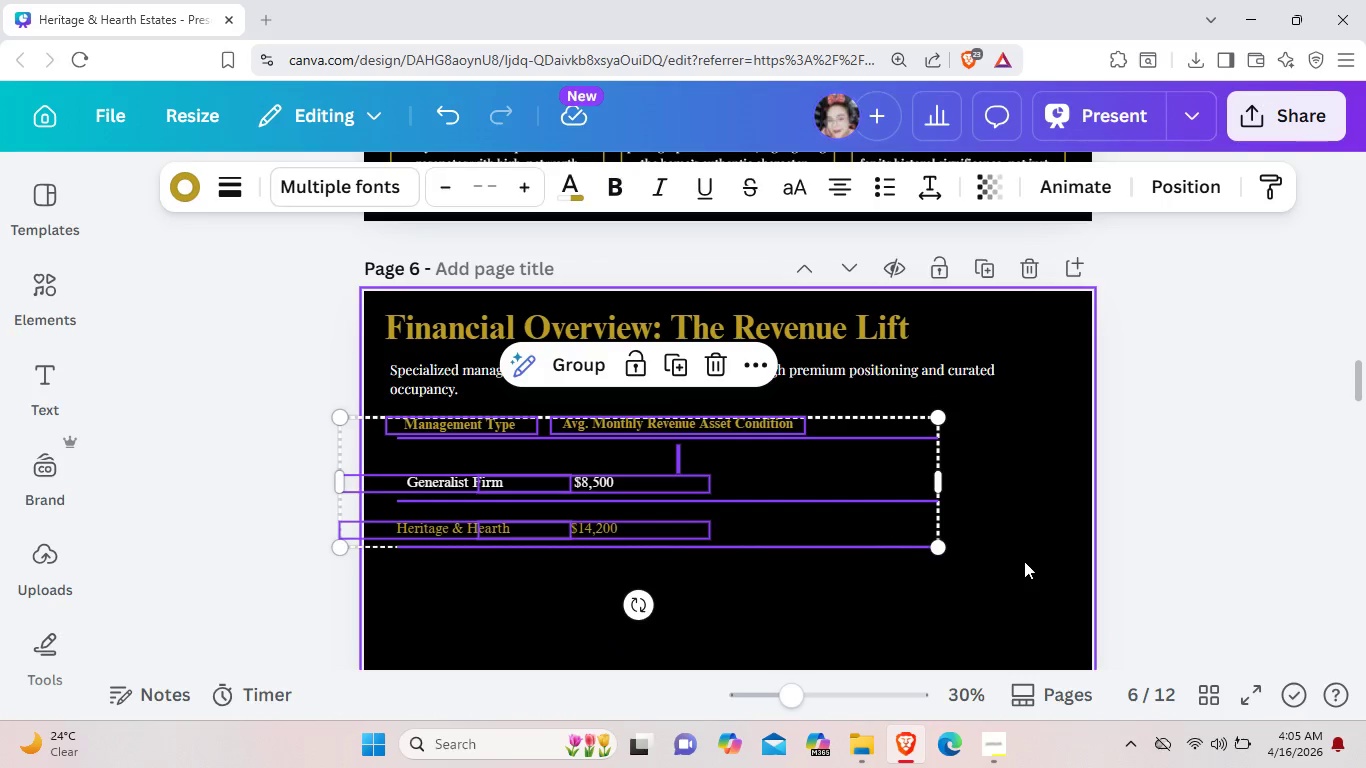 
left_click([1024, 561])
 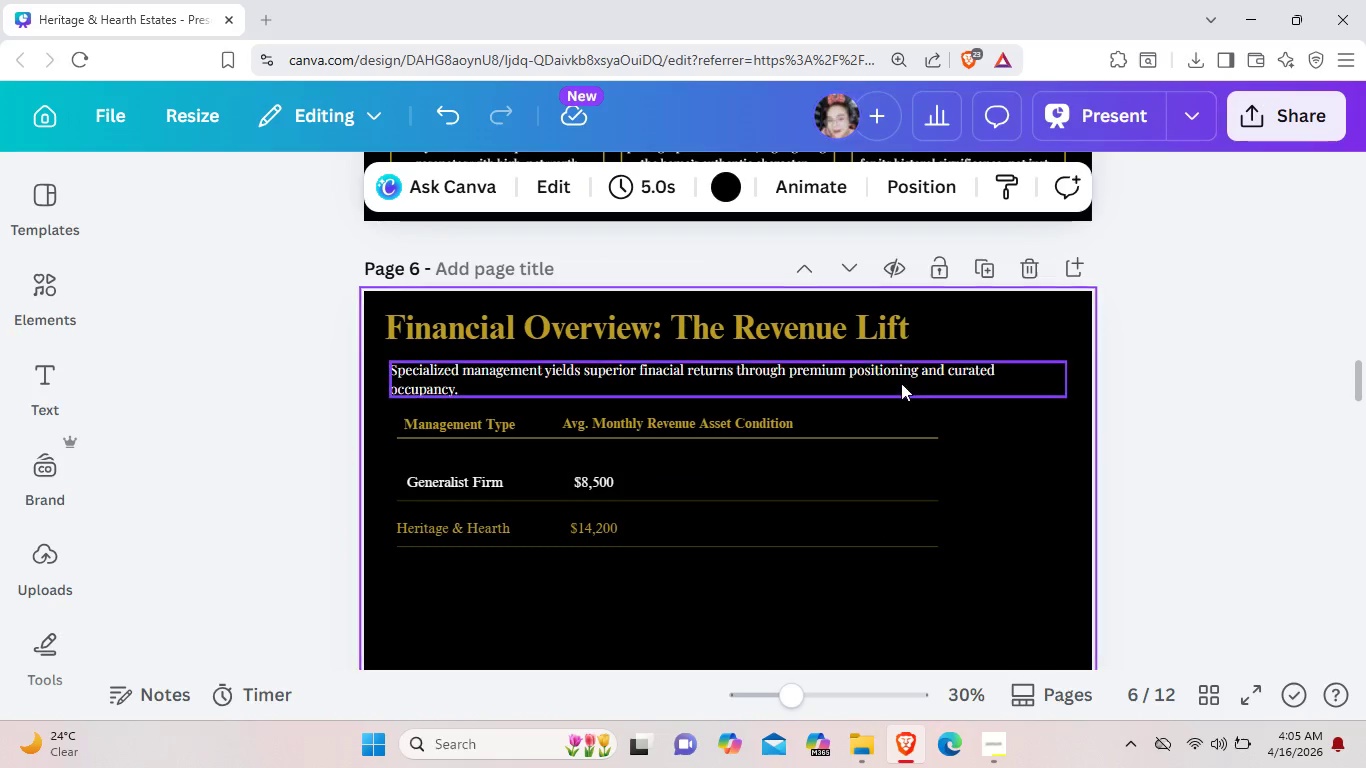 
left_click([901, 380])
 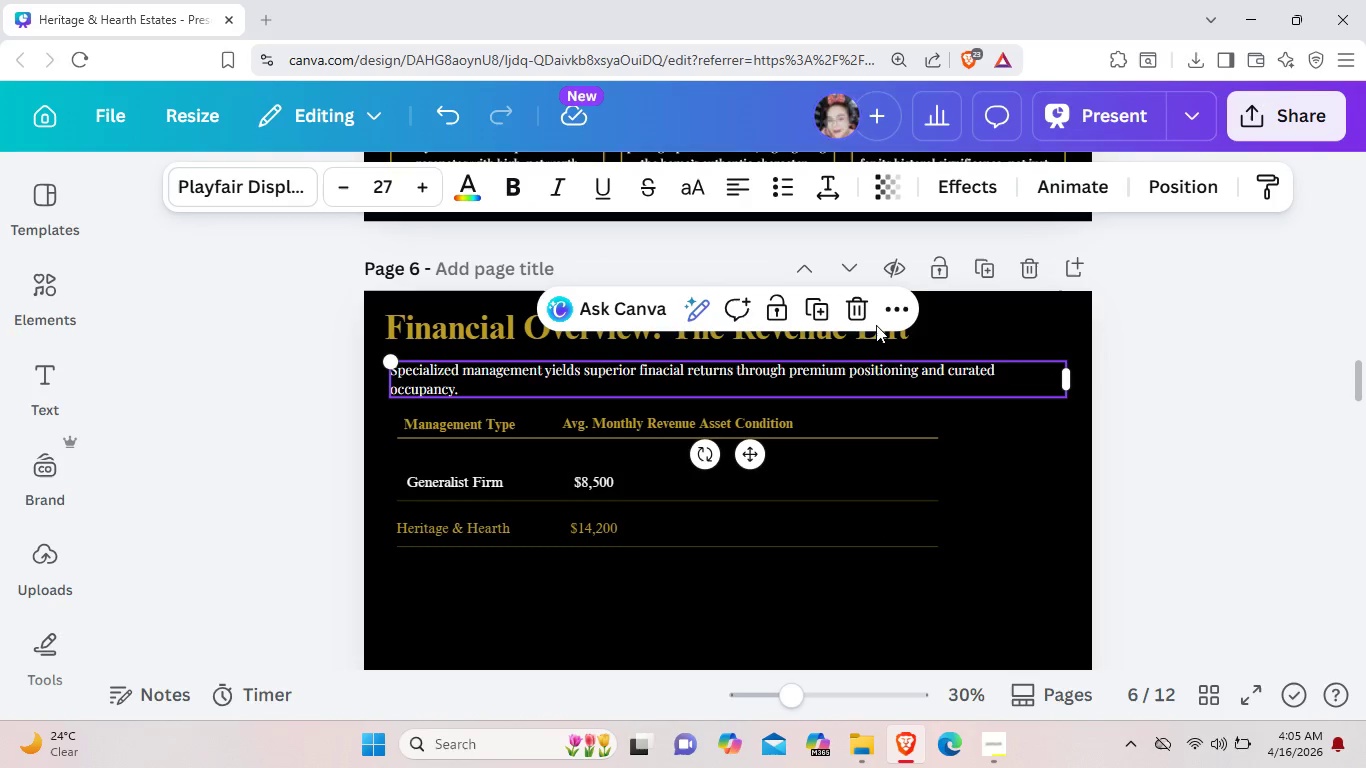 
left_click([876, 325])
 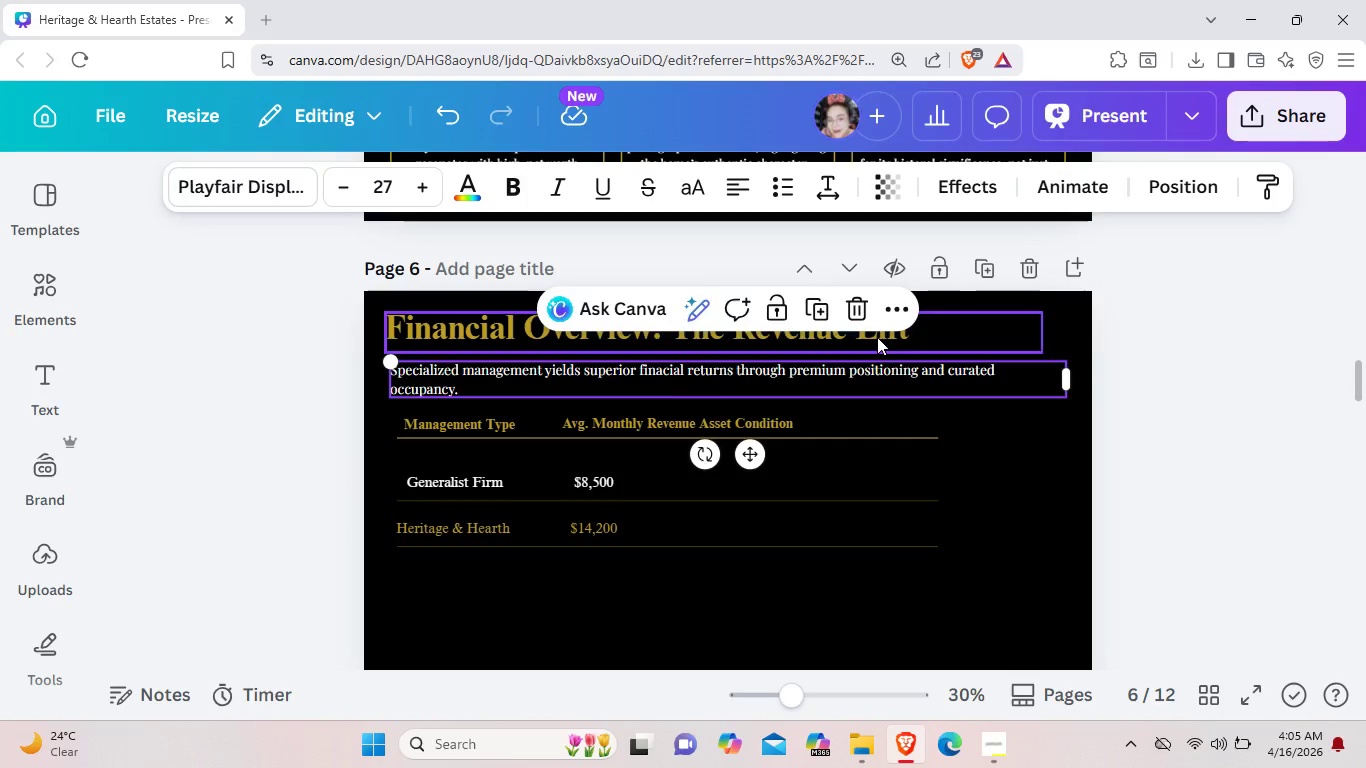 
left_click([877, 337])
 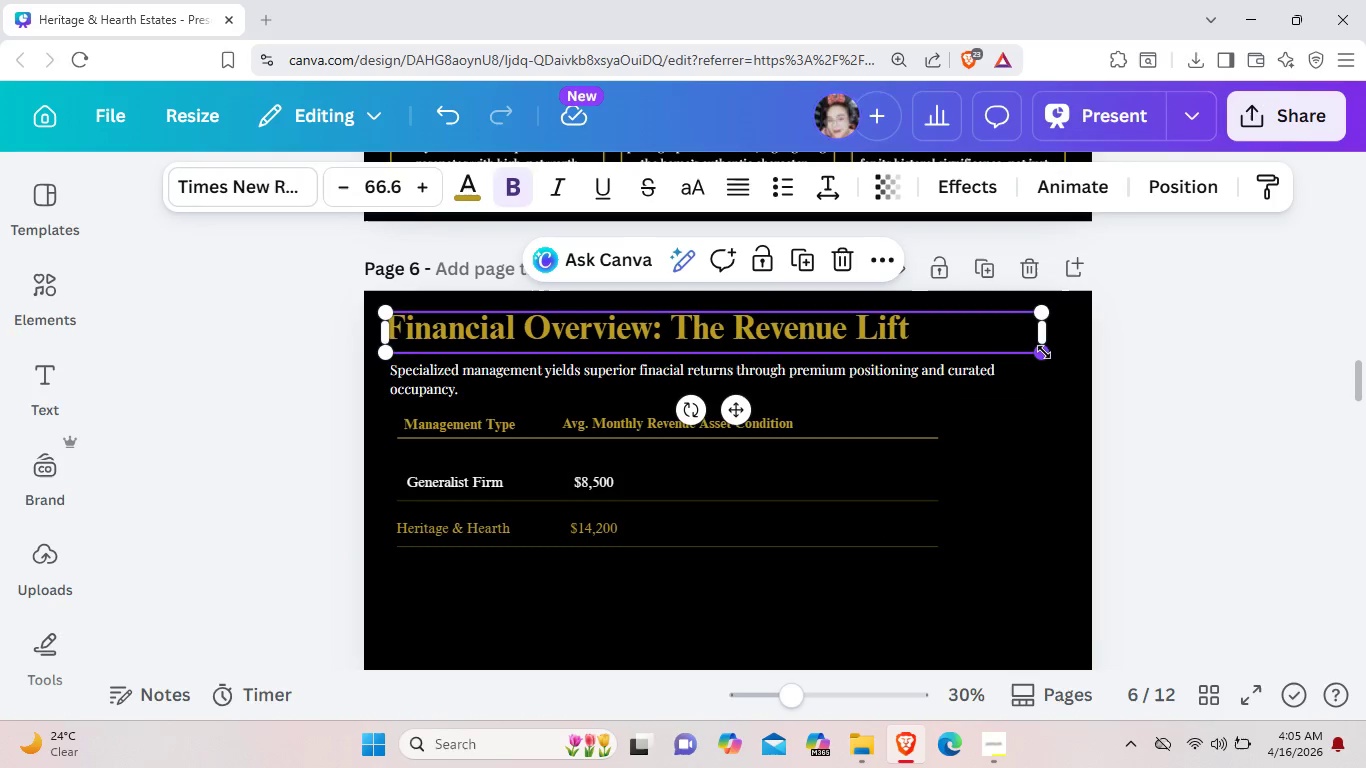 
left_click_drag(start_coordinate=[1046, 352], to_coordinate=[1001, 332])
 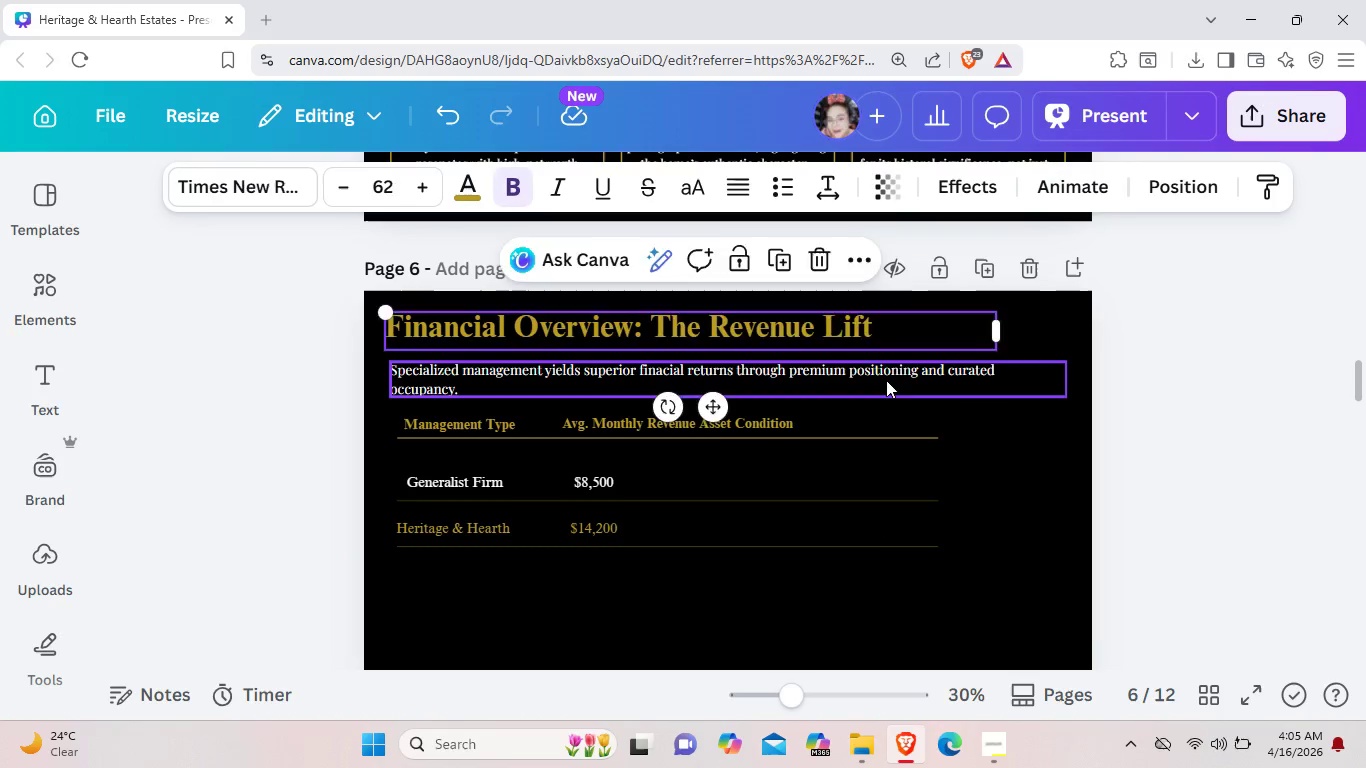 
left_click_drag(start_coordinate=[891, 383], to_coordinate=[885, 380])
 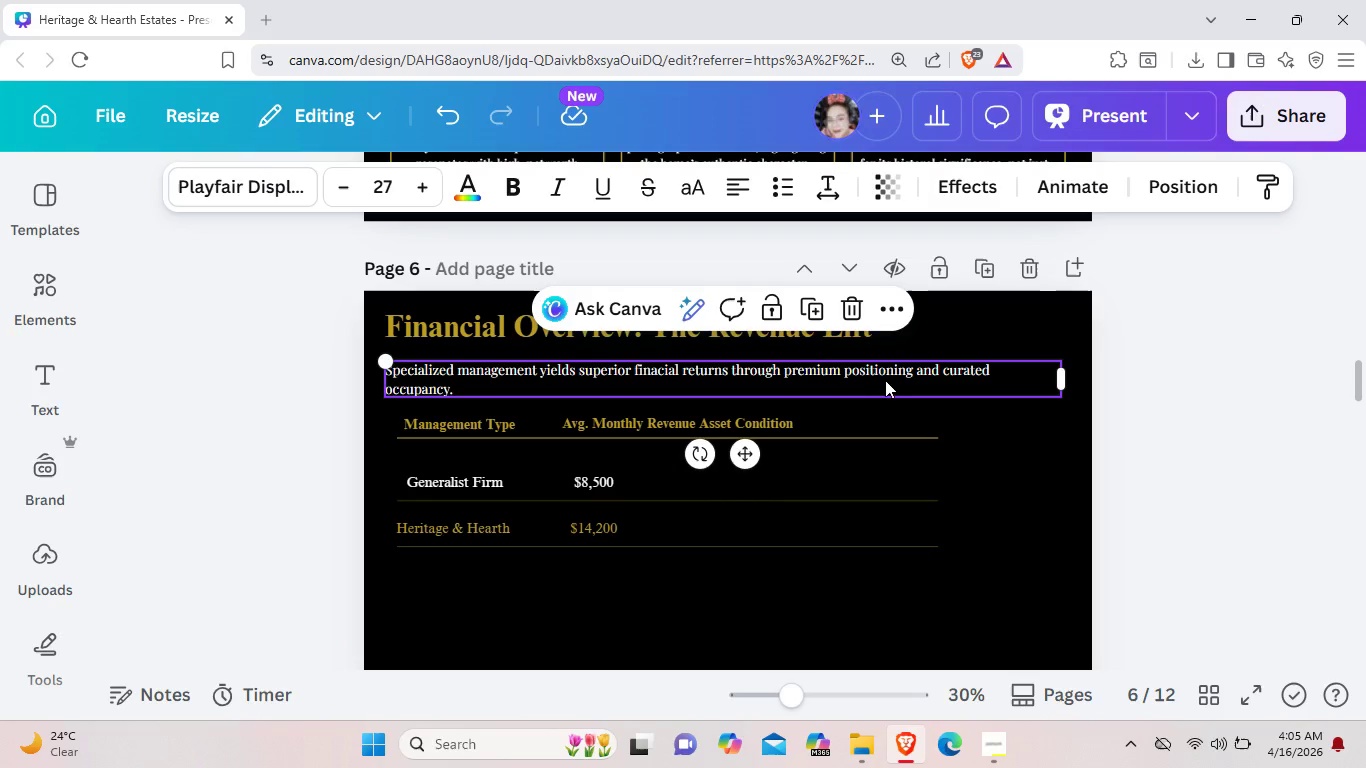 
key(Control+C)
 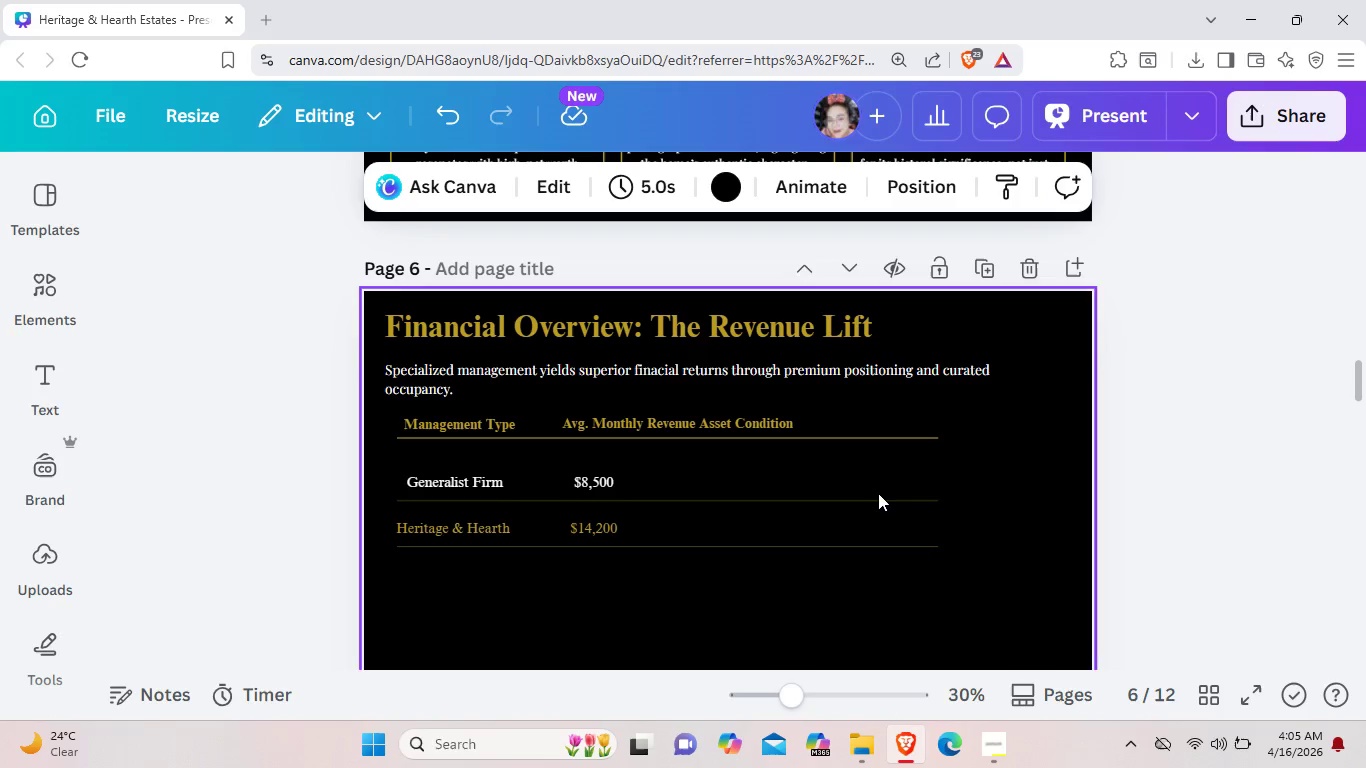 
key(Control+V)
 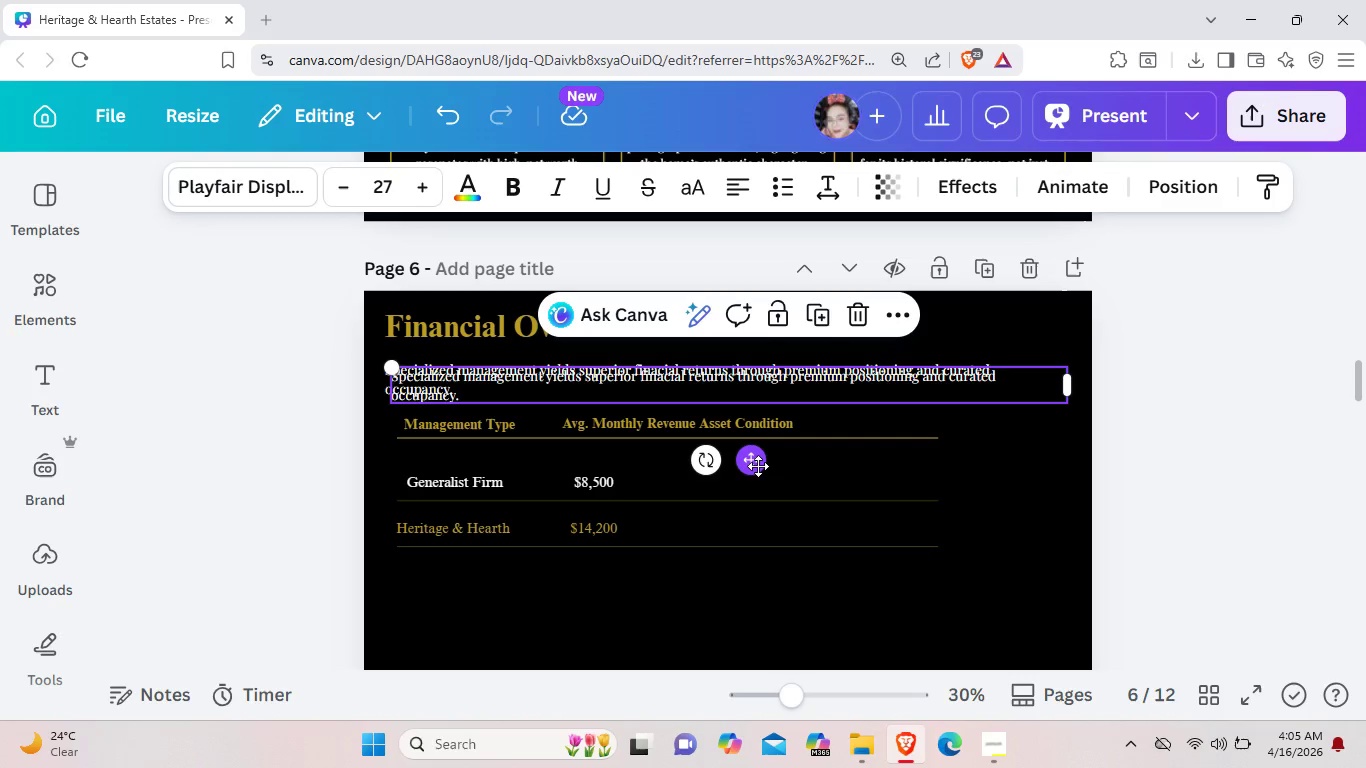 
left_click_drag(start_coordinate=[758, 466], to_coordinate=[835, 553])
 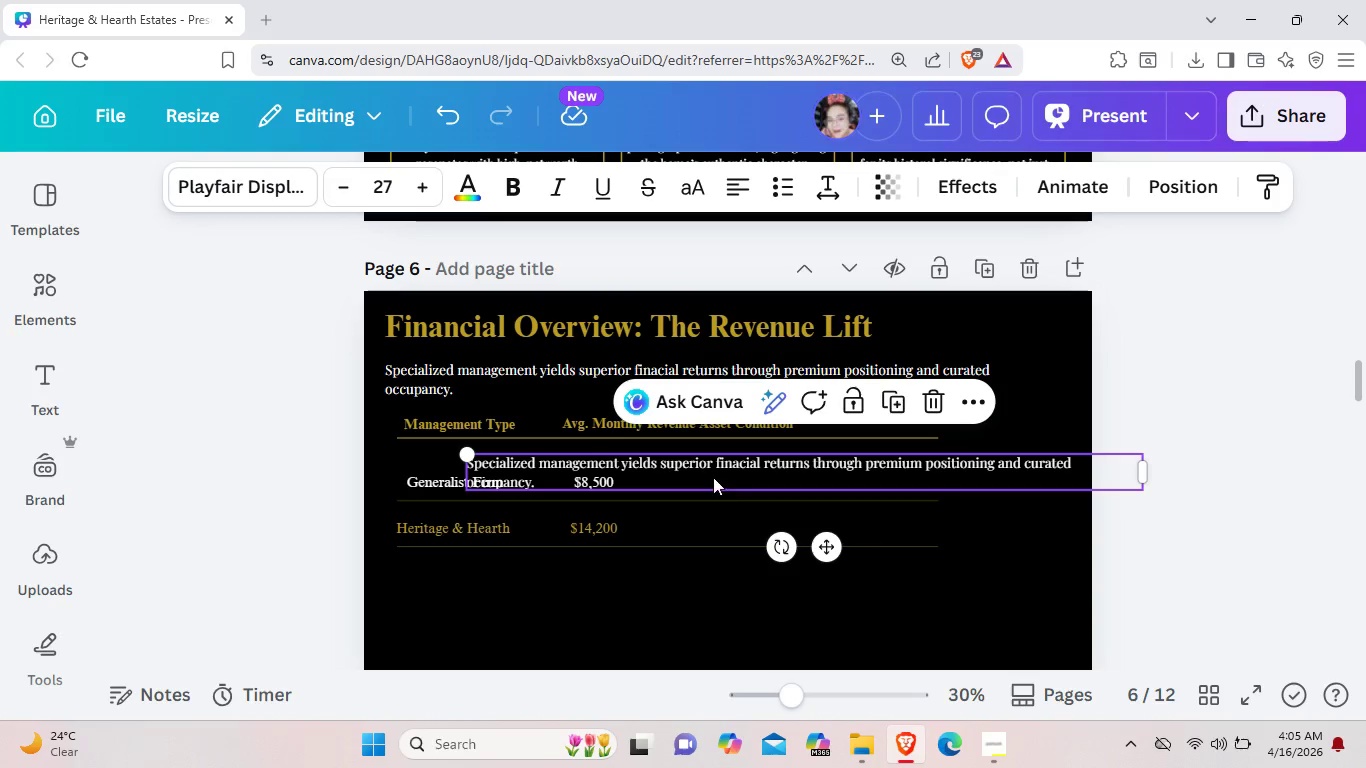 
left_click([713, 477])
 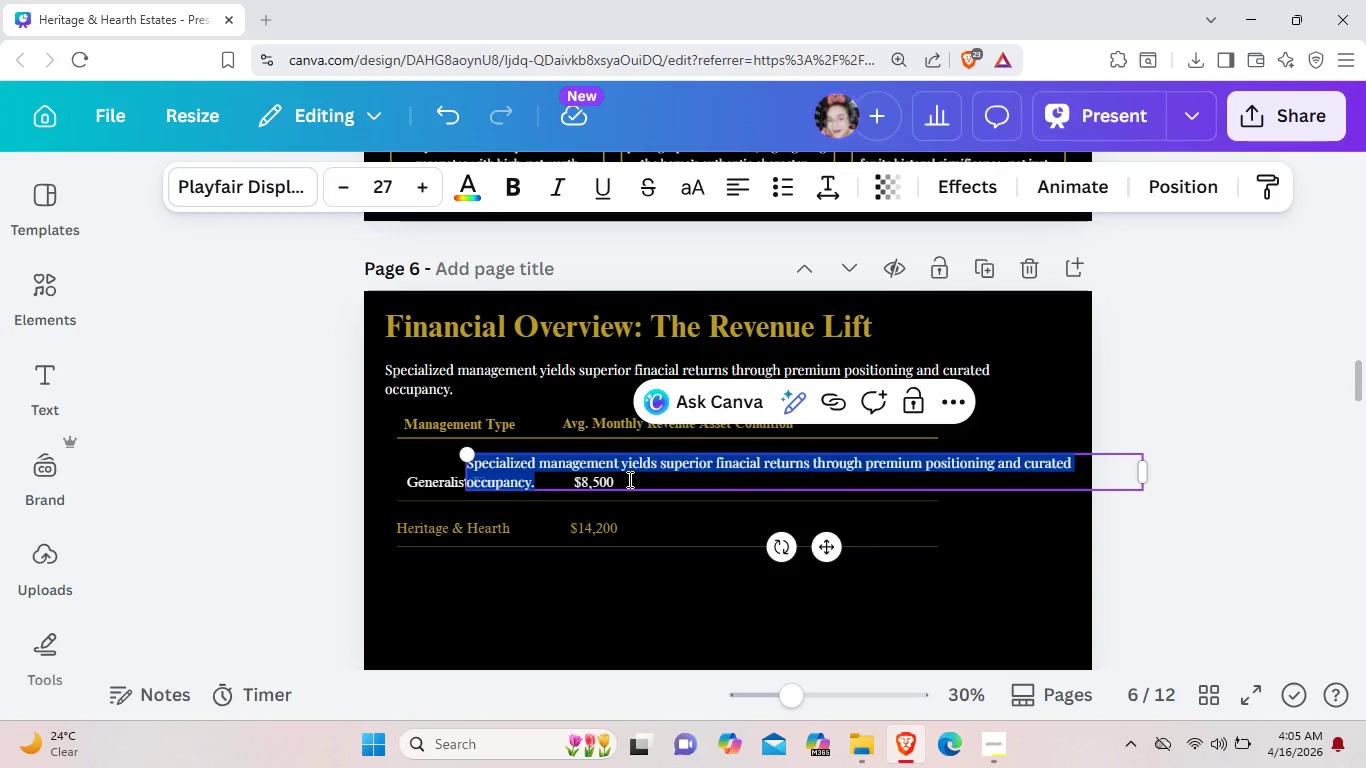 
left_click_drag(start_coordinate=[1145, 473], to_coordinate=[724, 491])
 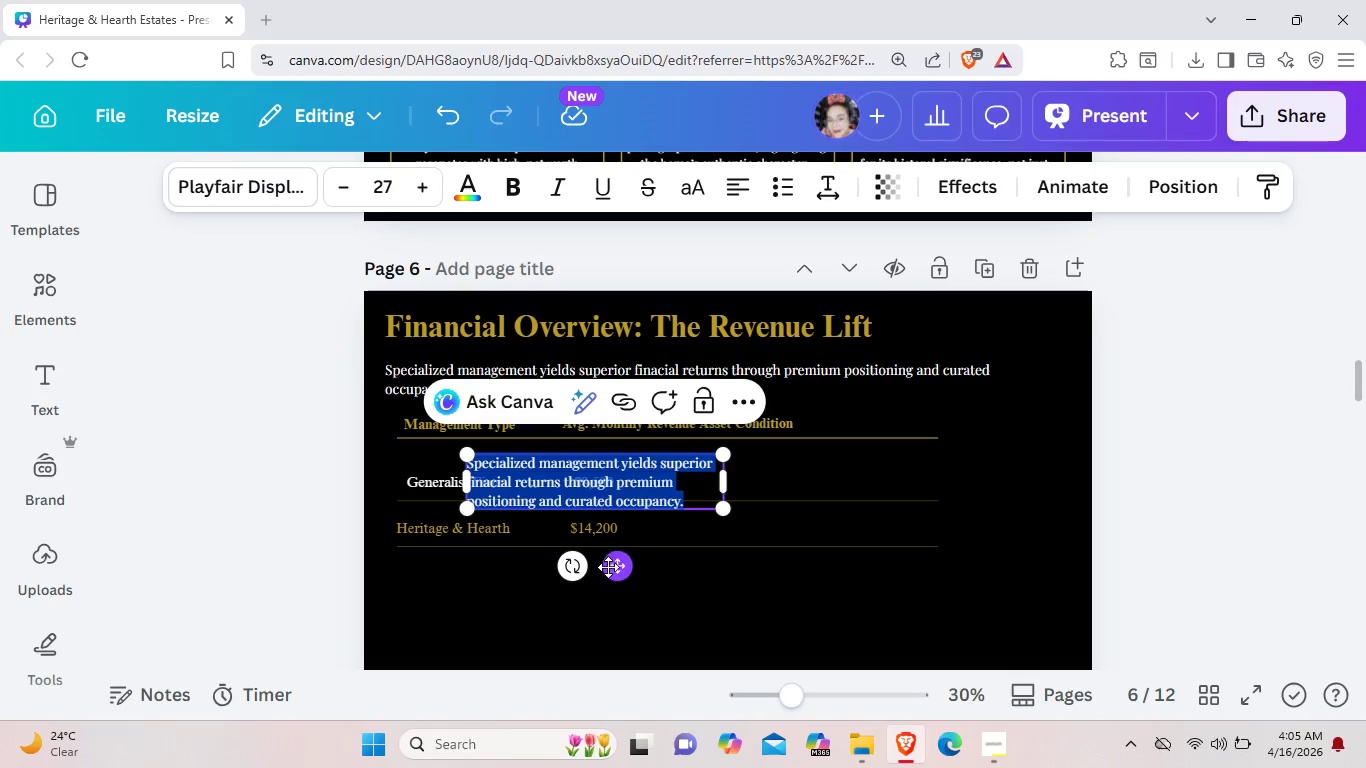 
left_click_drag(start_coordinate=[608, 567], to_coordinate=[834, 563])
 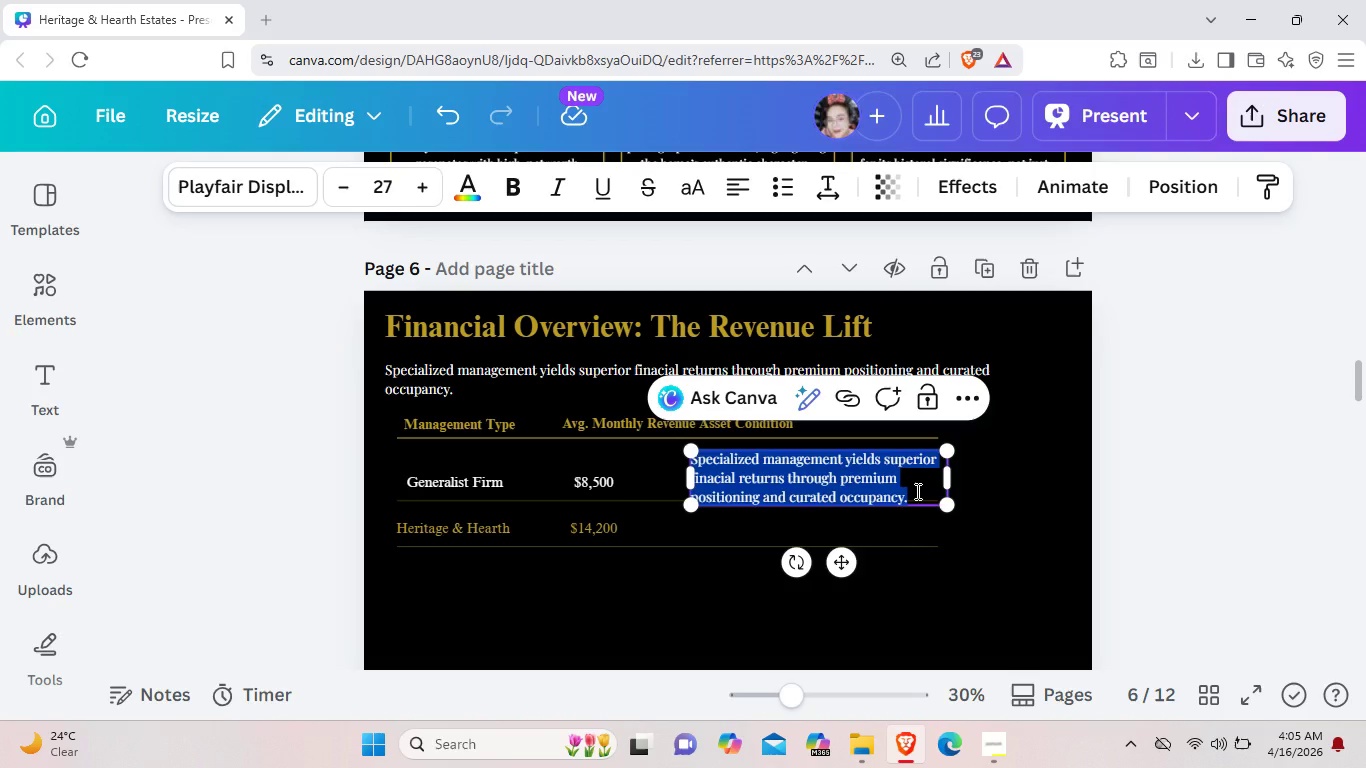 
key(Backspace)
 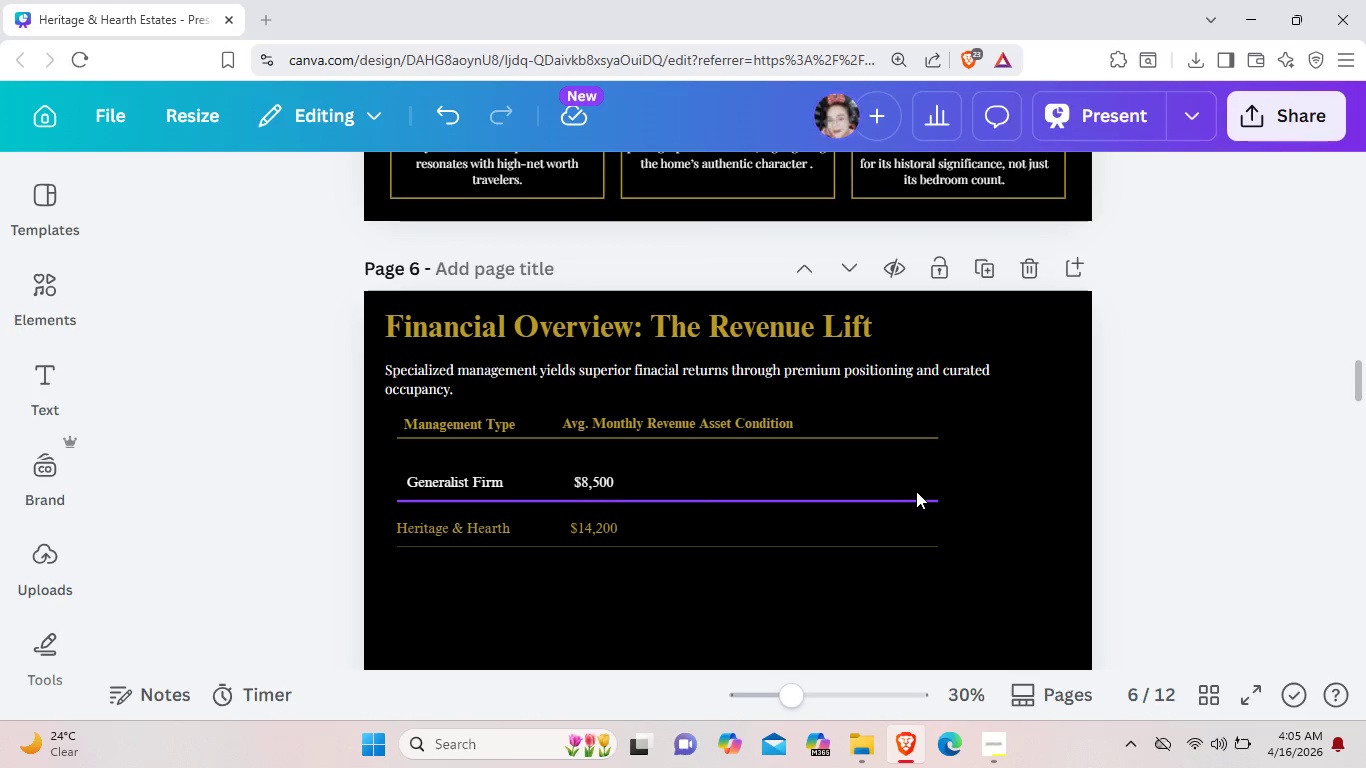 
key(Control+ControlLeft)
 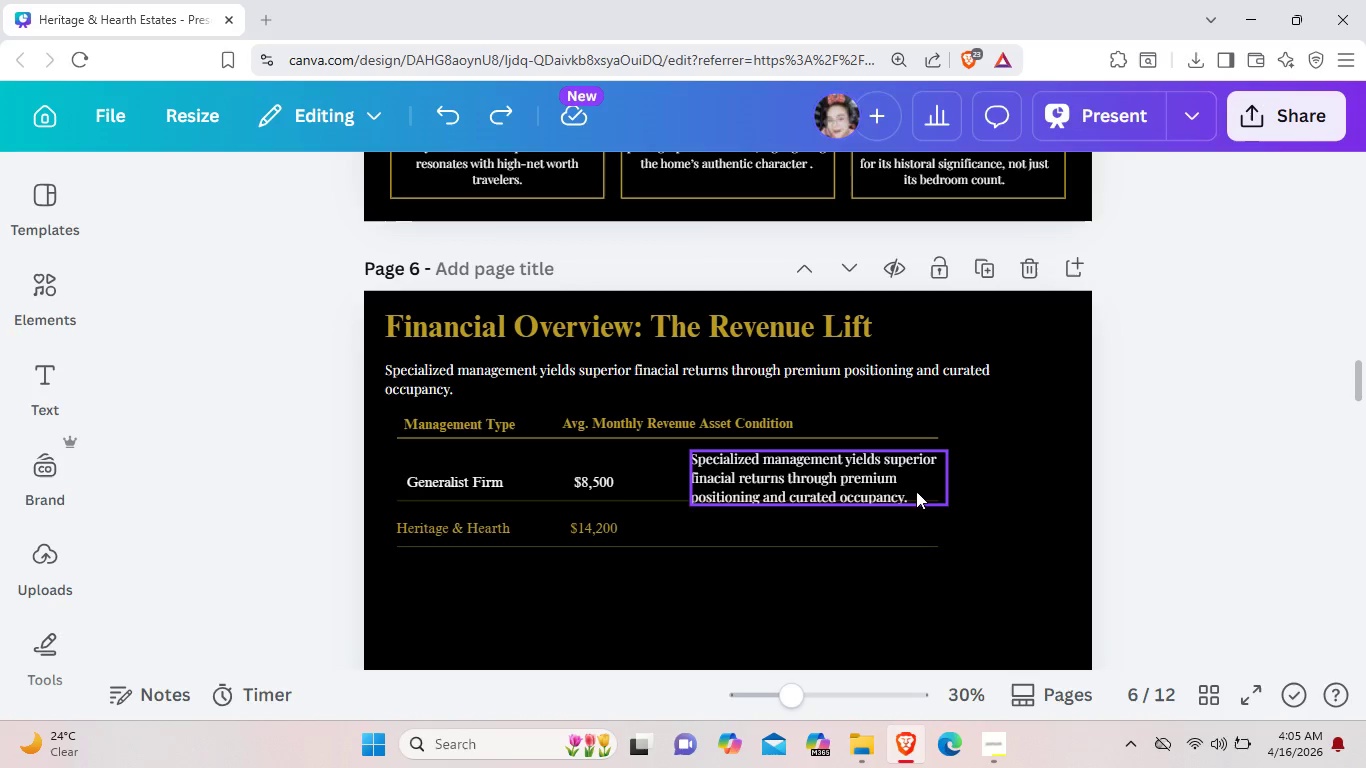 
key(Control+Z)
 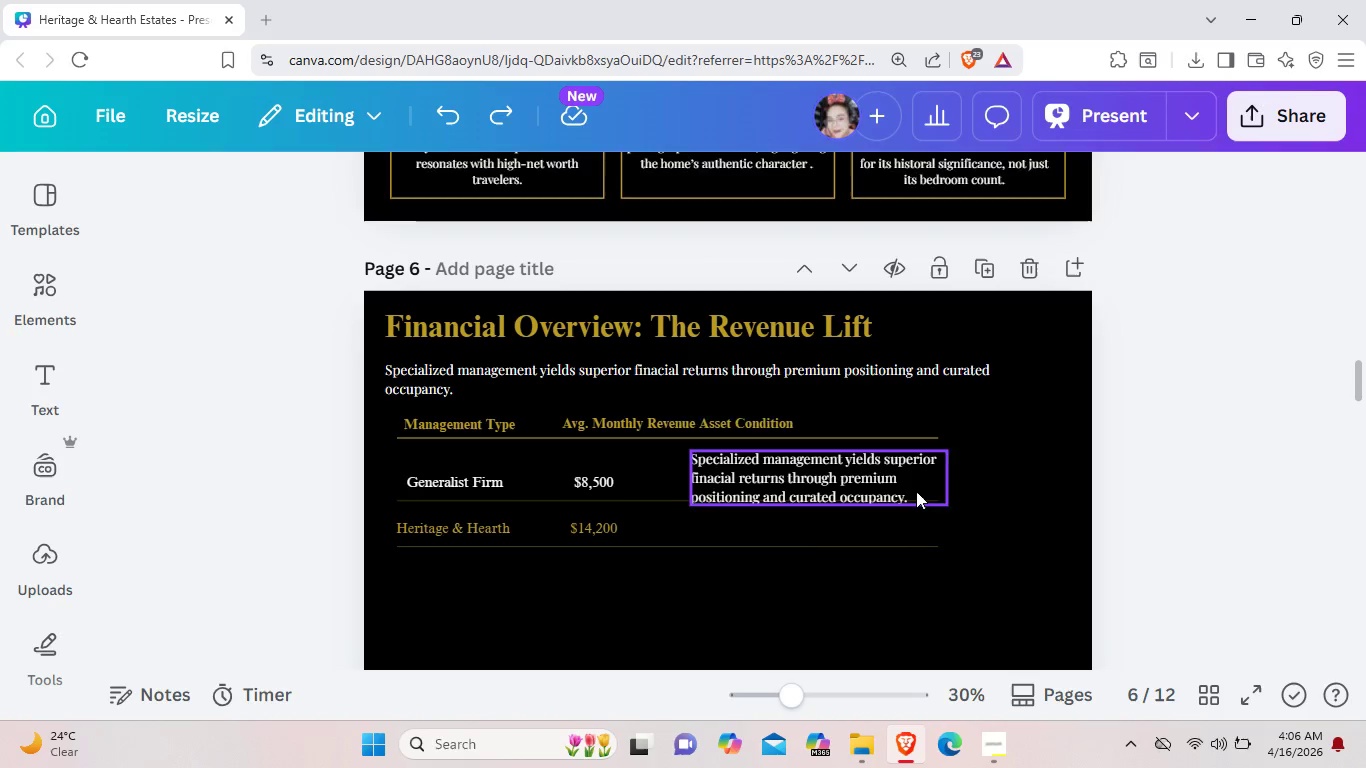 
double_click([916, 491])
 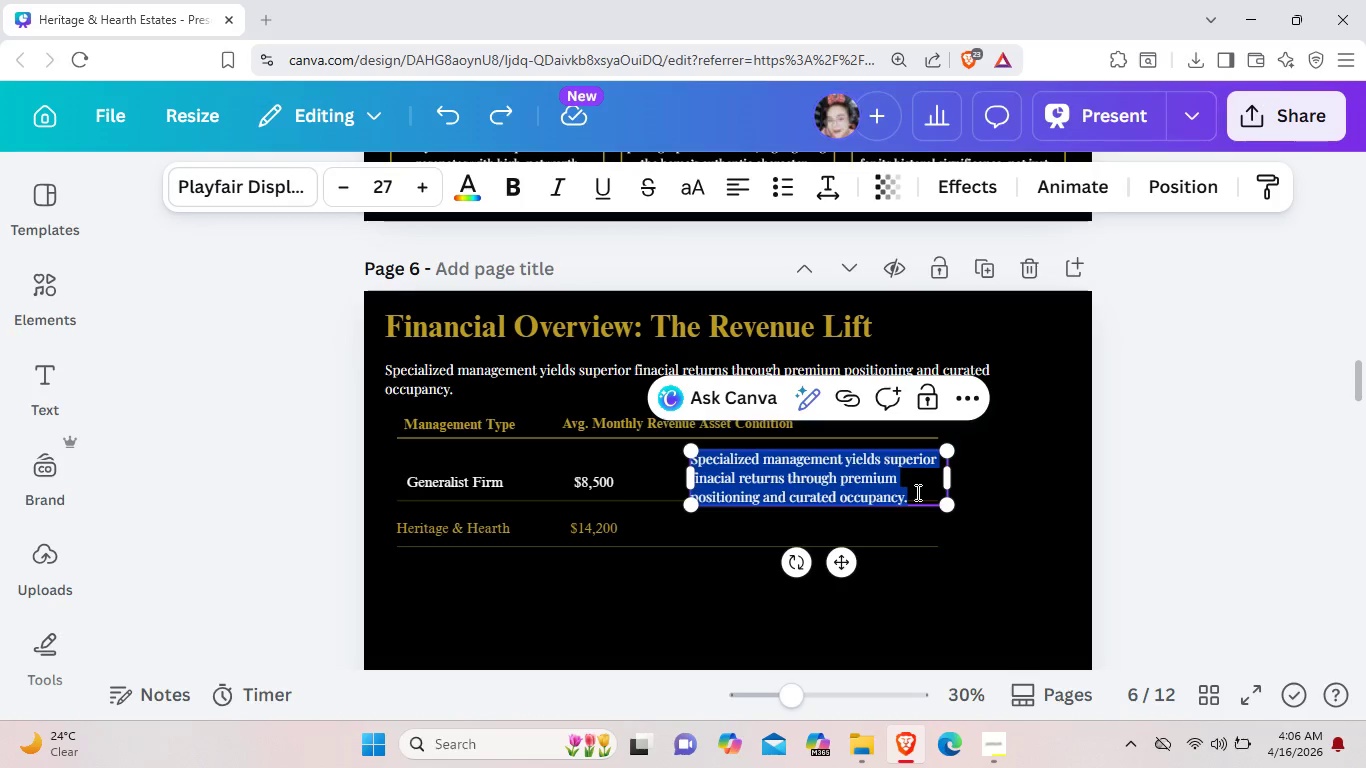 
key(Backspace)
 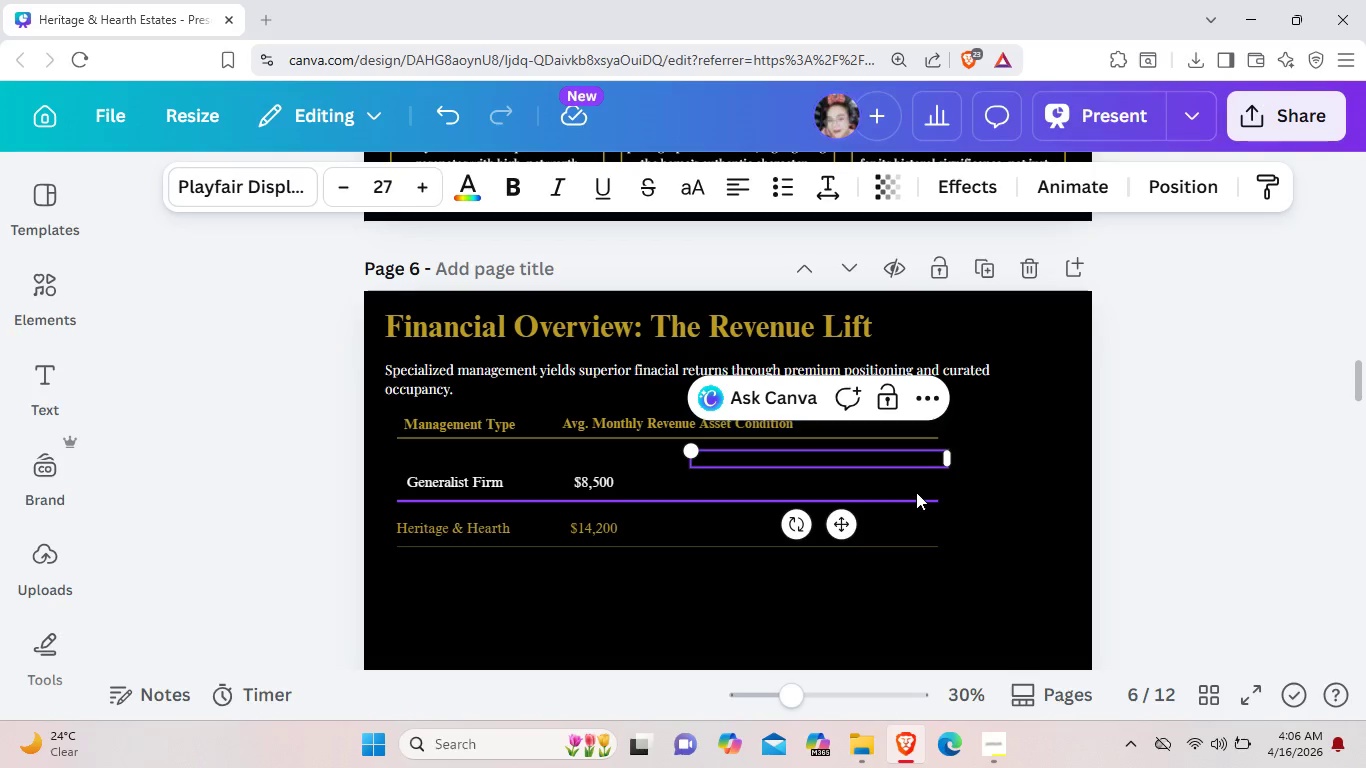 
wait(7.16)
 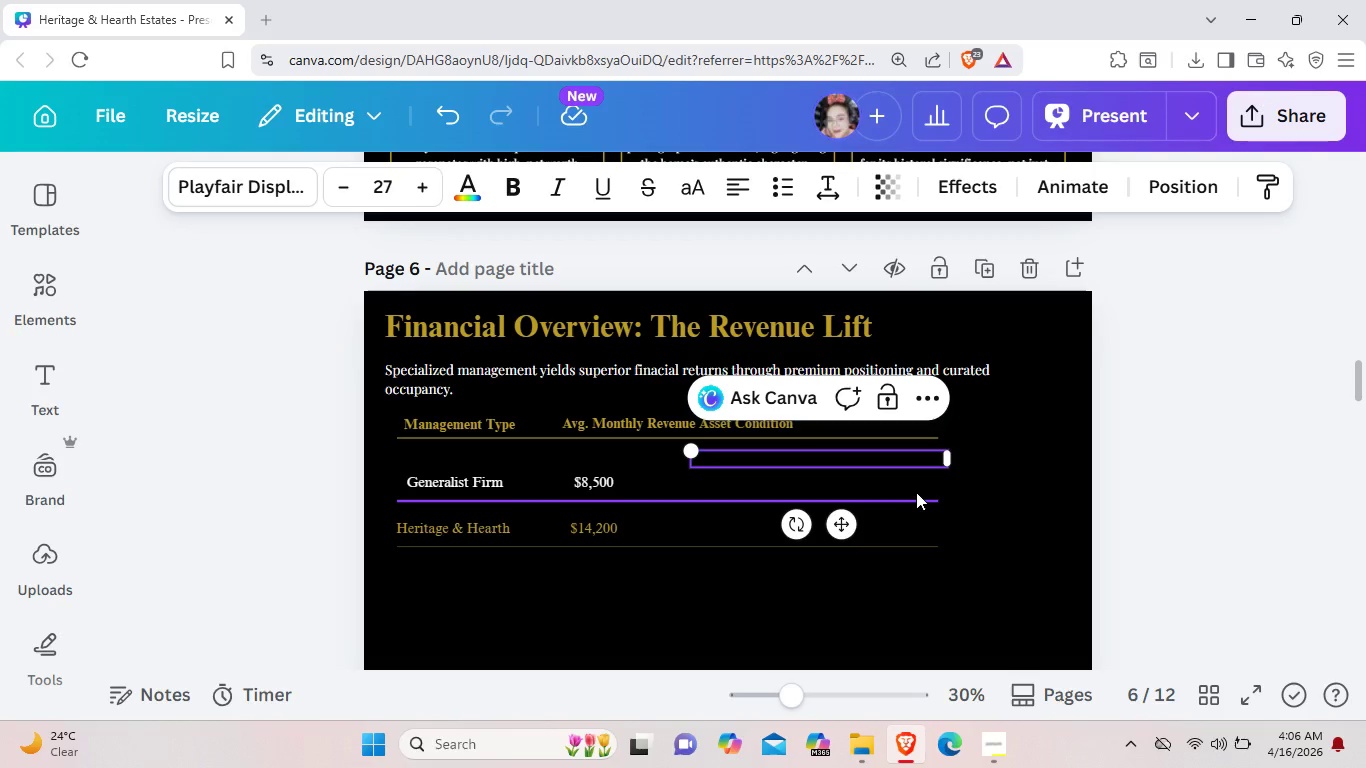 
type(Hinger waer)
key(Backspace)
key(Backspace)
key(Backspace)
type(ear and tear due high turnovr and lo)
key(Backspace)
key(Backspace)
type(wer)
 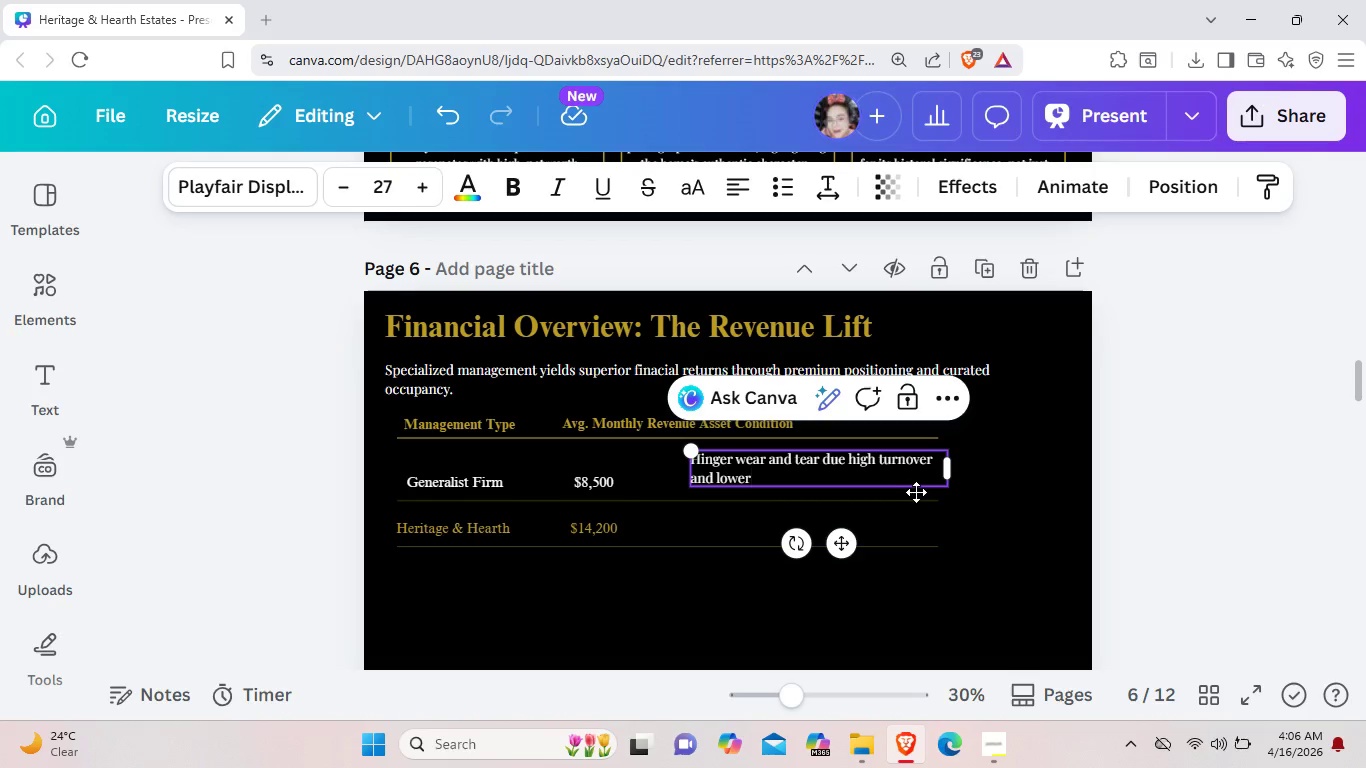 
type( guest b)
key(Backspace)
type(vetting.)
 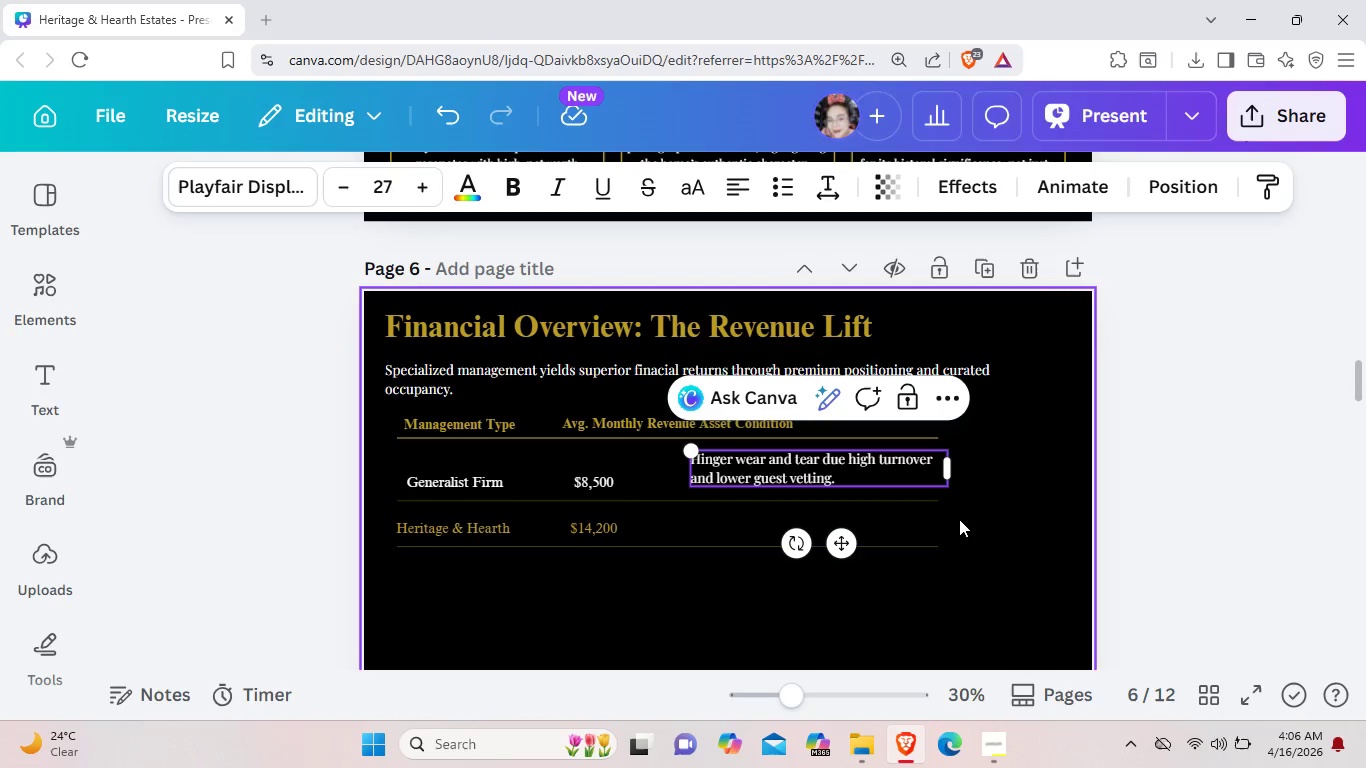 
left_click([959, 519])
 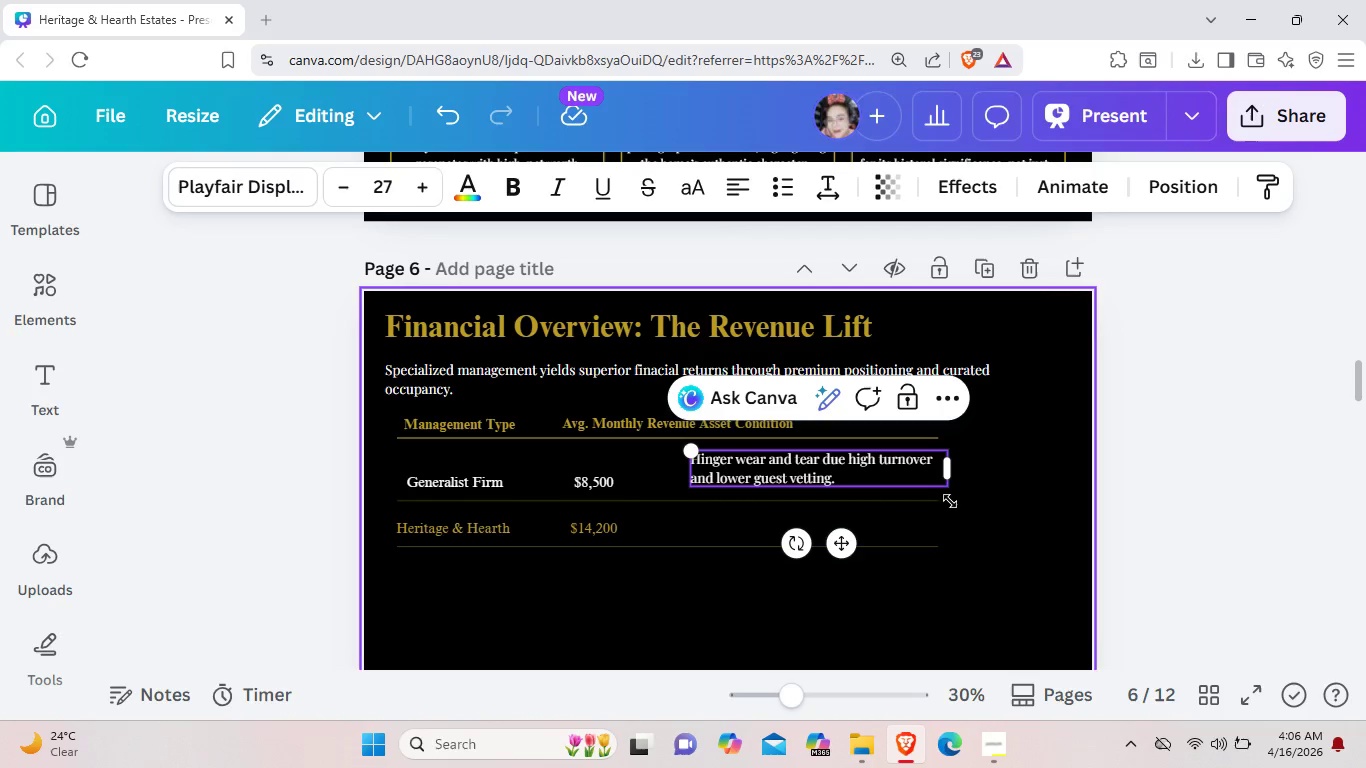 
left_click([1002, 532])
 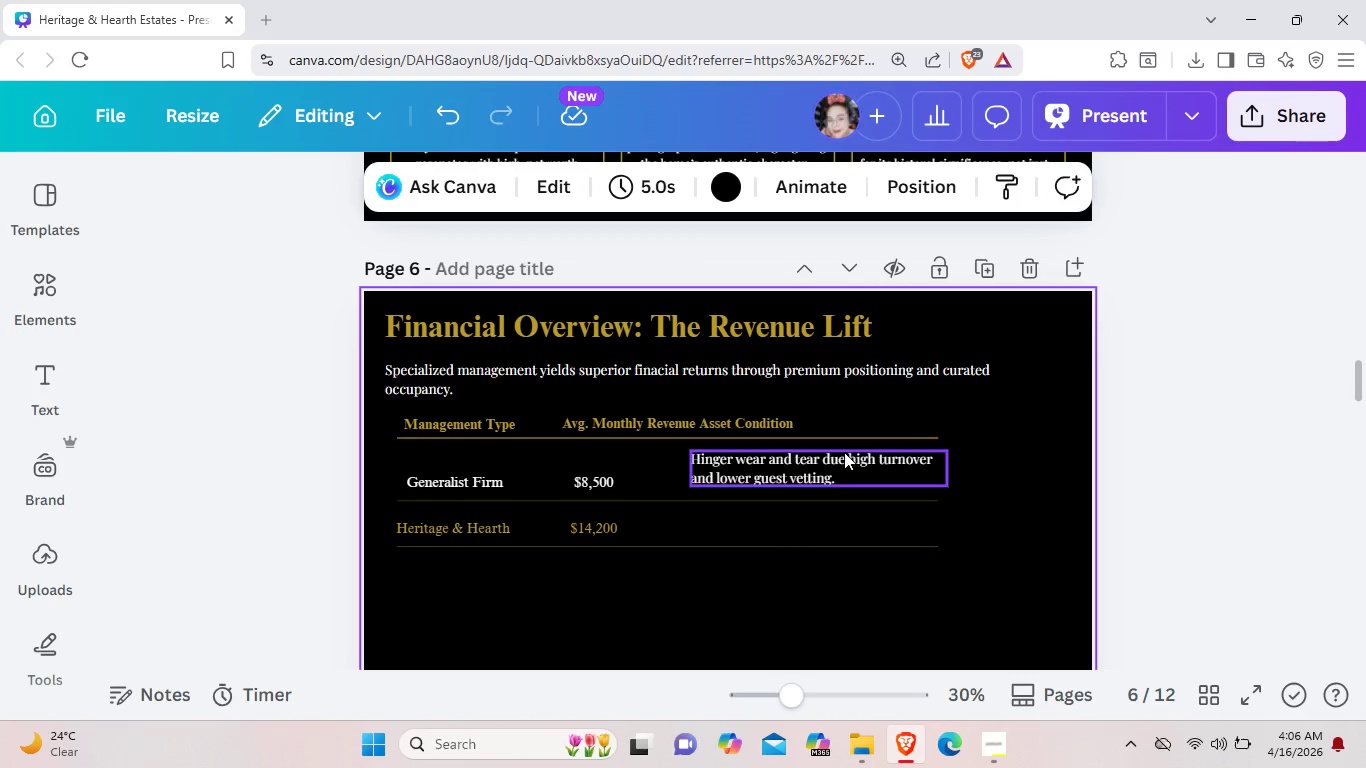 
left_click_drag(start_coordinate=[844, 452], to_coordinate=[855, 456])
 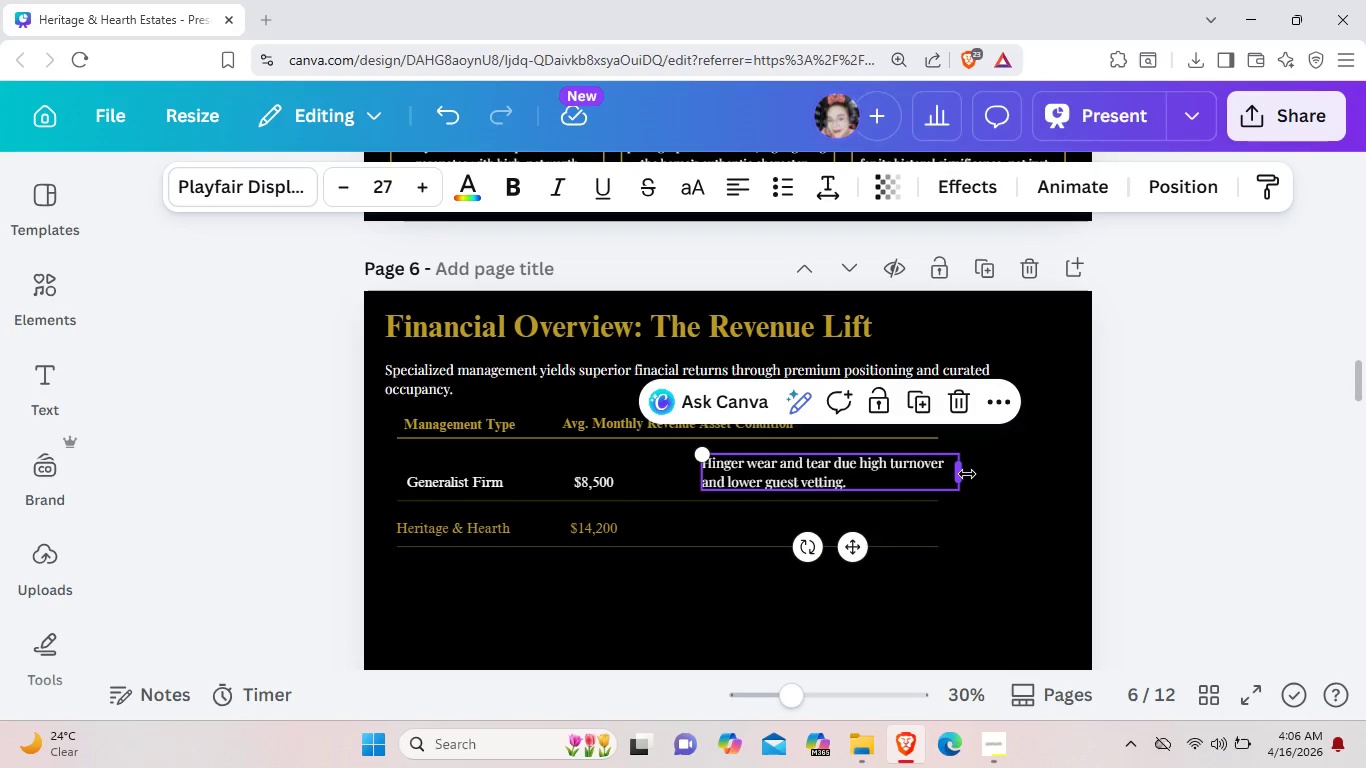 
left_click([988, 512])
 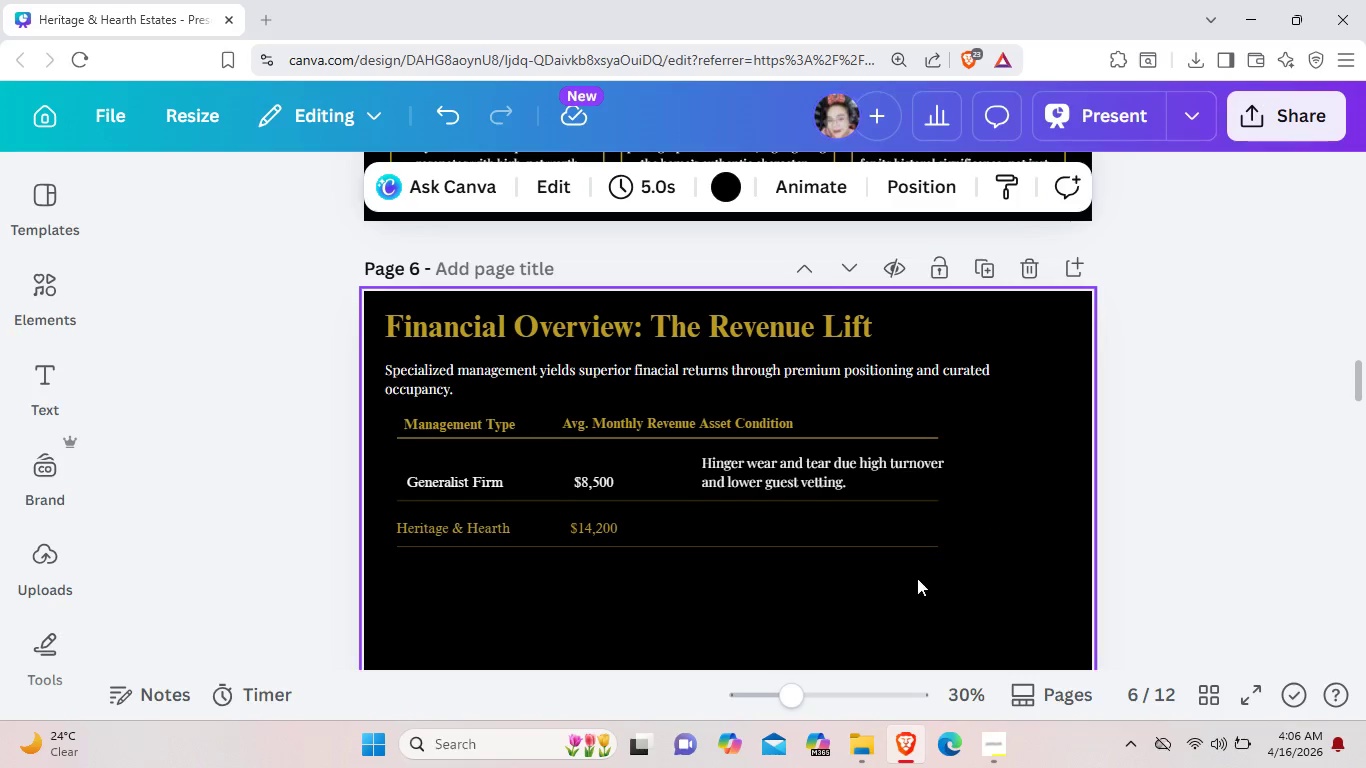 
scroll: coordinate [917, 578], scroll_direction: down, amount: 1.0
 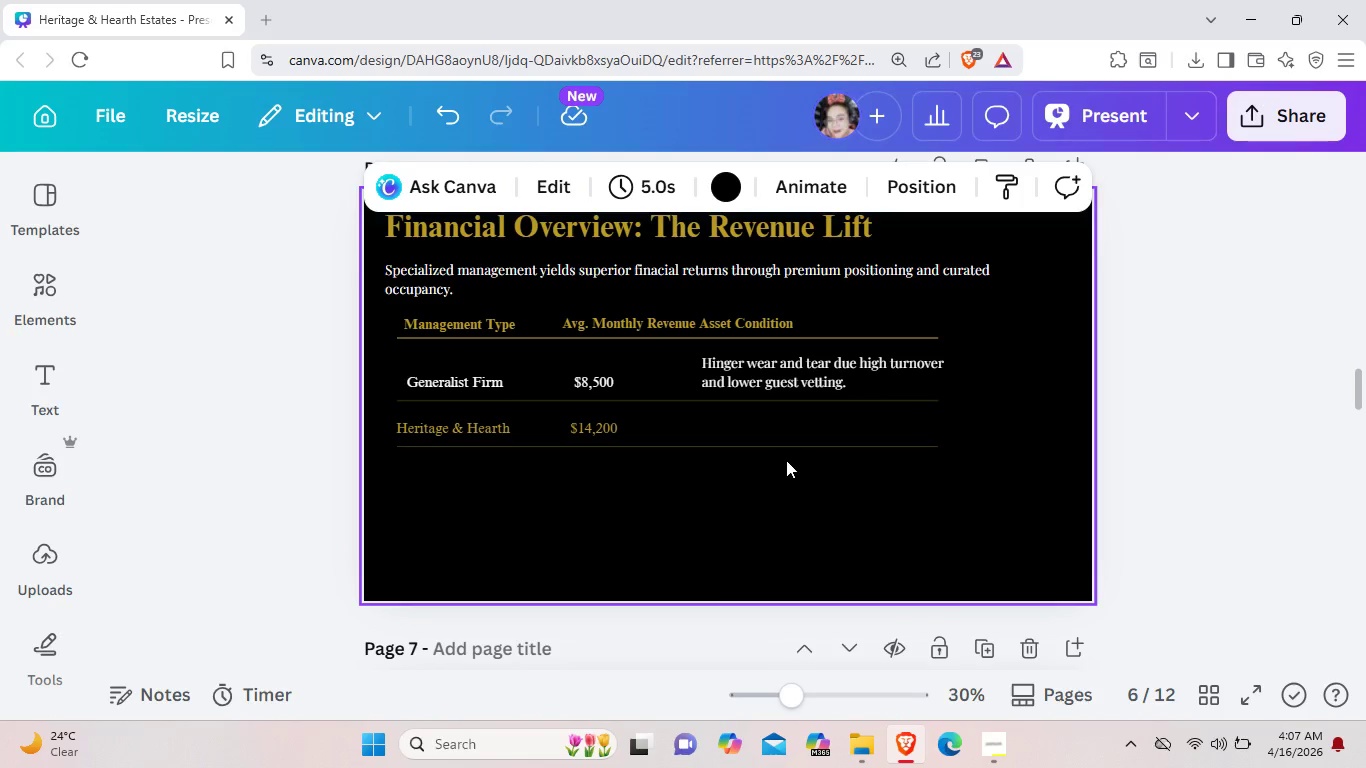 
wait(16.27)
 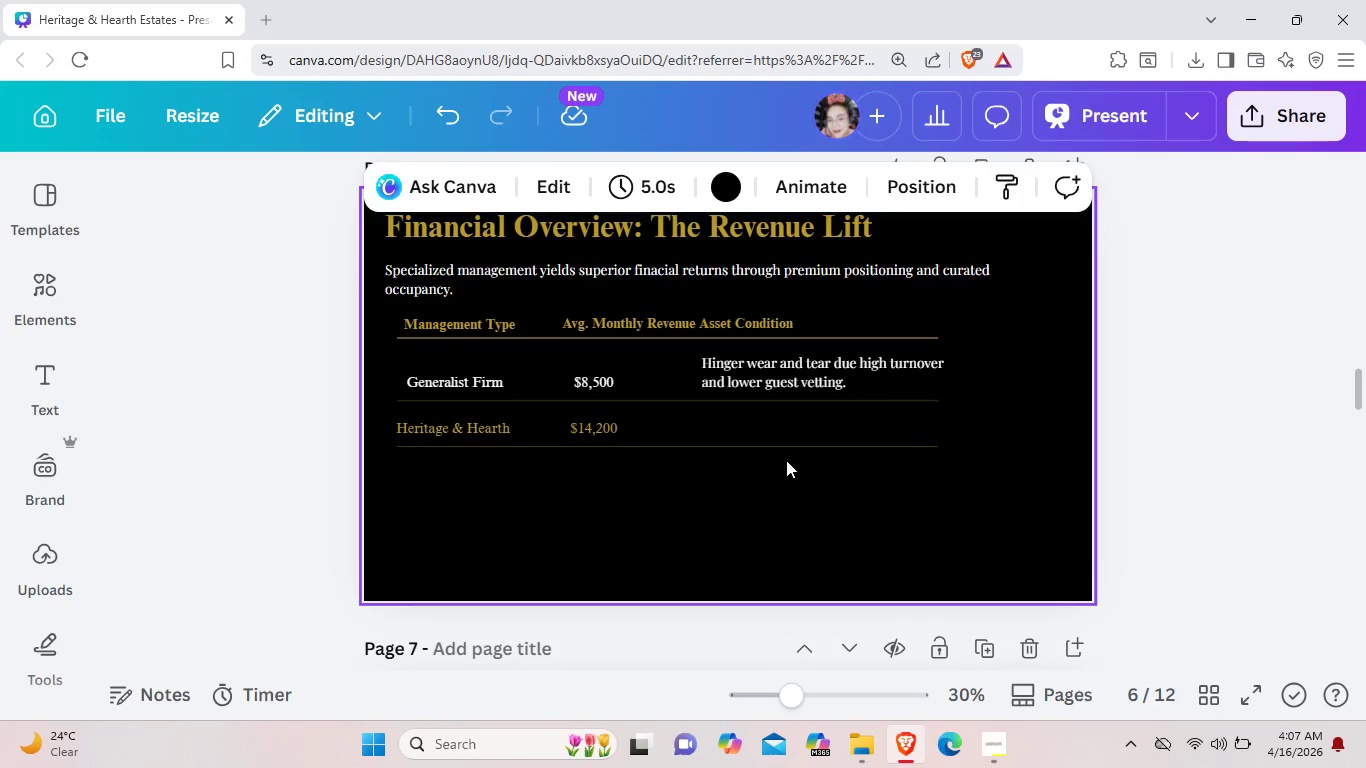 
left_click([798, 371])
 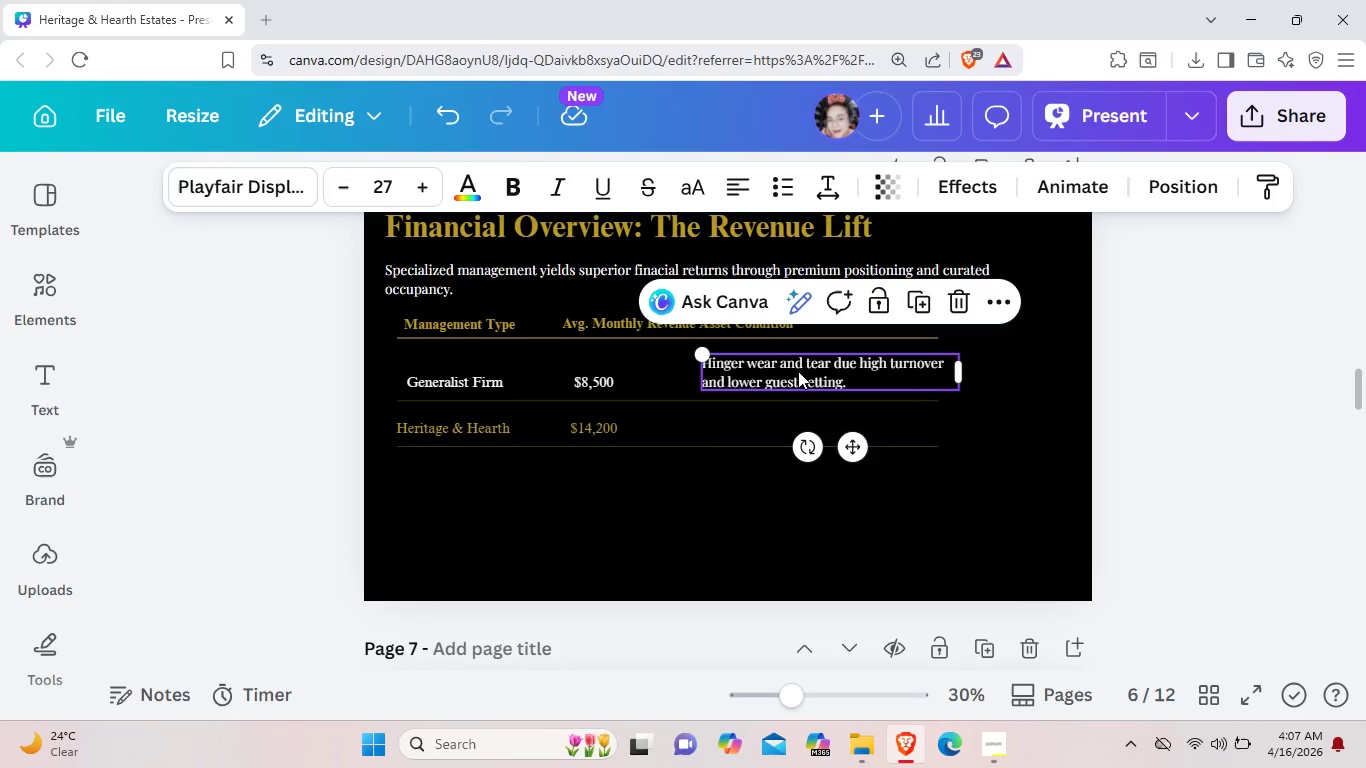 
key(Control+ControlLeft)
 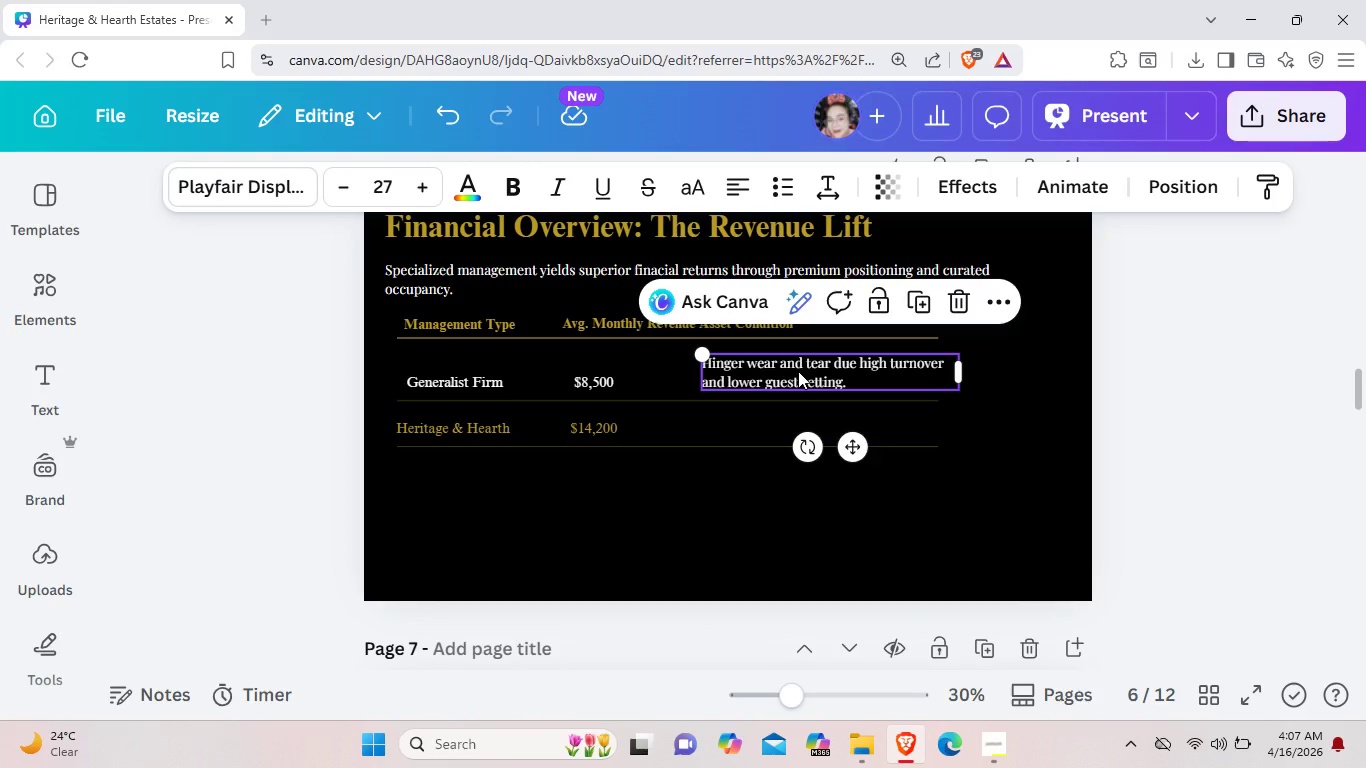 
key(Control+C)
 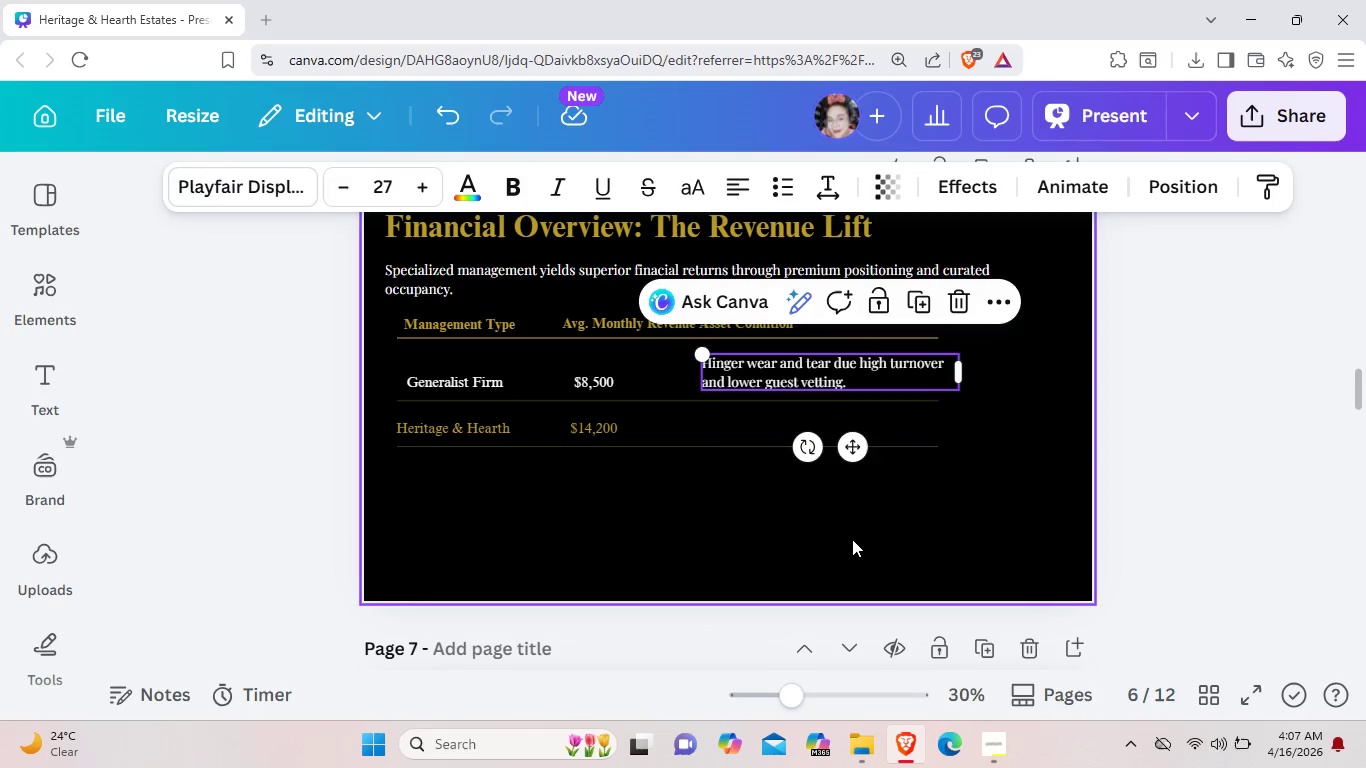 
left_click([852, 539])
 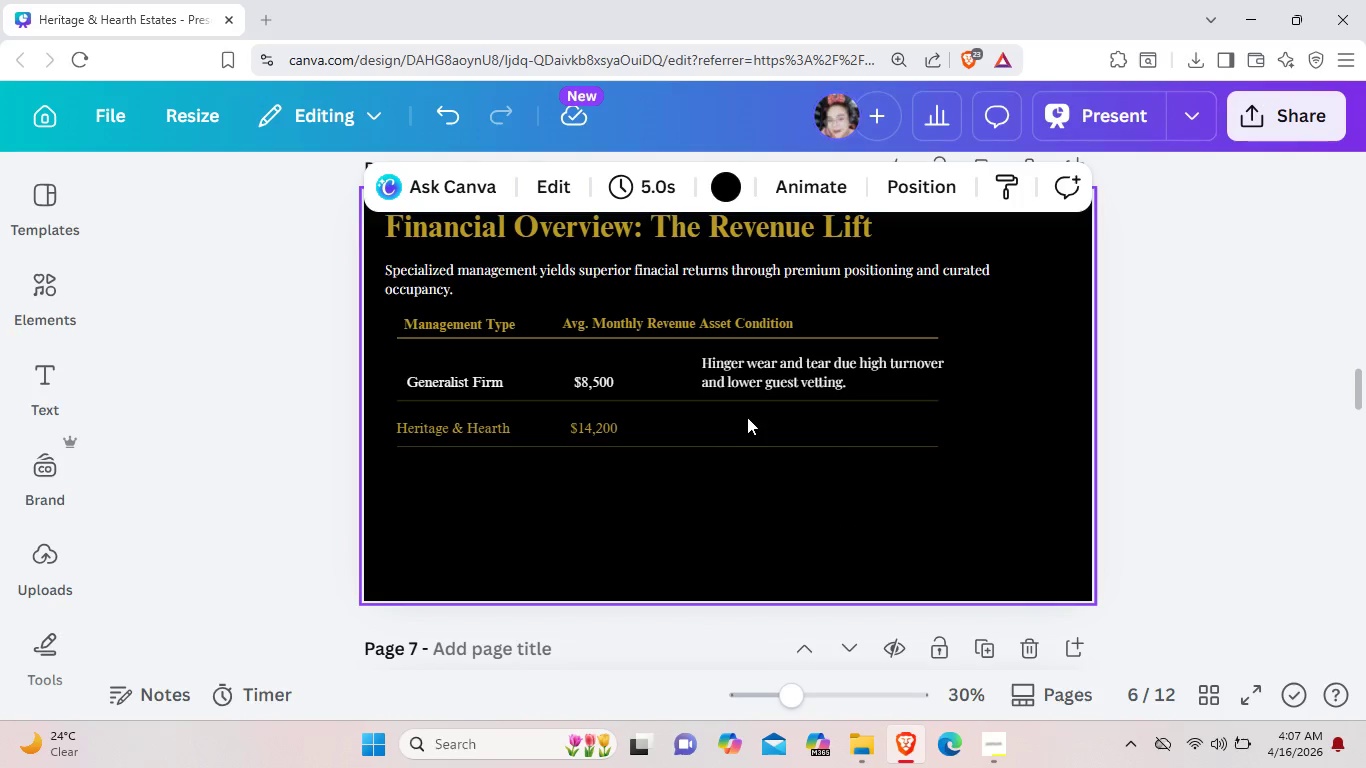 
key(Control+V)
 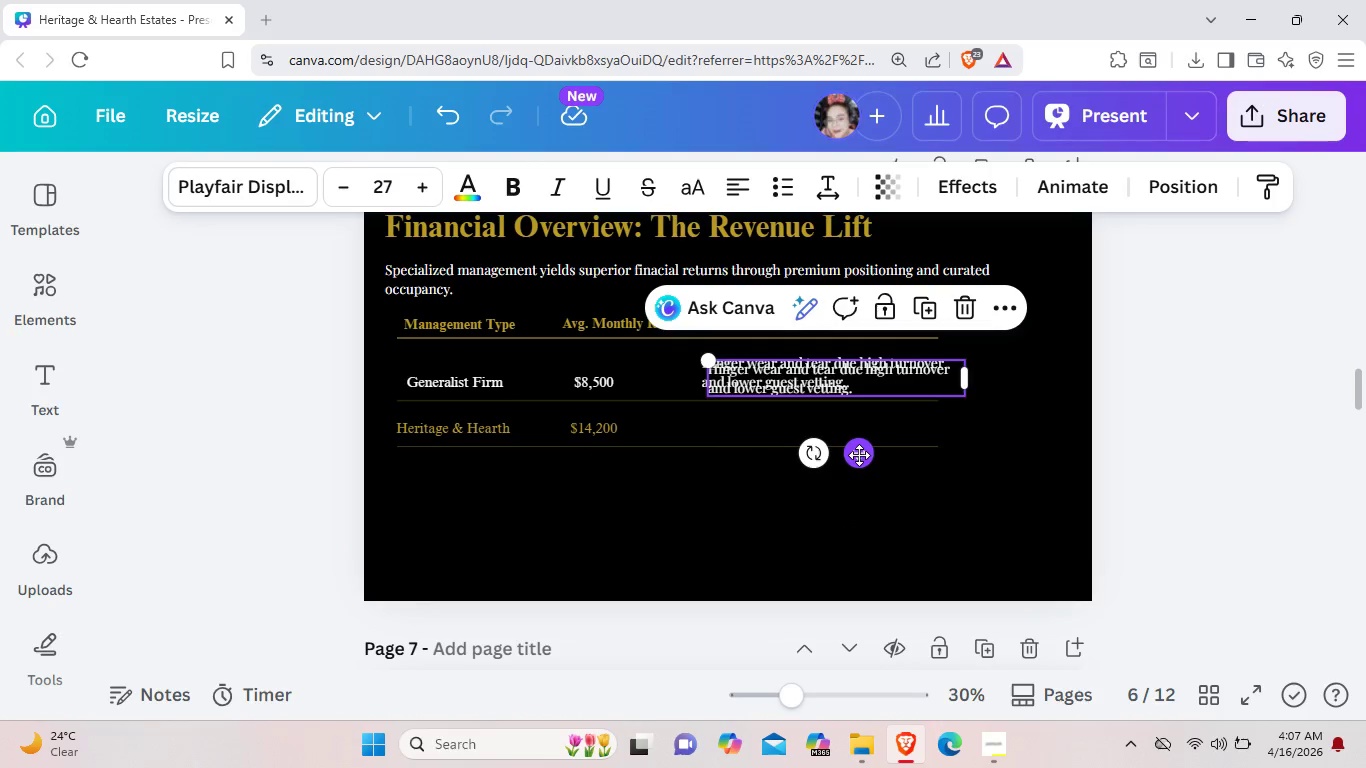 
left_click_drag(start_coordinate=[859, 455], to_coordinate=[852, 500])
 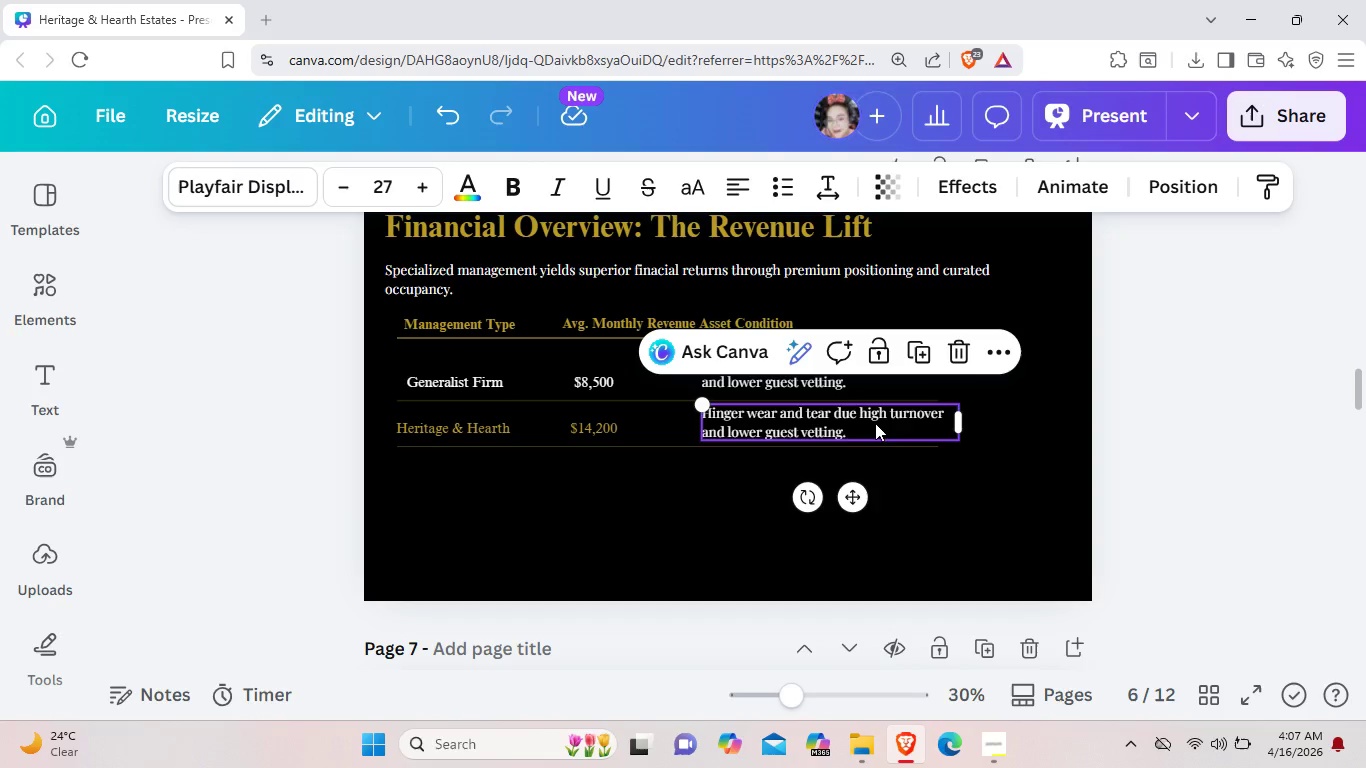 
left_click([875, 423])
 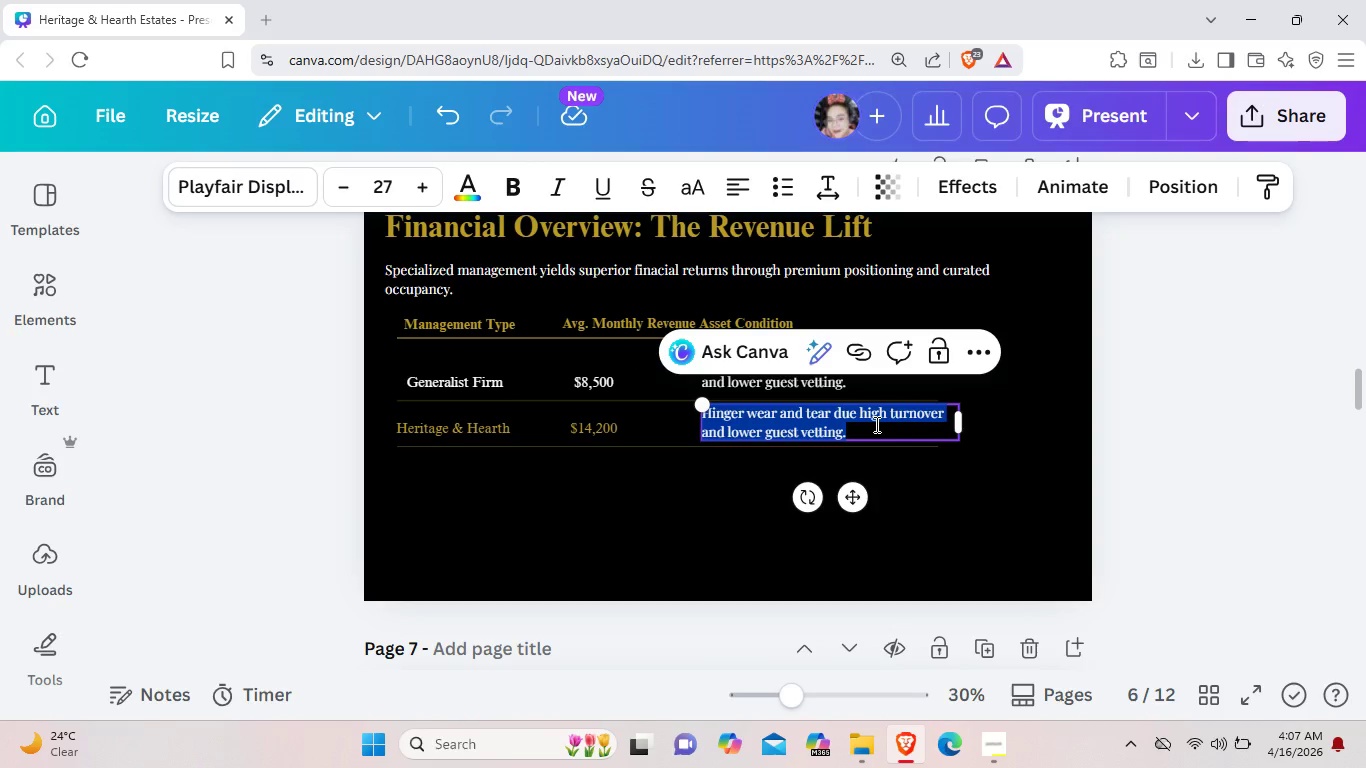 
key(Backspace)
 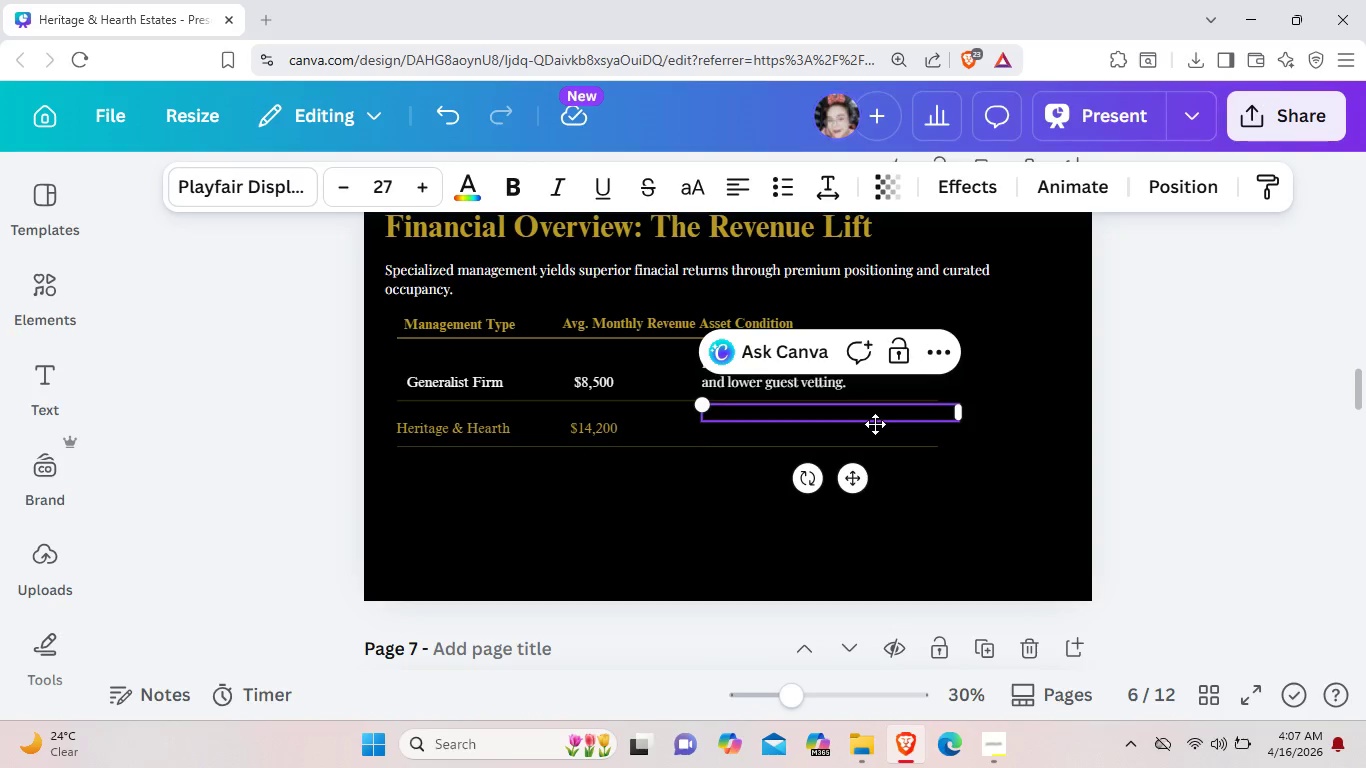 
wait(6.42)
 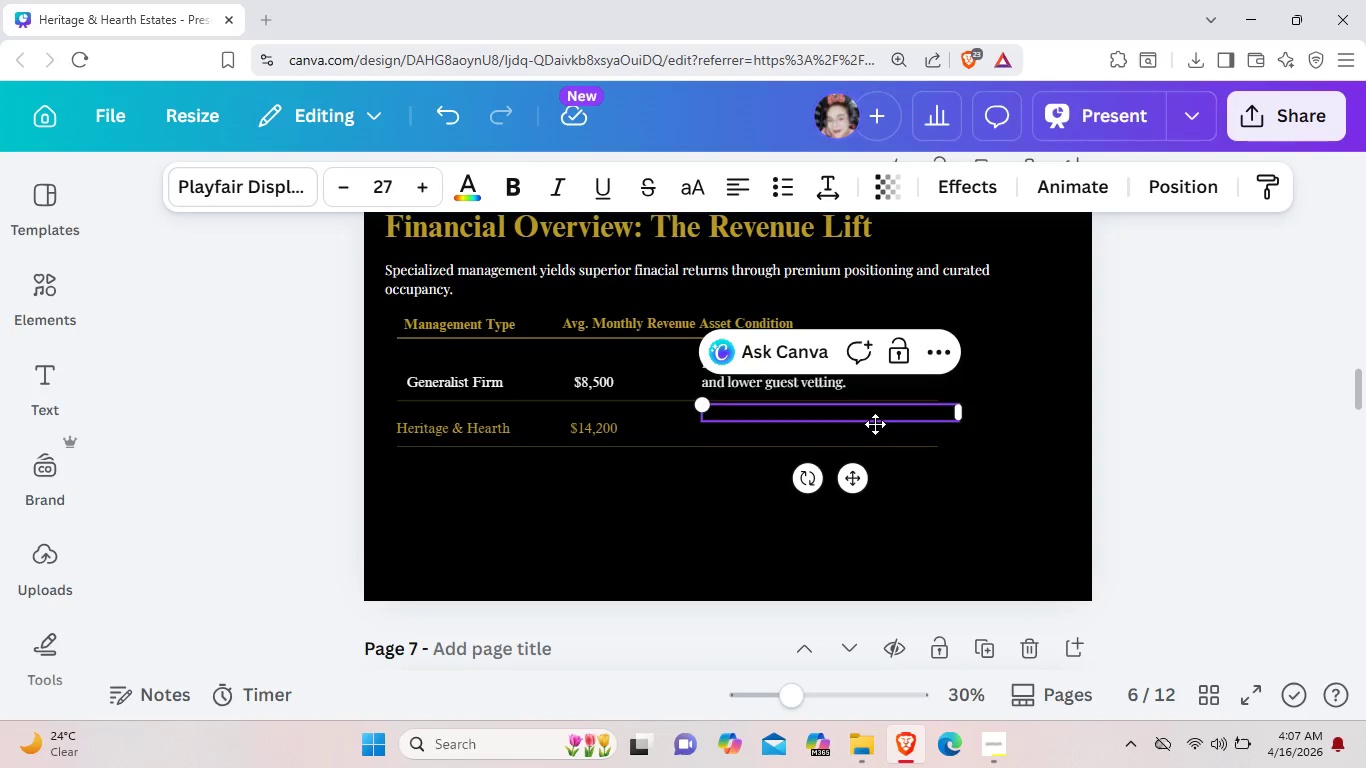 
type(Preserved and enhaned)
 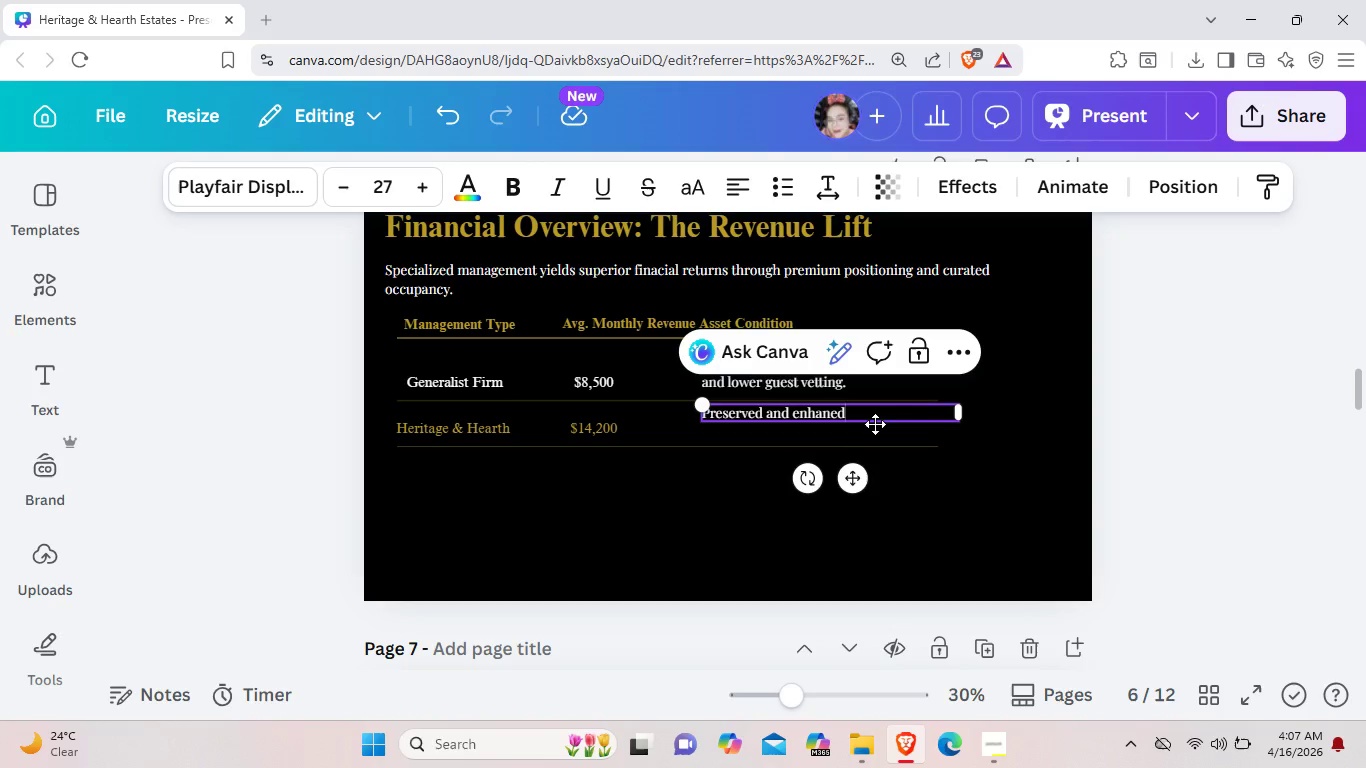 
wait(6.84)
 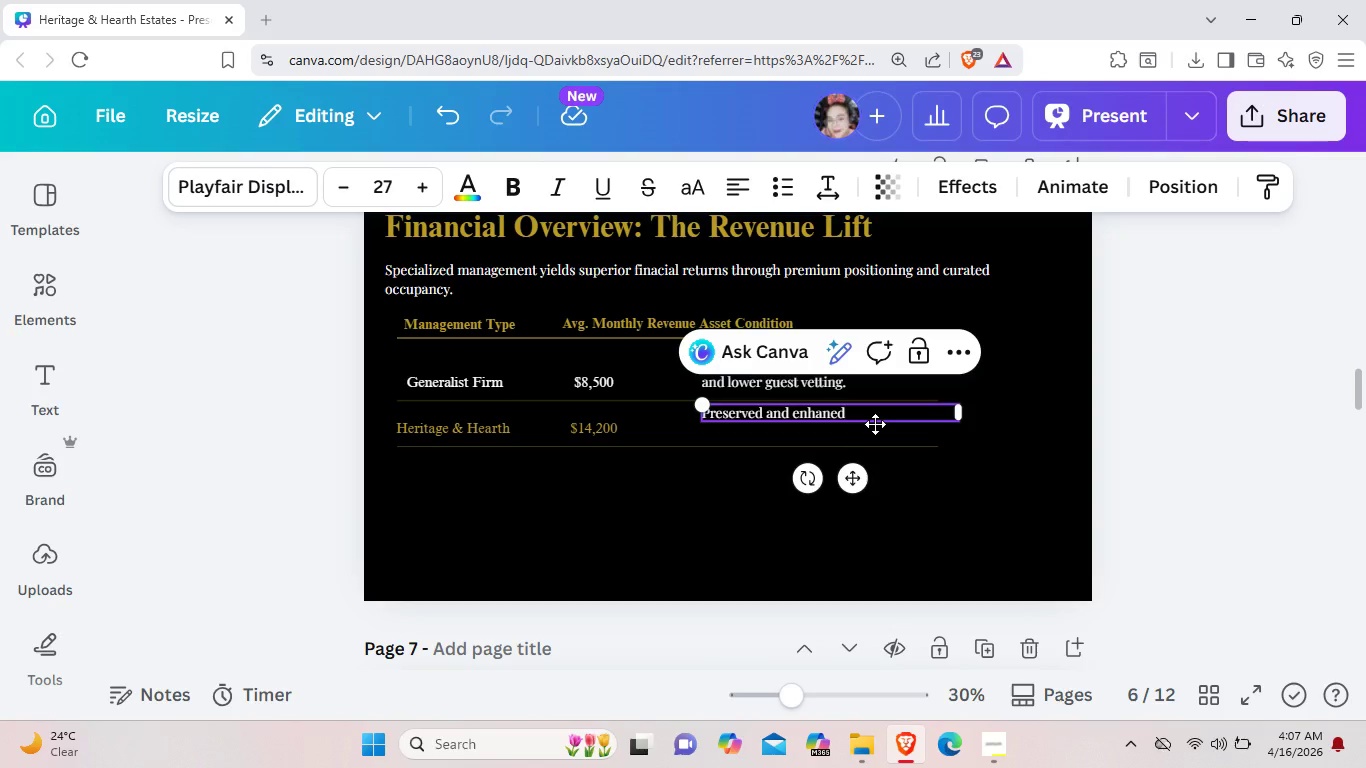 
key(Backspace)
key(Backspace)
type(ced tr)
key(Backspace)
type(hrough artisan care and curtaed)
key(Backspace)
key(Backspace)
key(Backspace)
key(Backspace)
type(ated)
 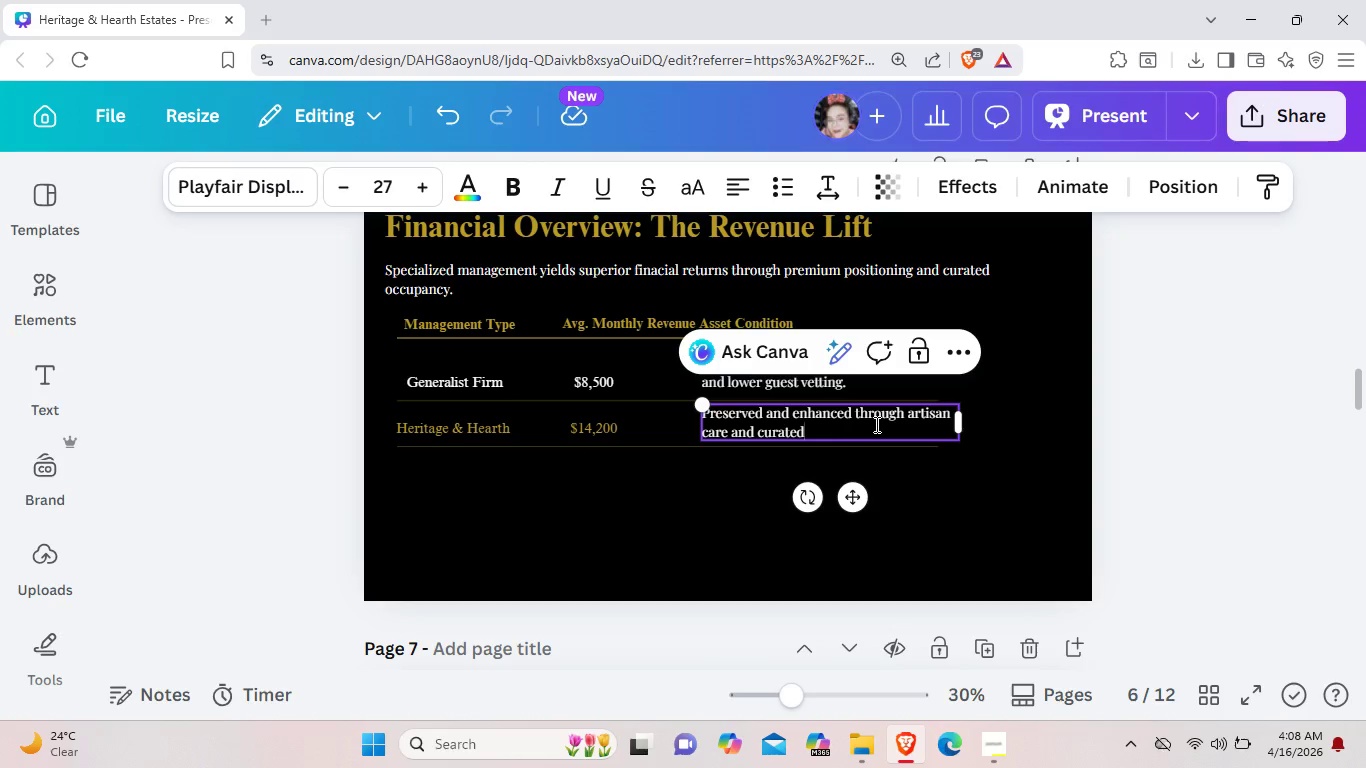 
type( accou)
key(Backspace)
key(Backspace)
key(Backspace)
key(Backspace)
key(Backspace)
type(occupancy.)
 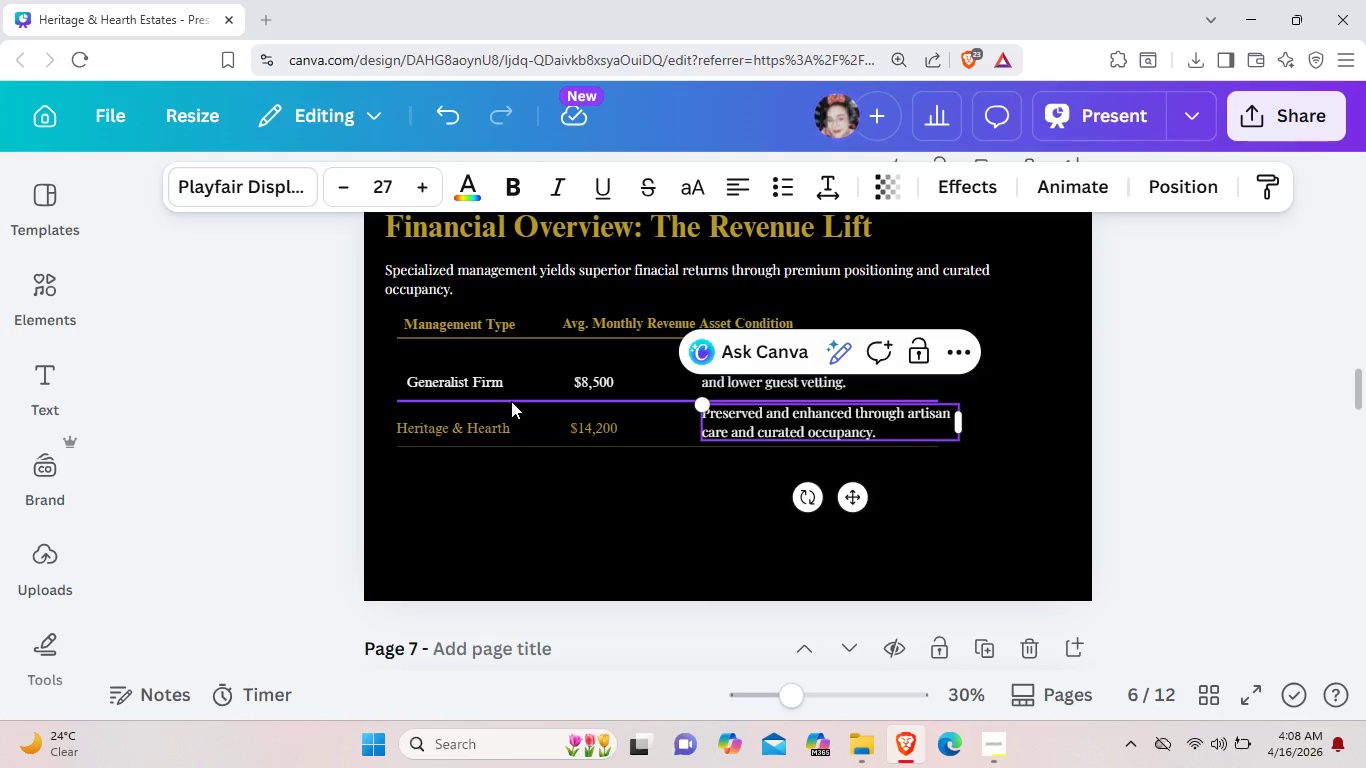 
wait(29.05)
 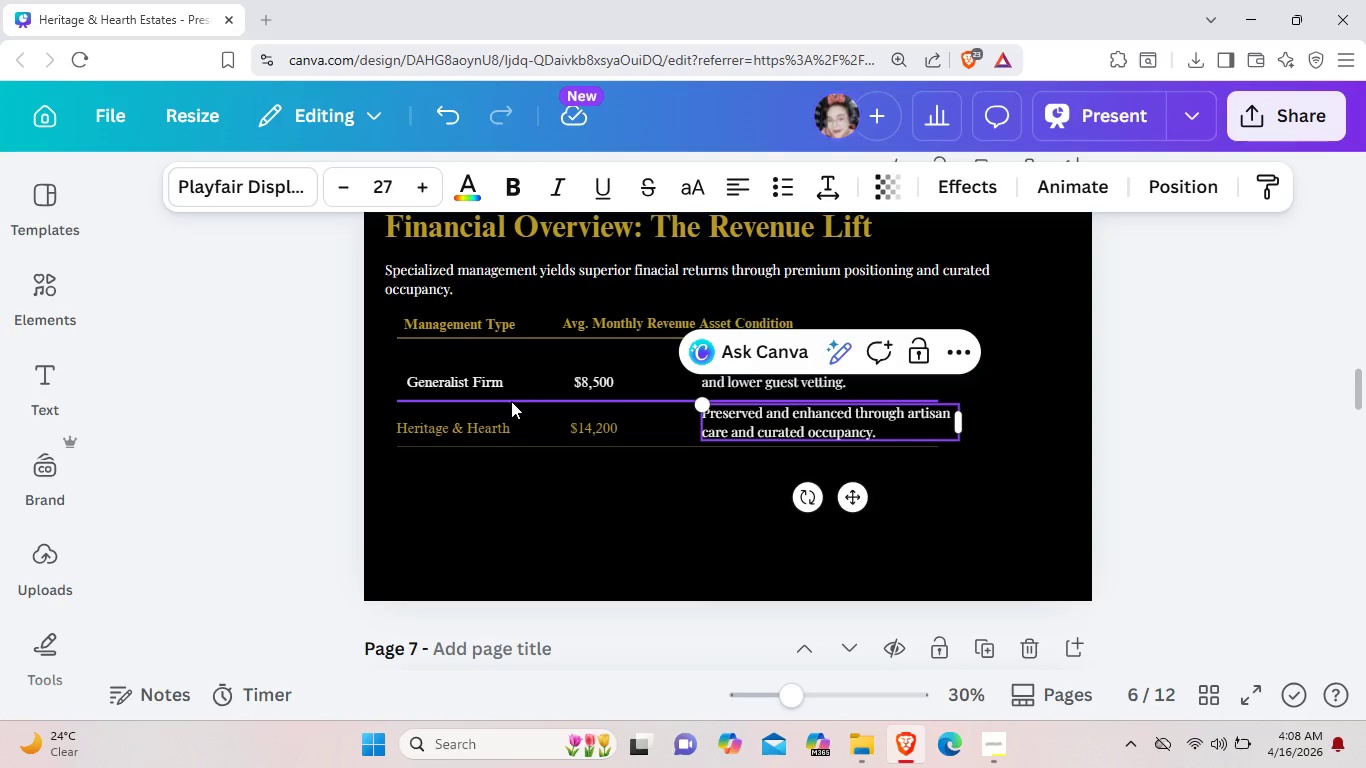 
left_click([971, 519])
 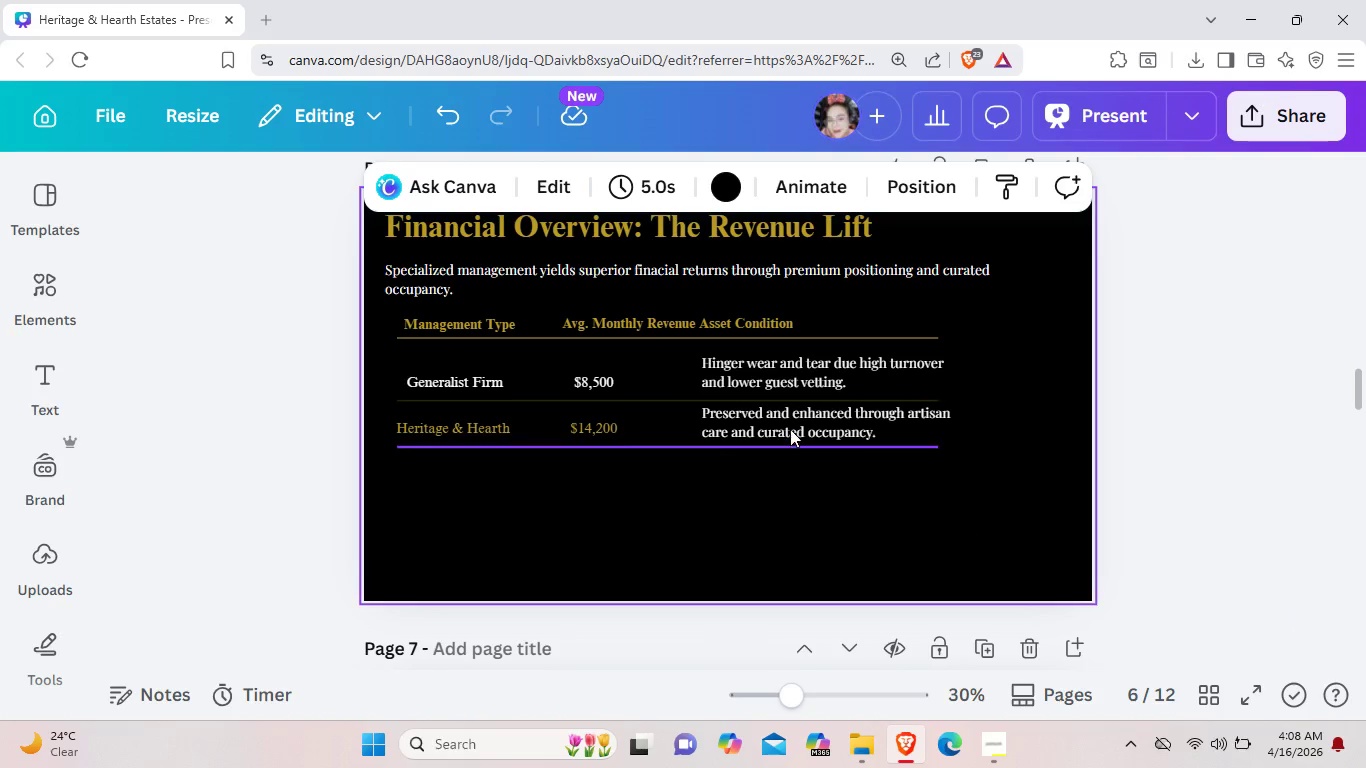 
left_click([790, 429])
 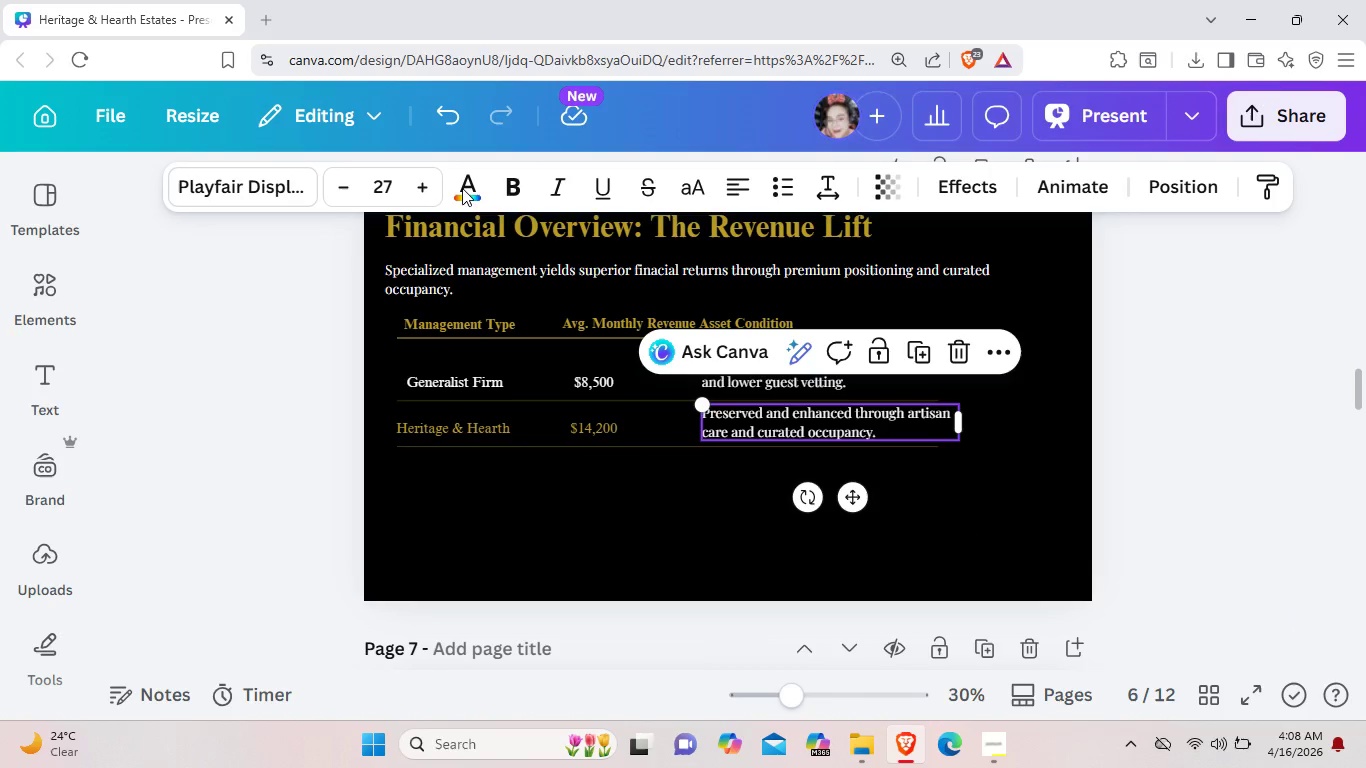 
left_click([462, 188])
 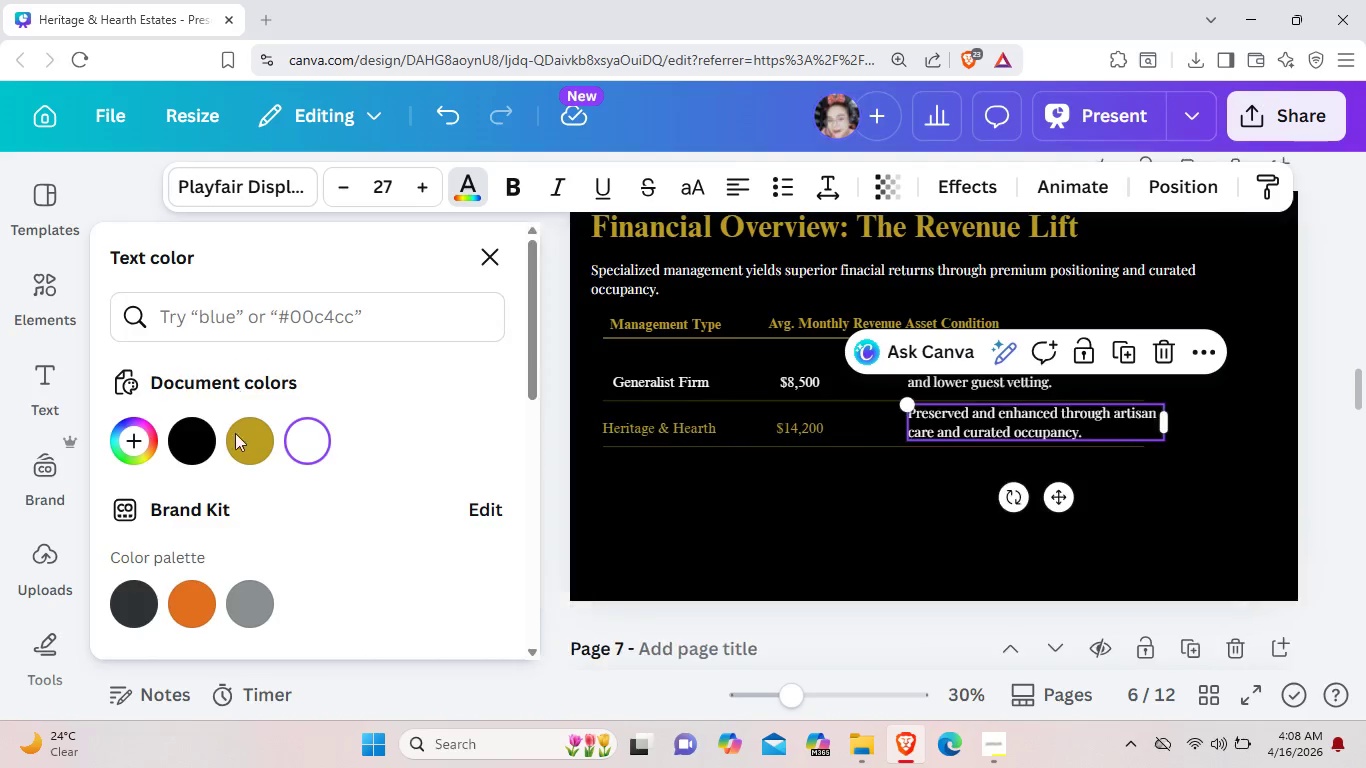 
left_click([241, 450])
 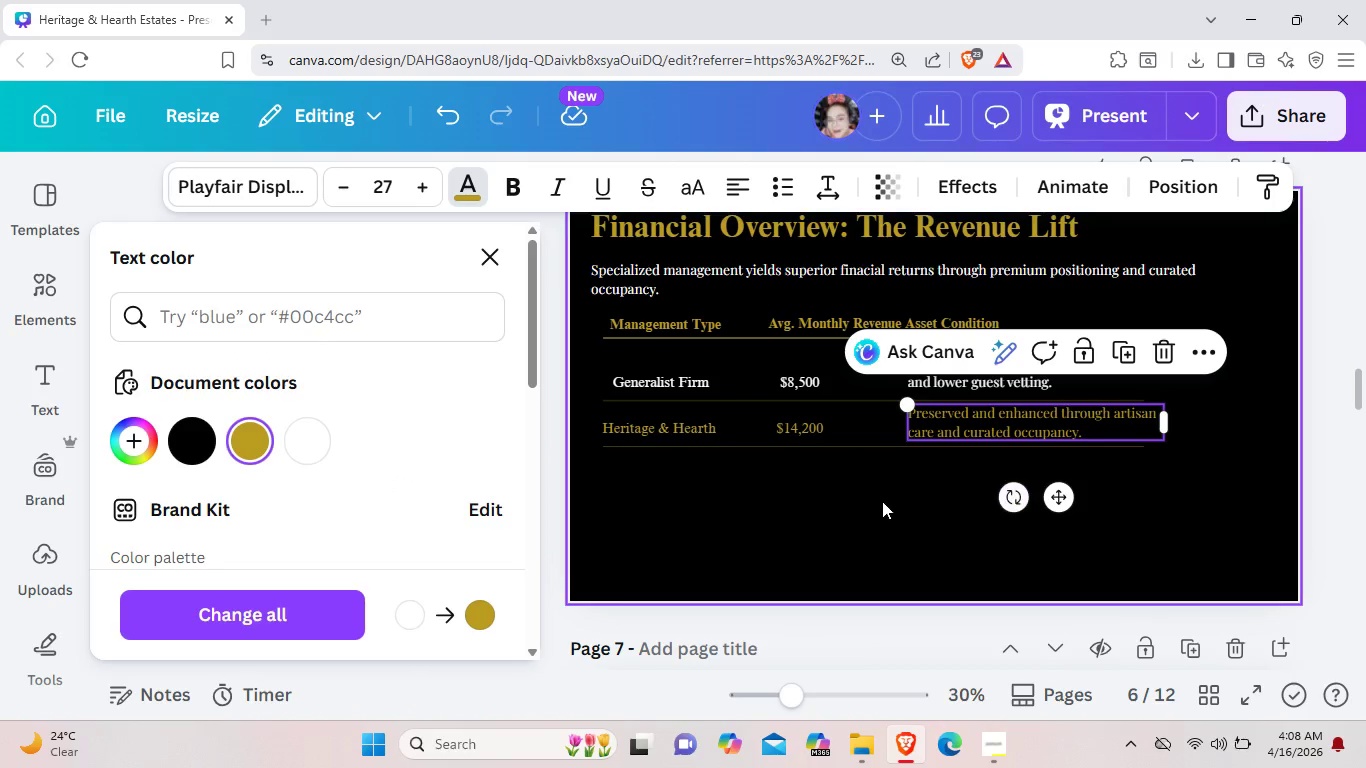 
left_click([882, 501])
 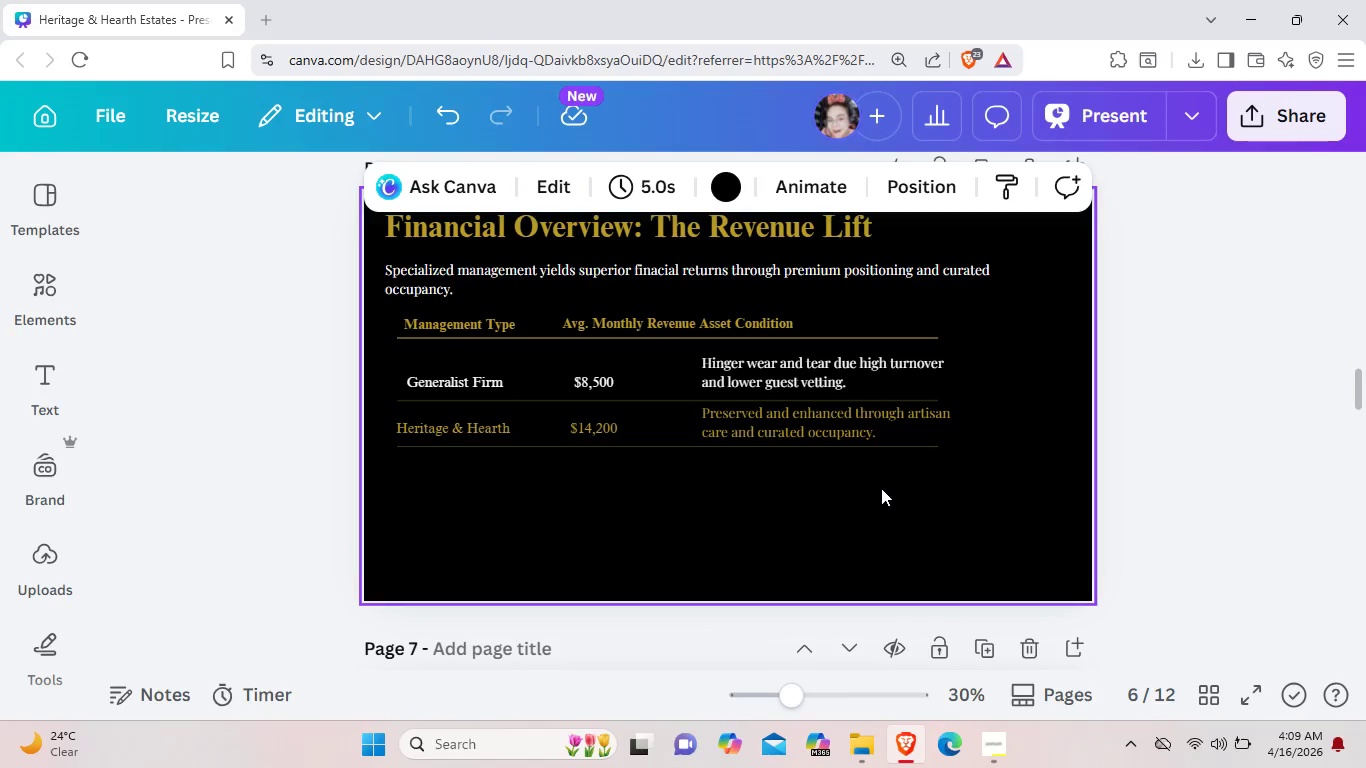 
wait(17.33)
 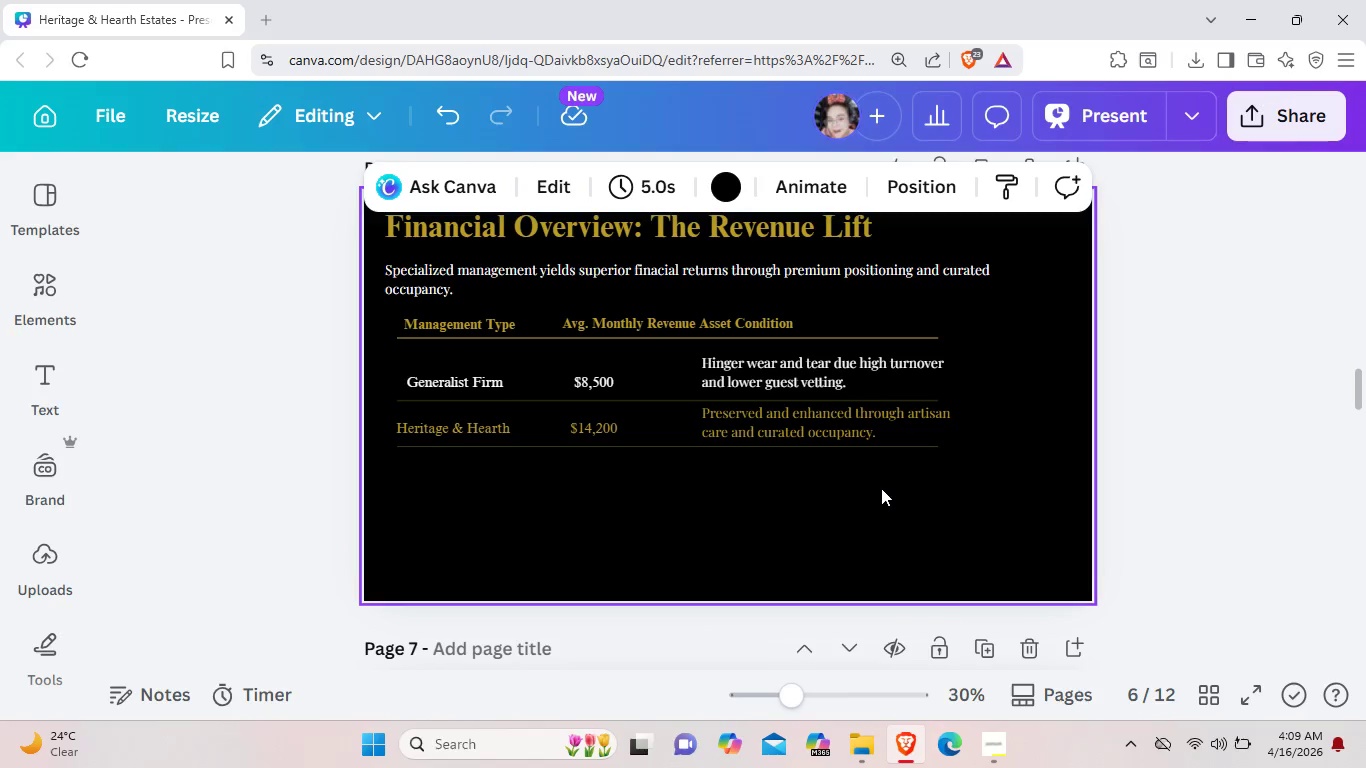 
scroll: coordinate [673, 517], scroll_direction: up, amount: 1.0
 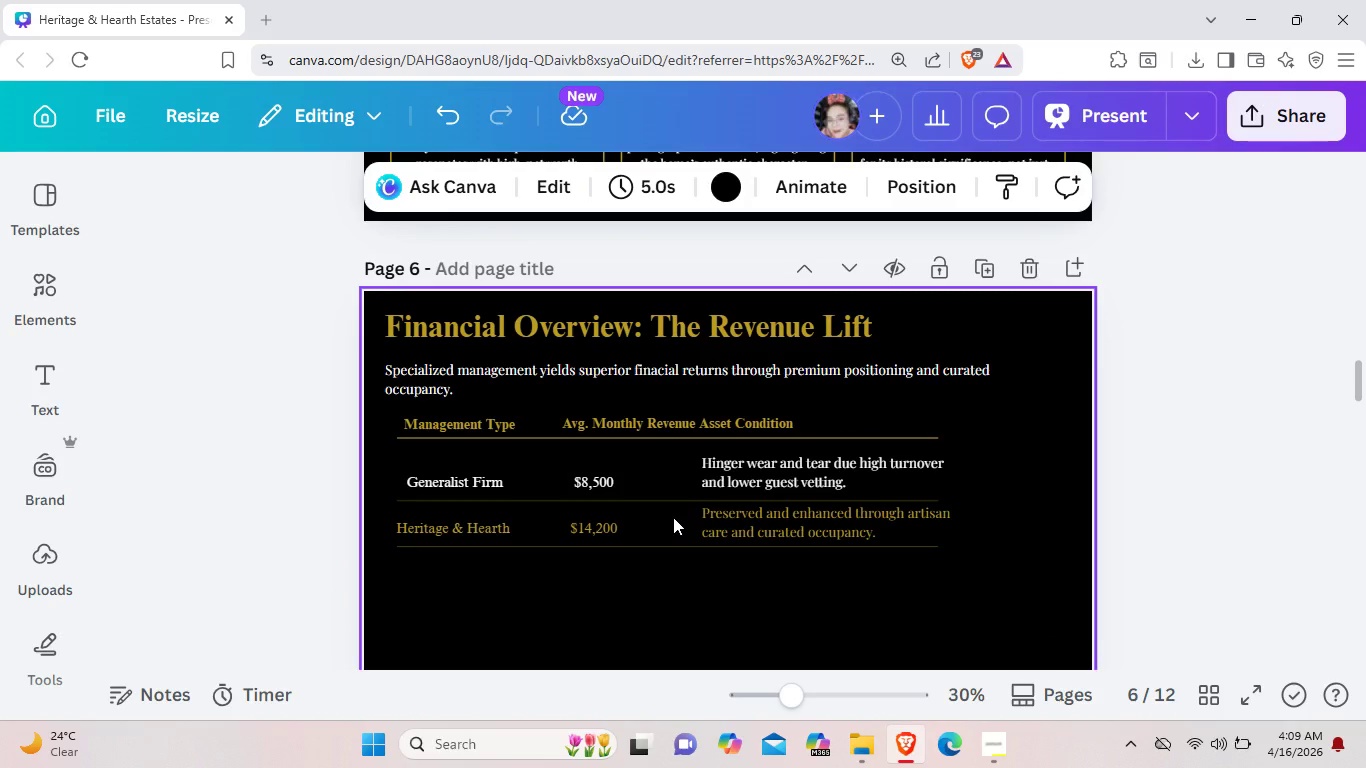 
scroll: coordinate [673, 517], scroll_direction: down, amount: 5.0
 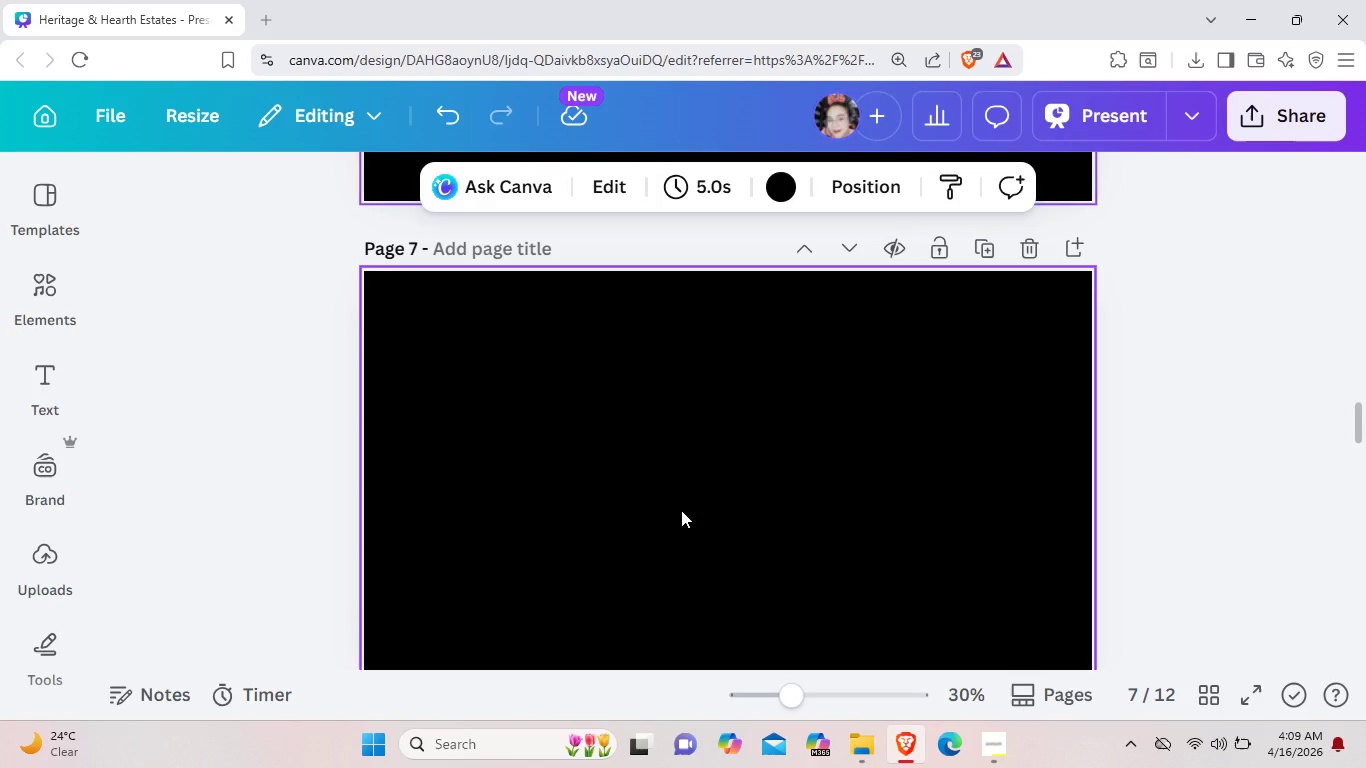 
wait(5.15)
 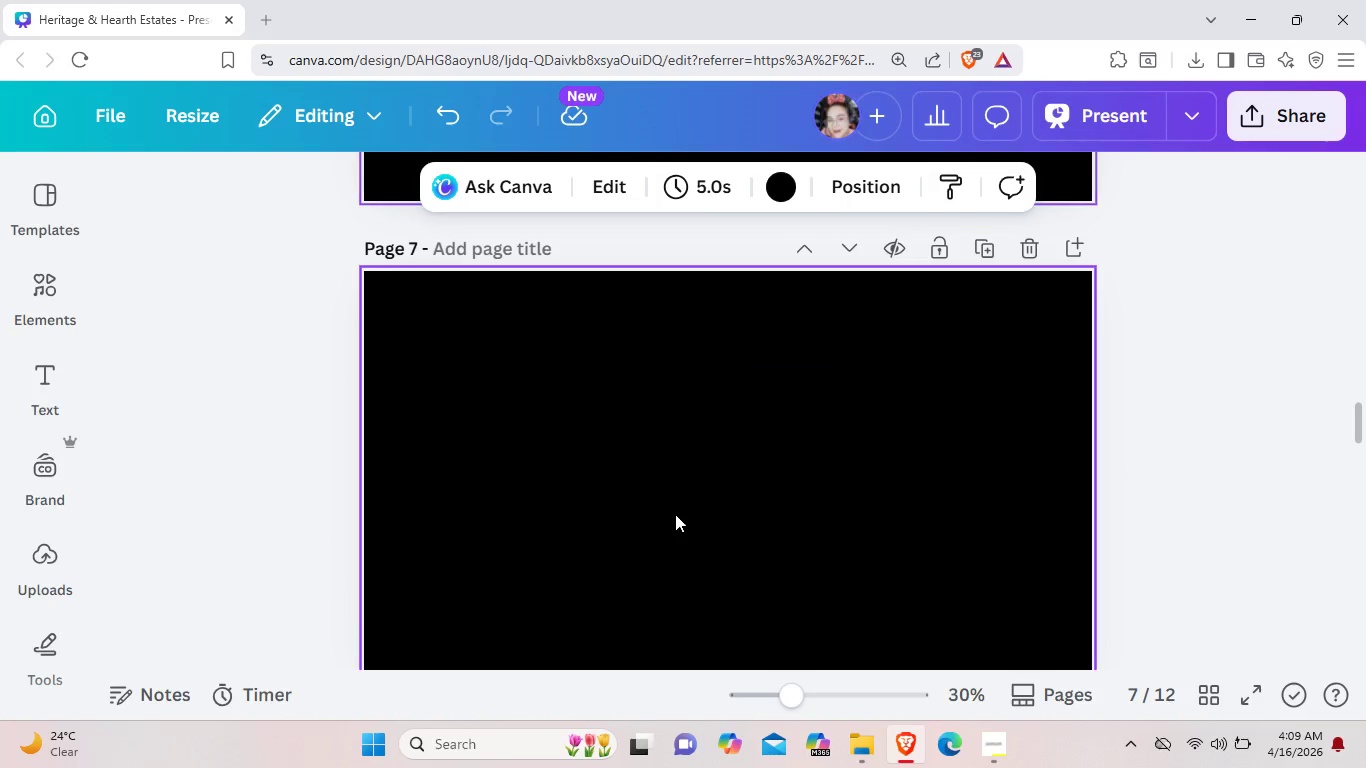 
scroll: coordinate [689, 512], scroll_direction: up, amount: 5.0
 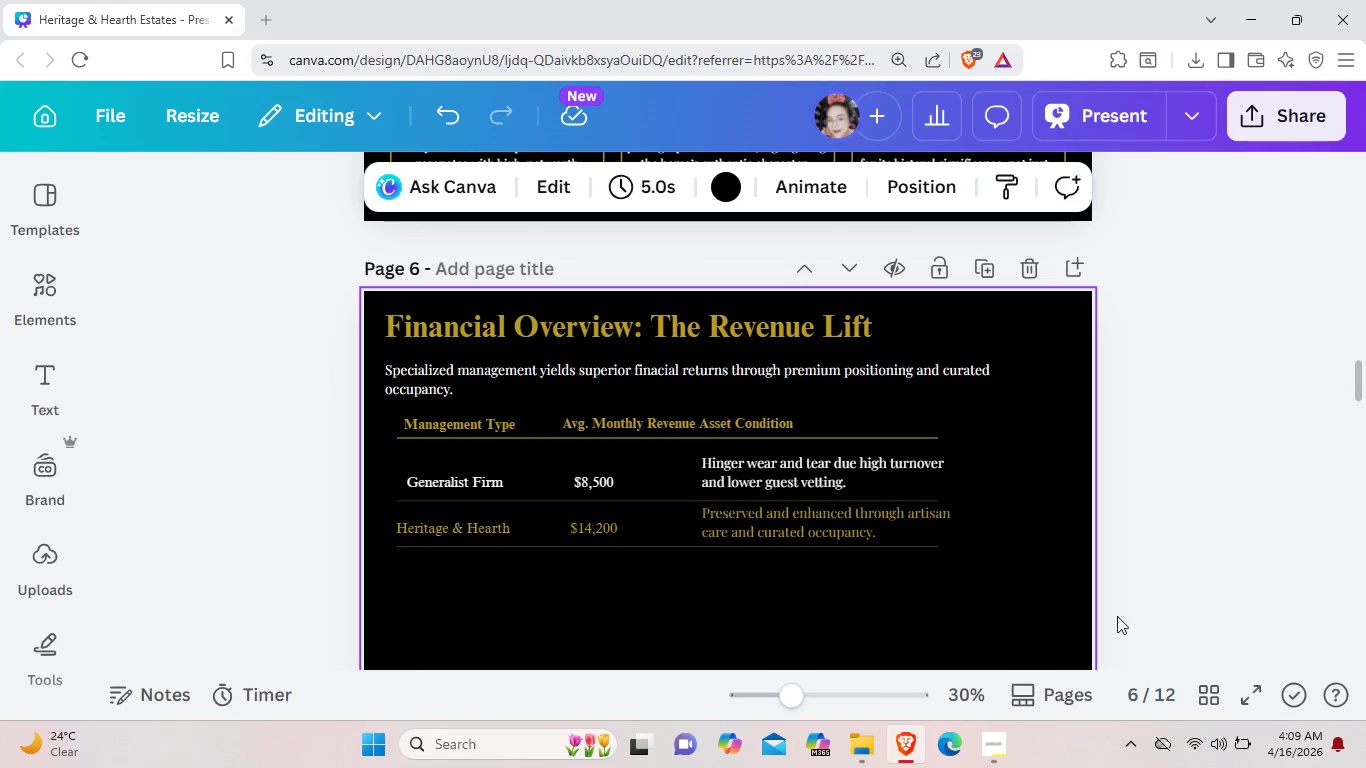 
left_click([983, 591])
 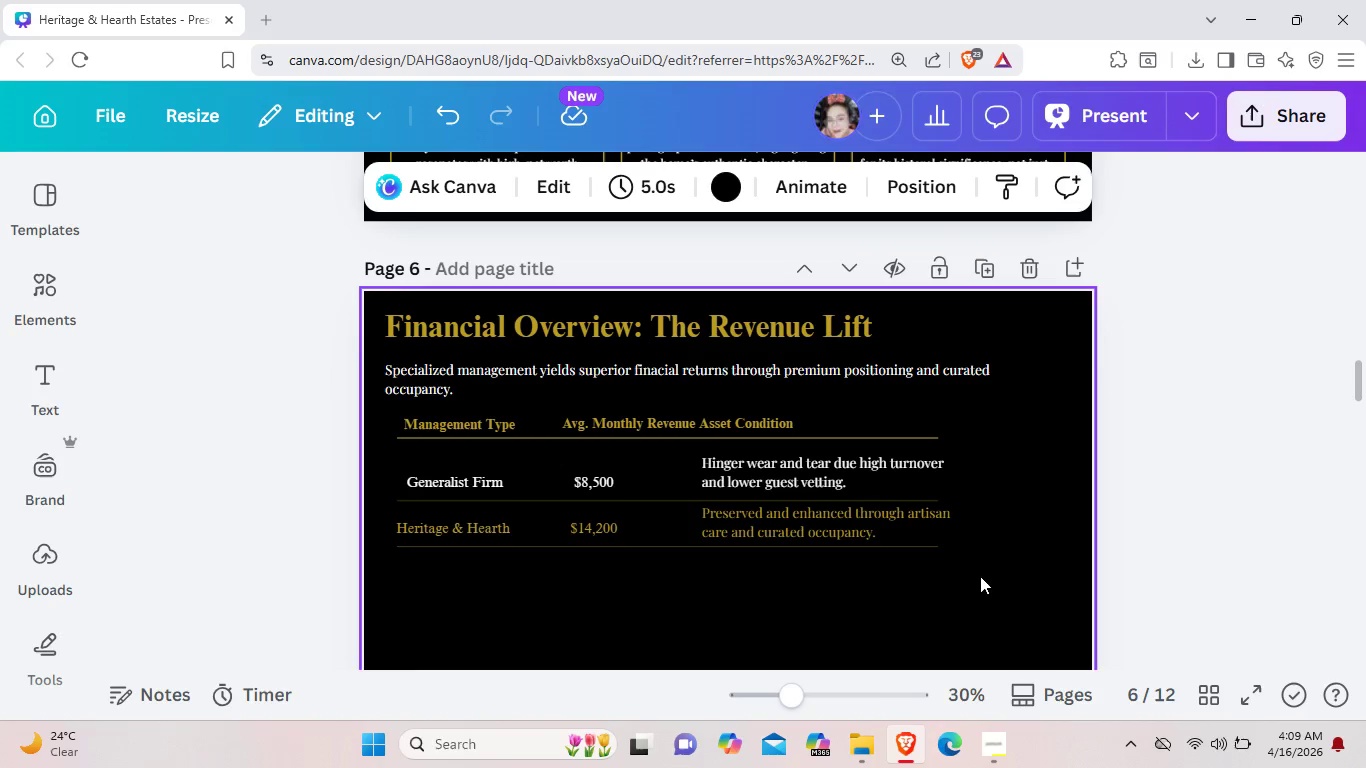 
left_click_drag(start_coordinate=[989, 579], to_coordinate=[381, 414])
 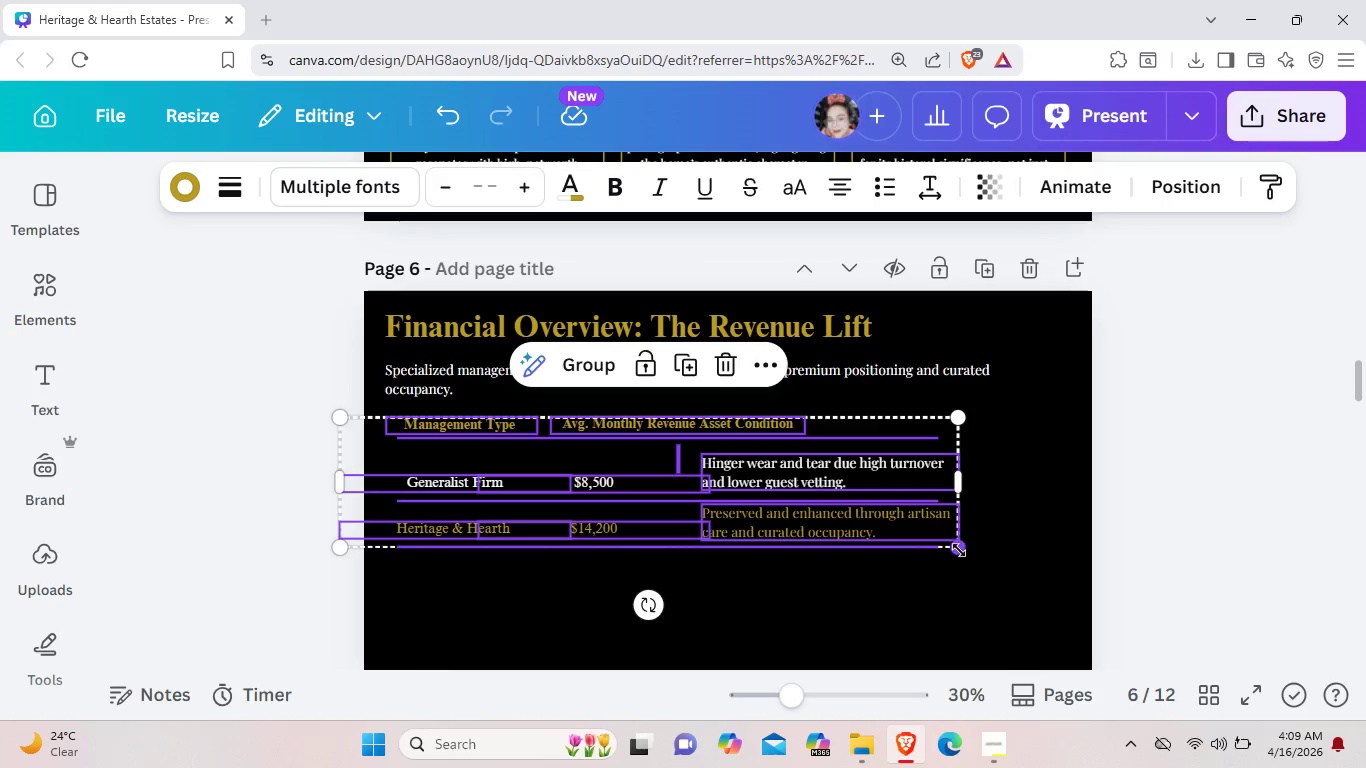 
left_click_drag(start_coordinate=[959, 550], to_coordinate=[842, 512])
 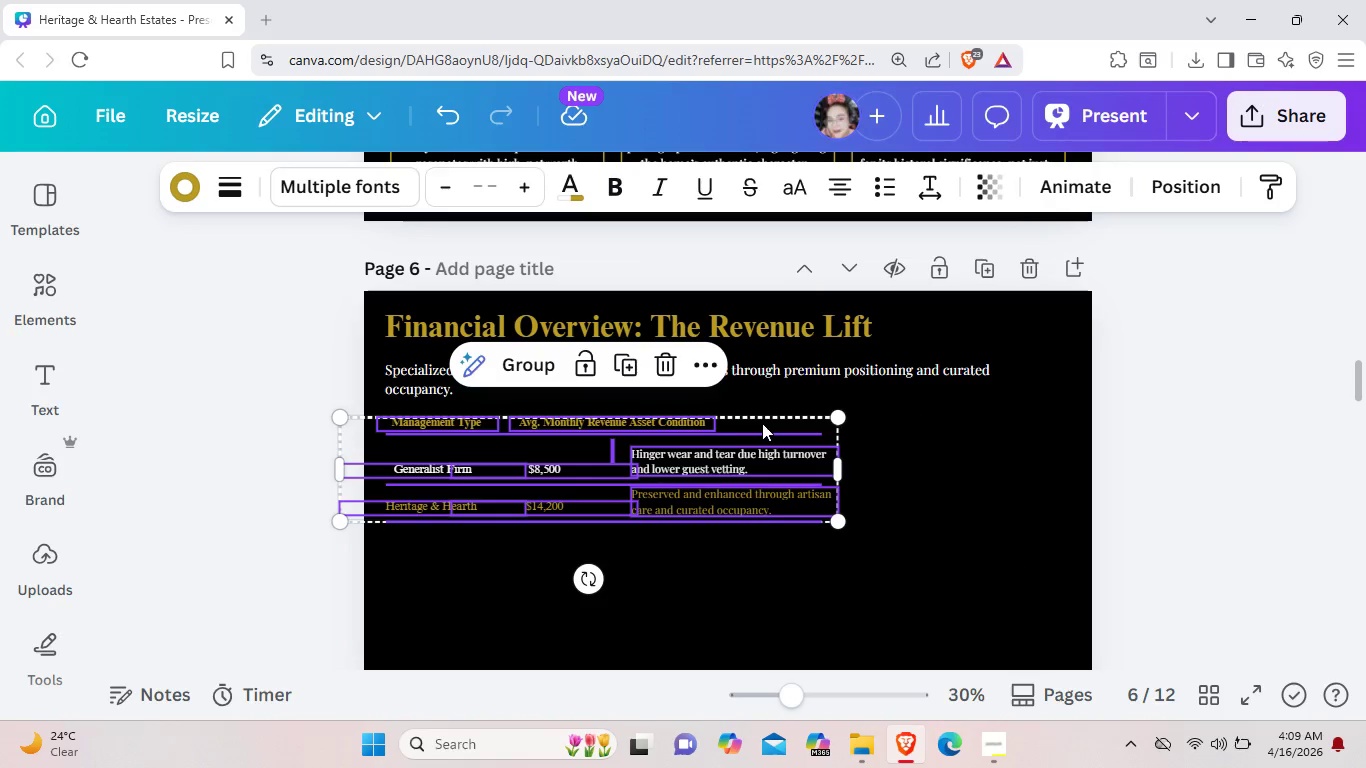 
left_click_drag(start_coordinate=[760, 423], to_coordinate=[774, 421])
 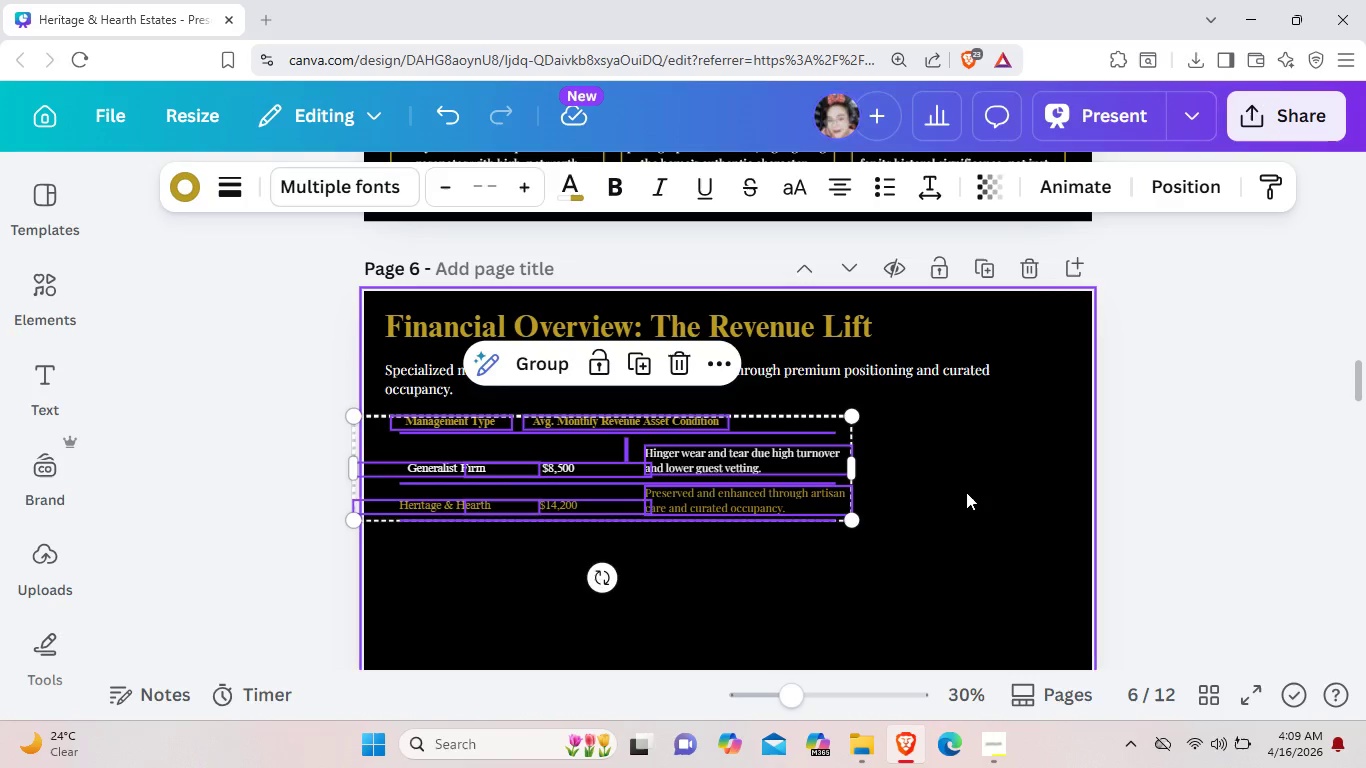 
left_click([966, 492])
 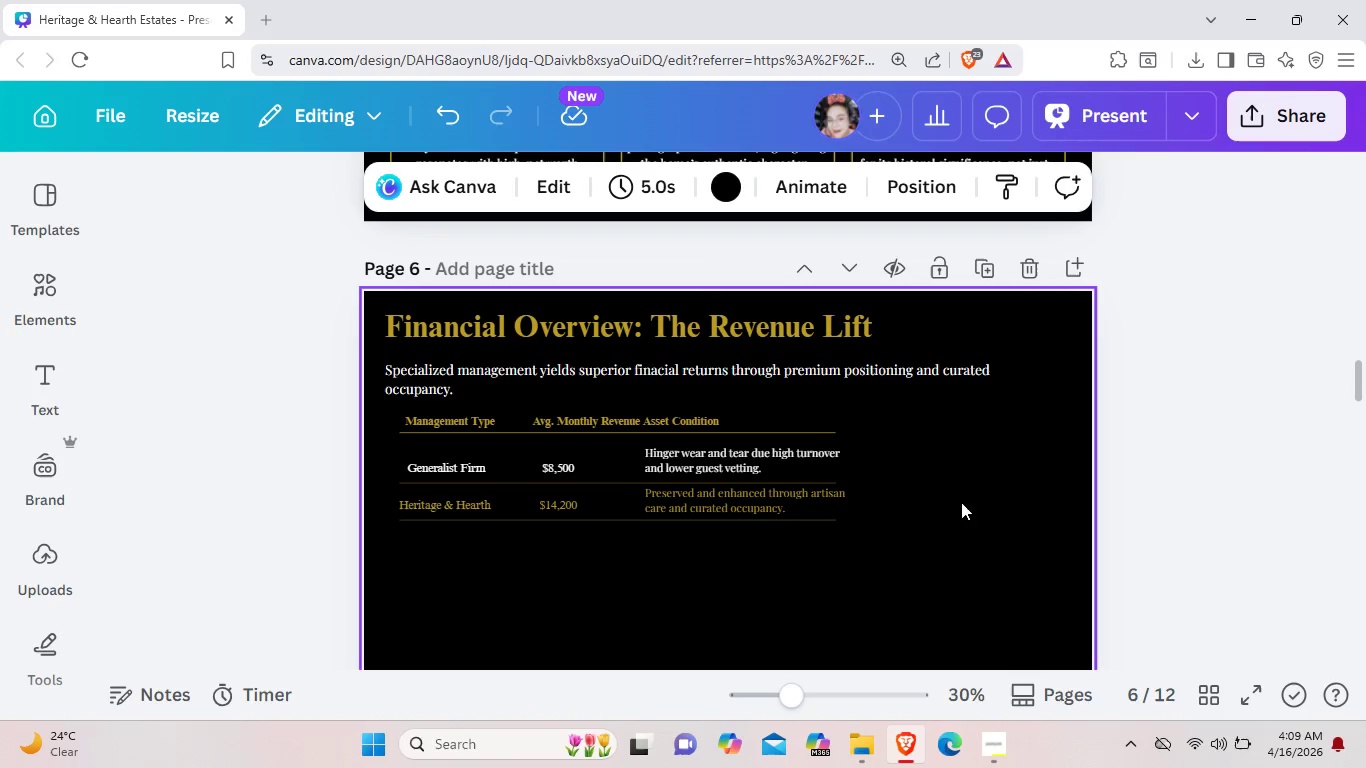 
scroll: coordinate [965, 619], scroll_direction: none, amount: 0.0
 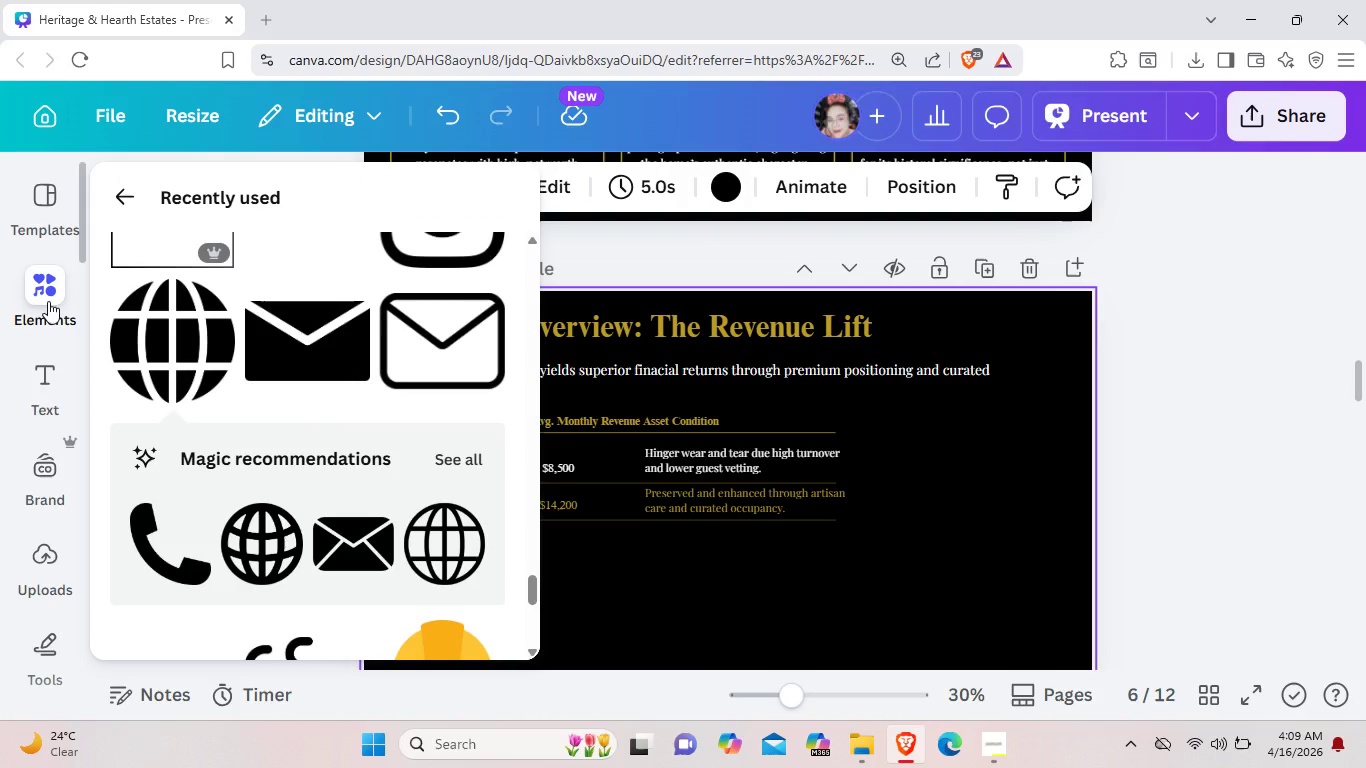 
left_click([48, 301])
 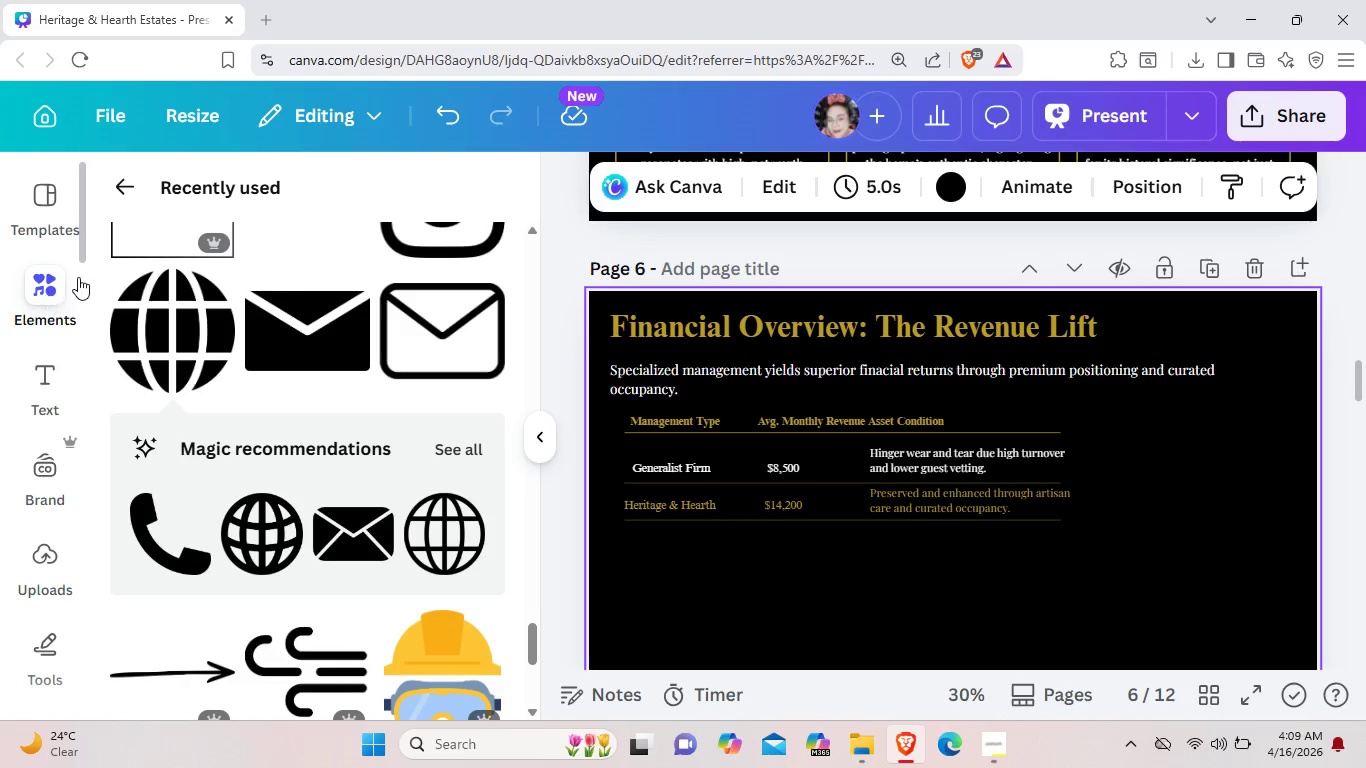 
left_click([130, 182])
 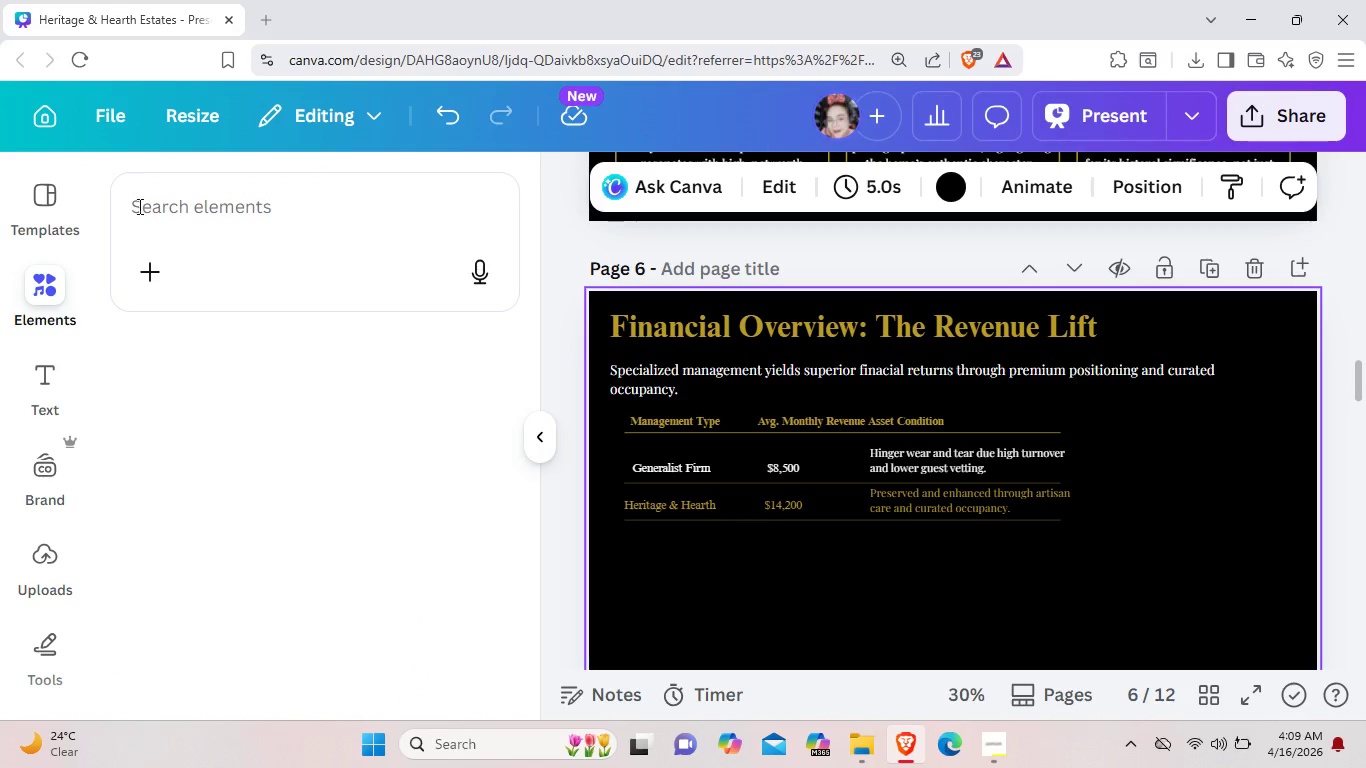 
left_click([201, 214])
 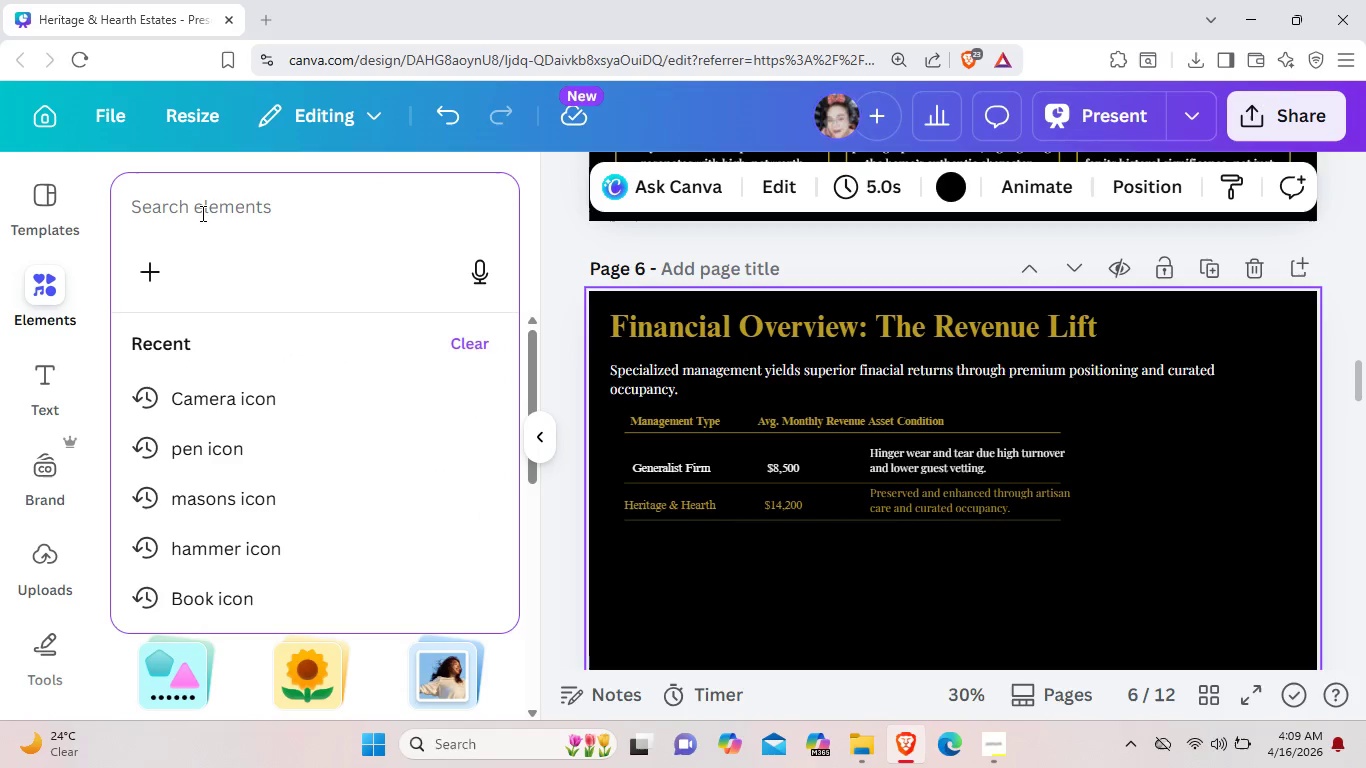 
type(bar chart)
 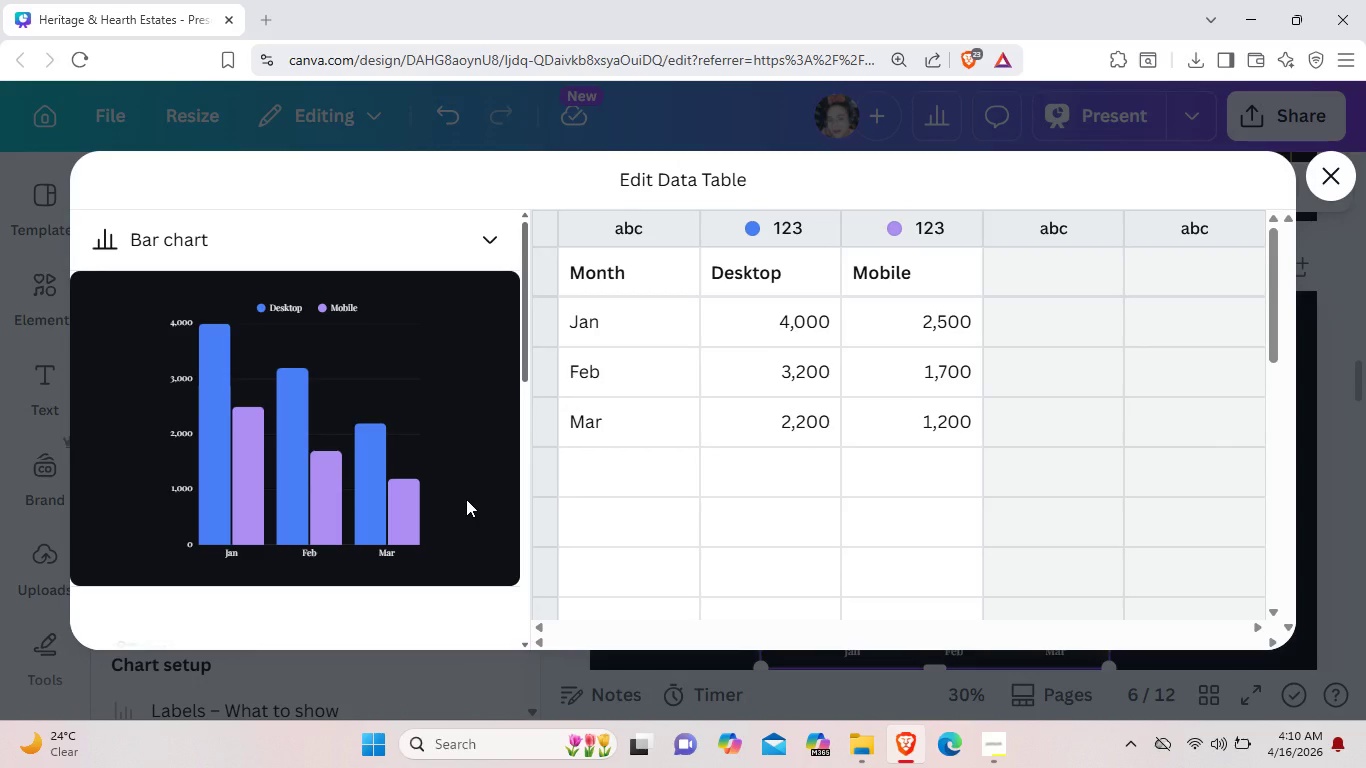 
wait(22.7)
 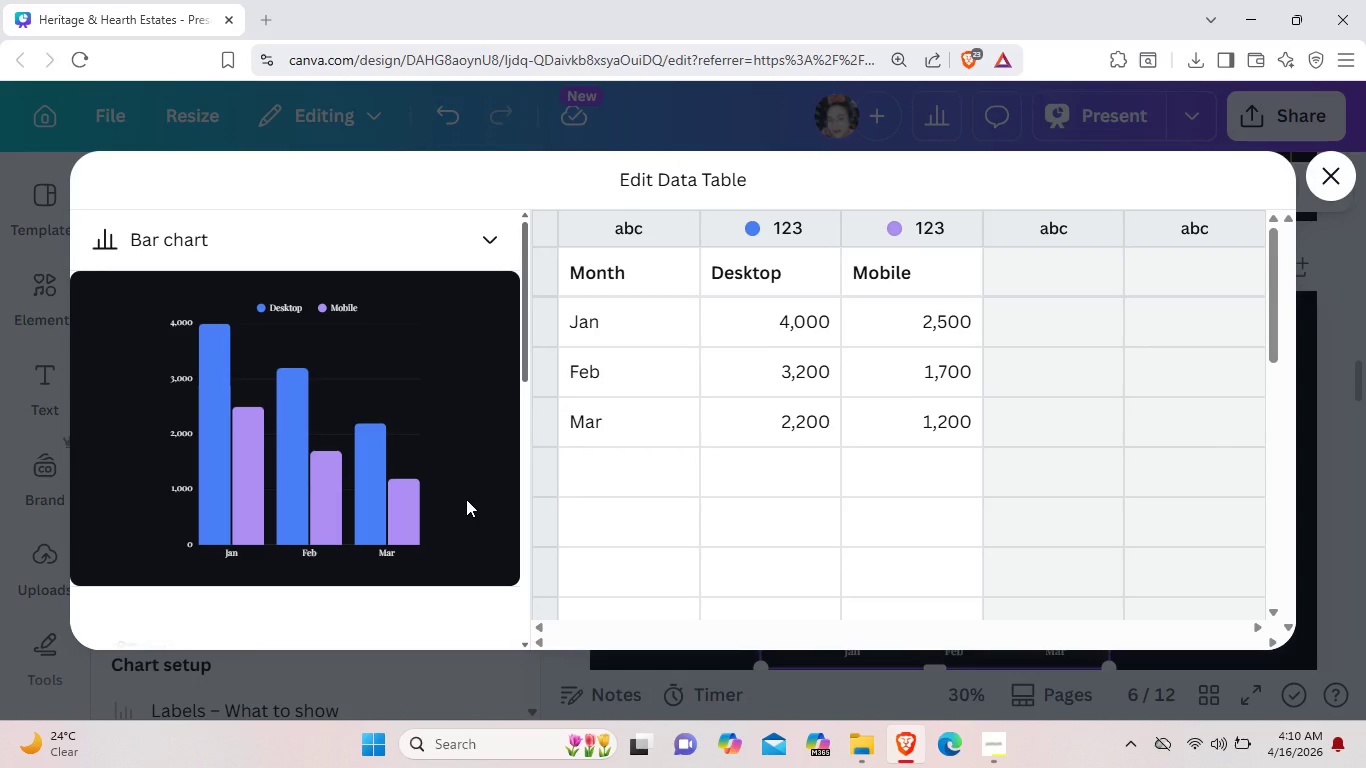 
left_click([810, 228])
 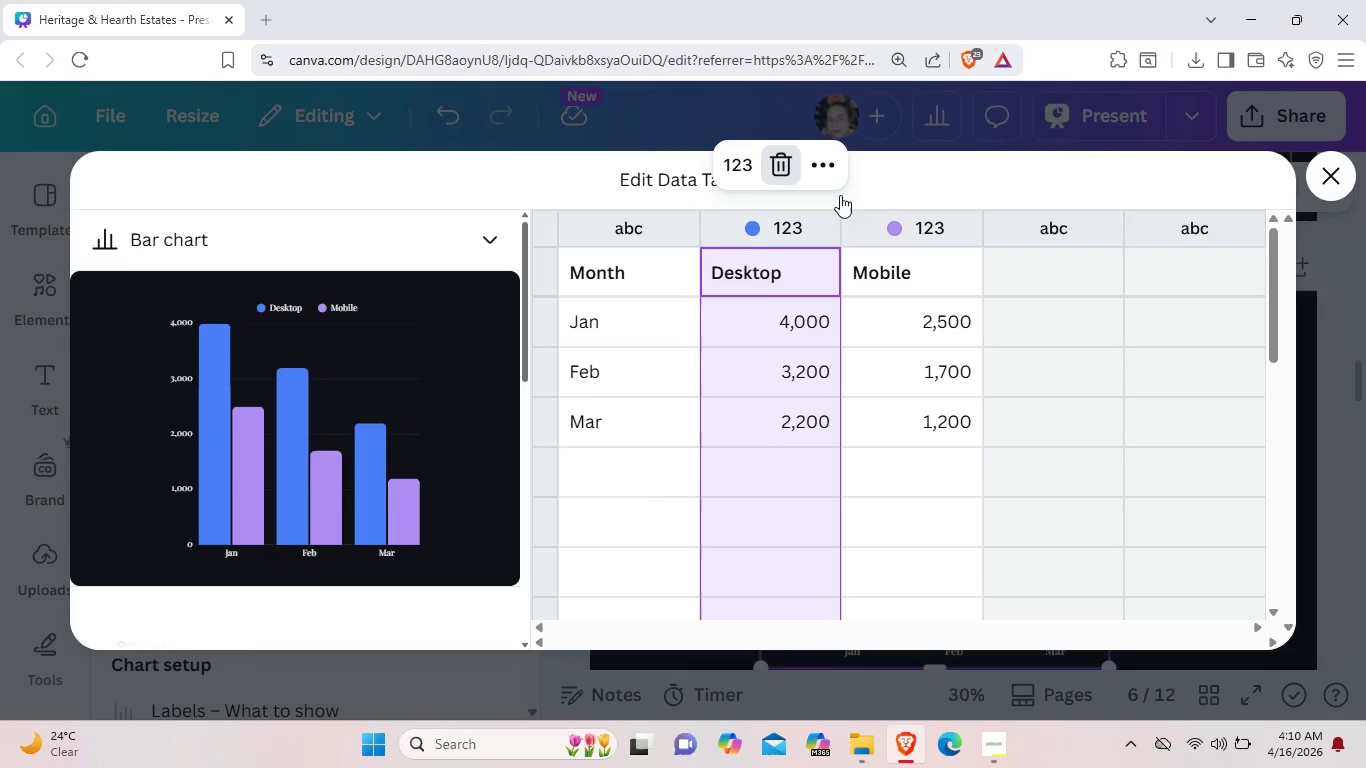 
wait(9.02)
 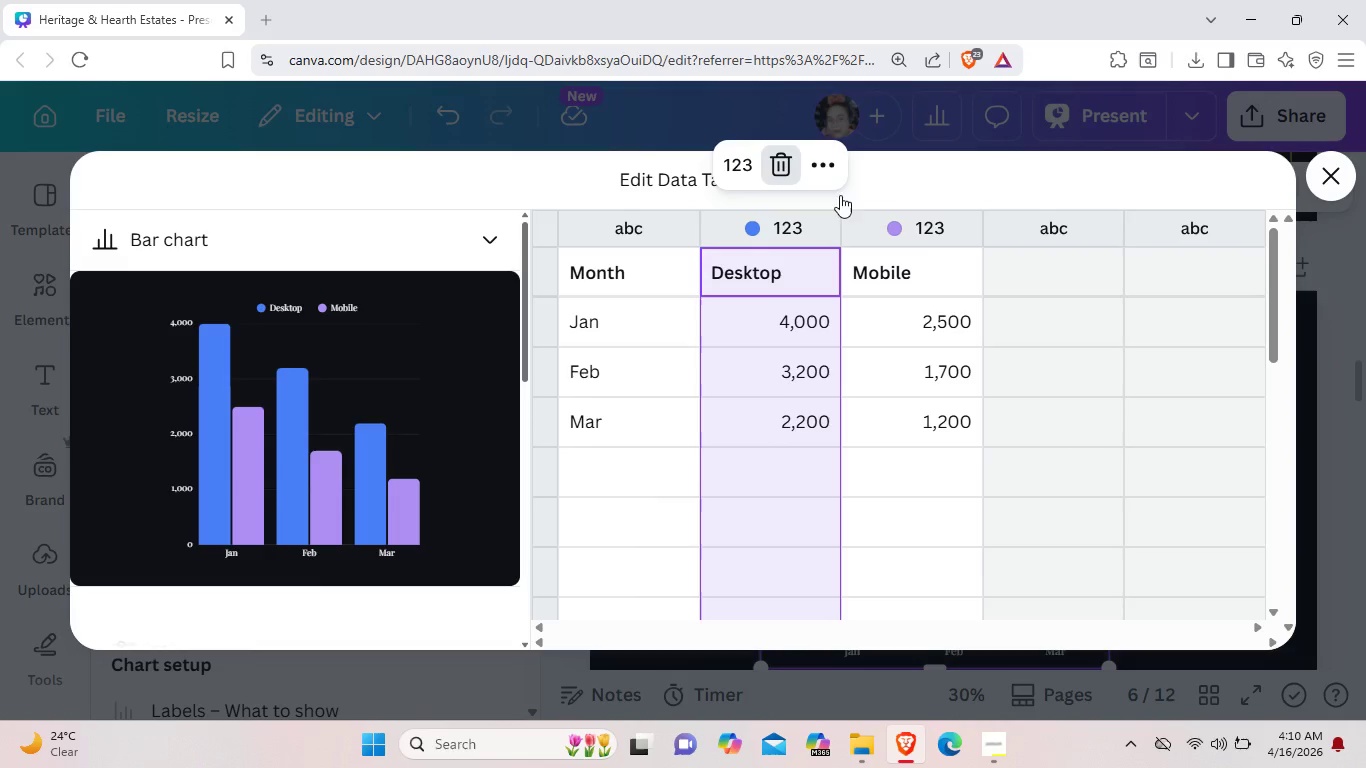 
double_click([687, 268])
 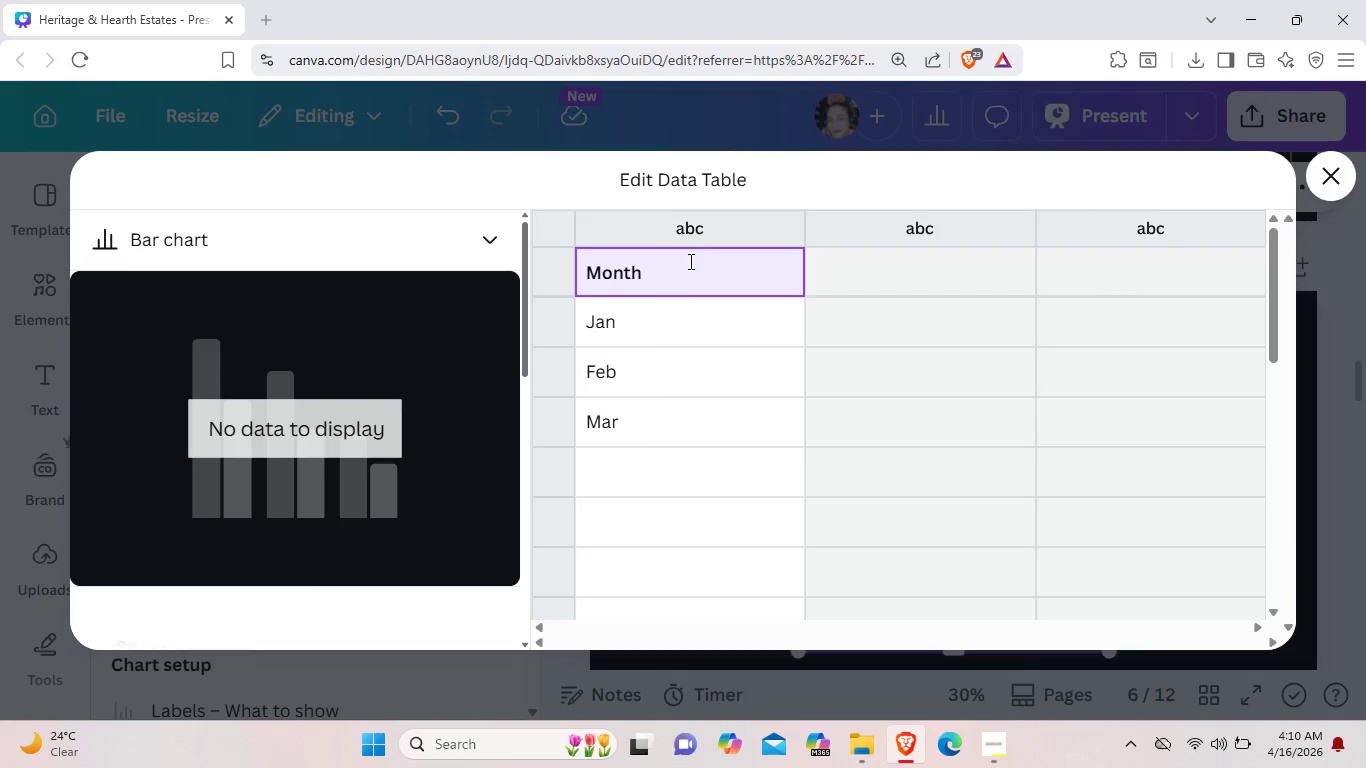 
key(Backspace)
 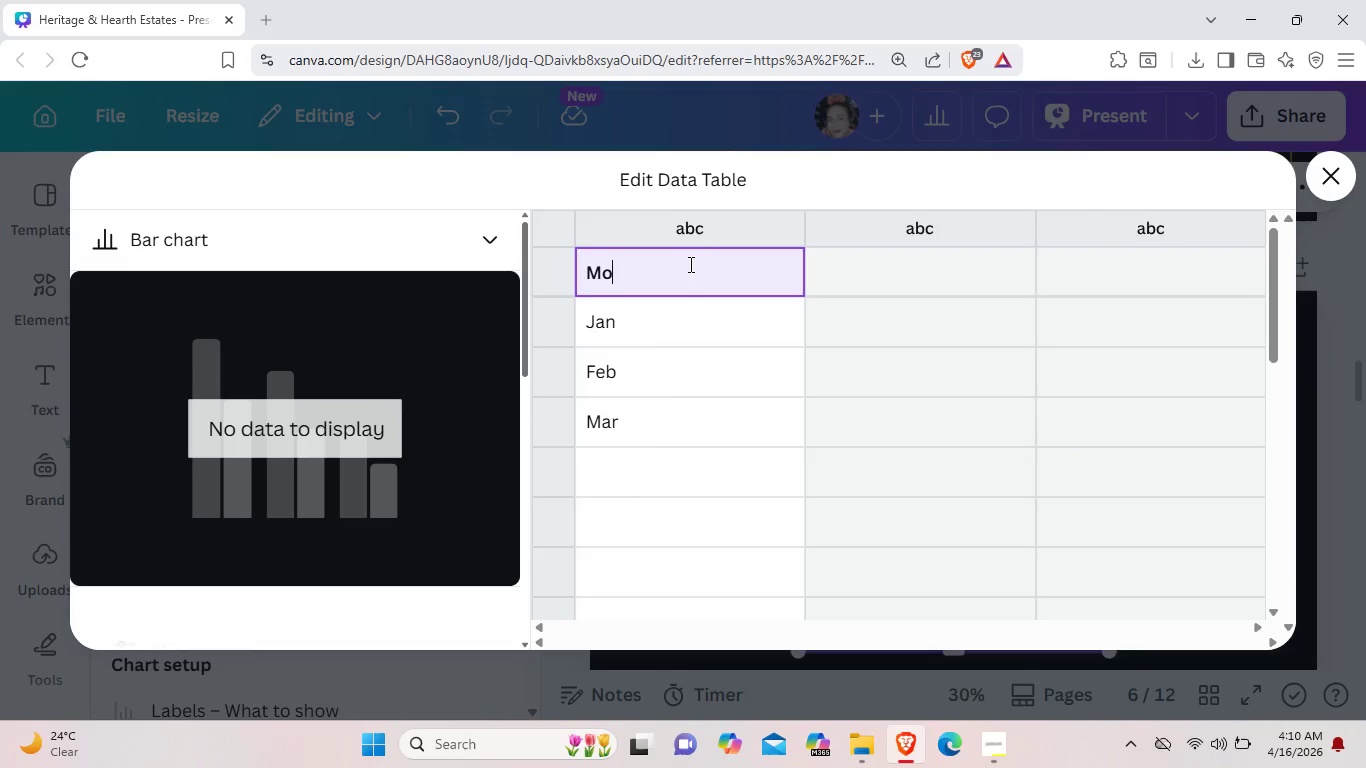 
key(Backspace)
 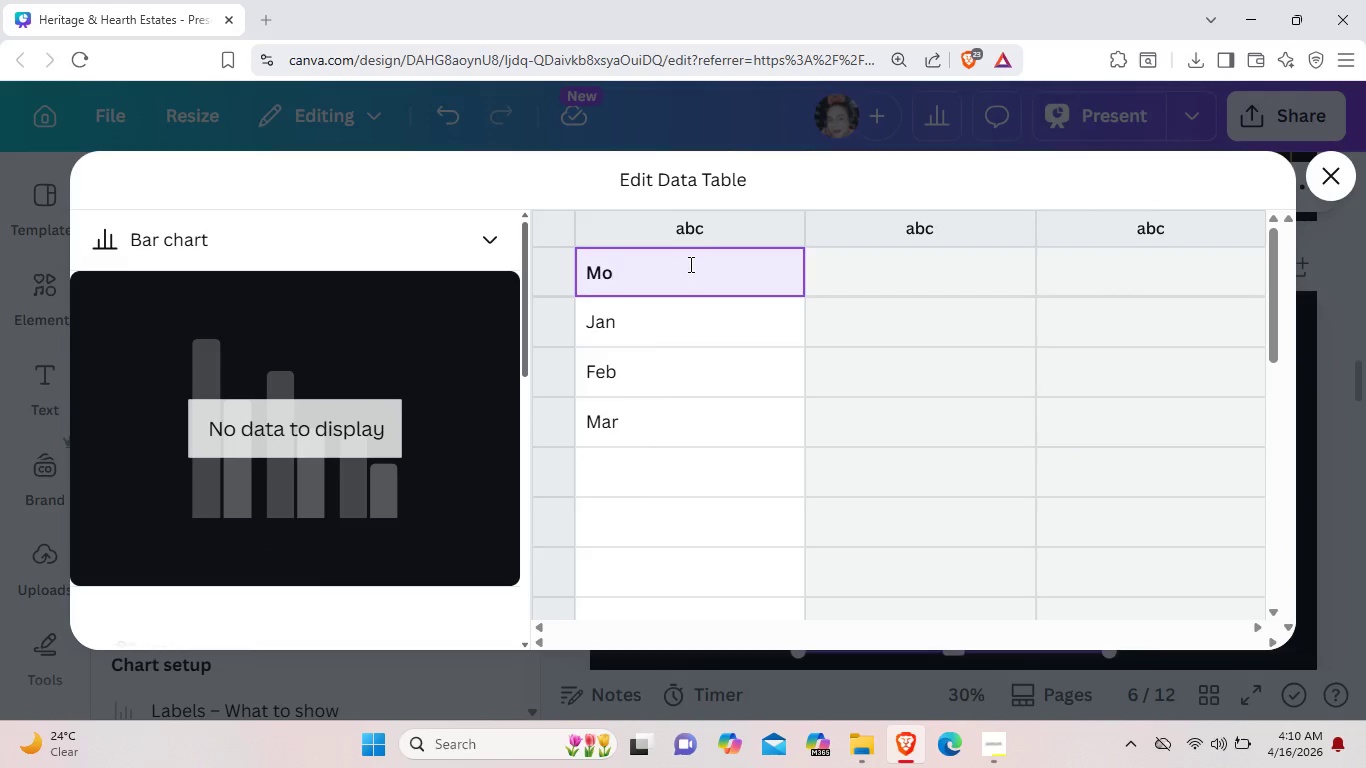 
key(Backspace)
 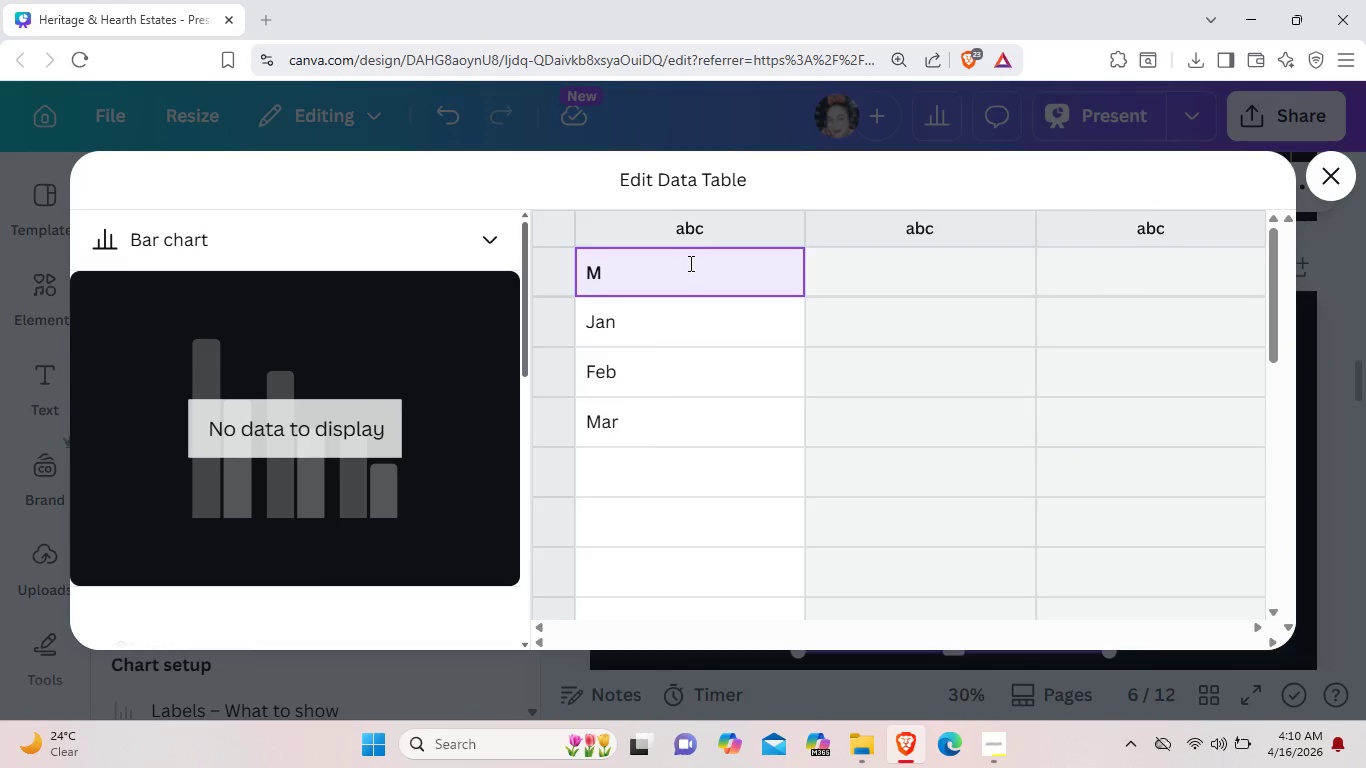 
key(Backspace)
 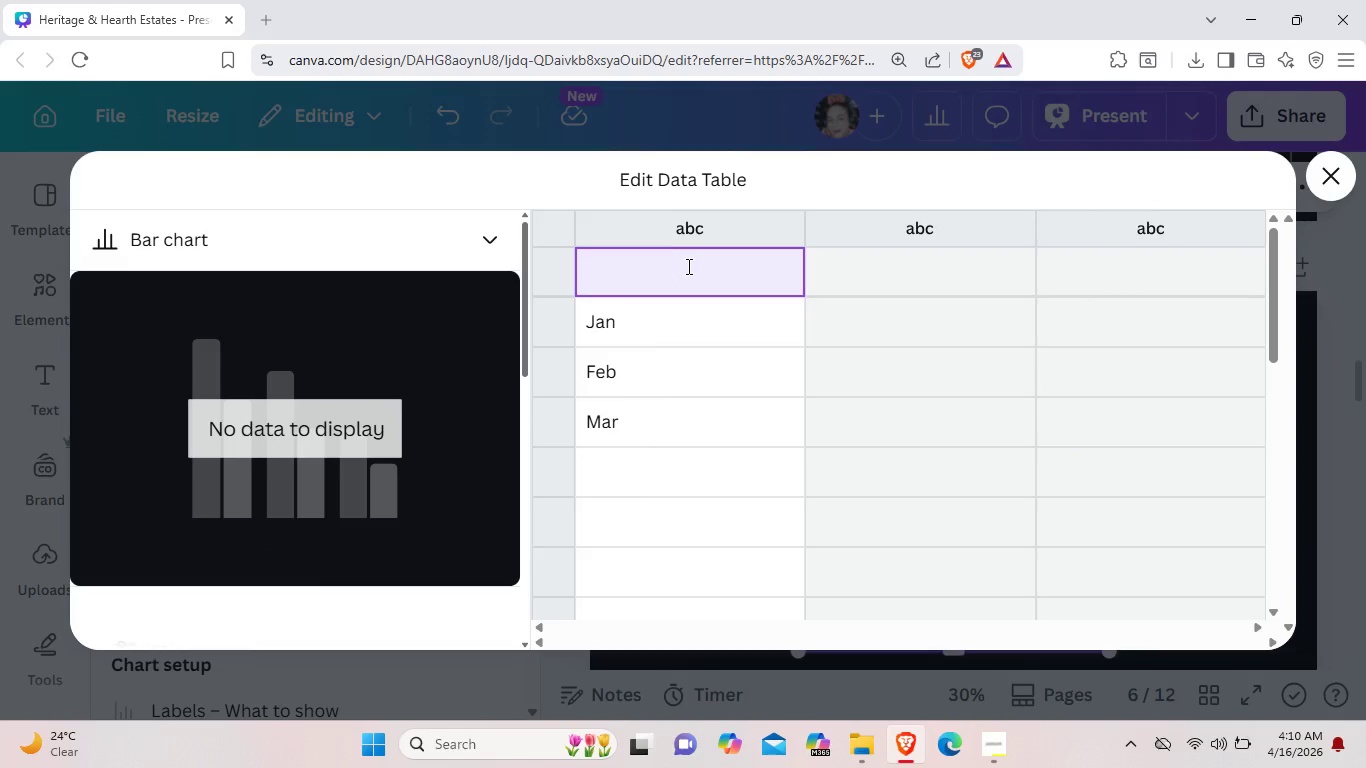 
key(Backspace)
 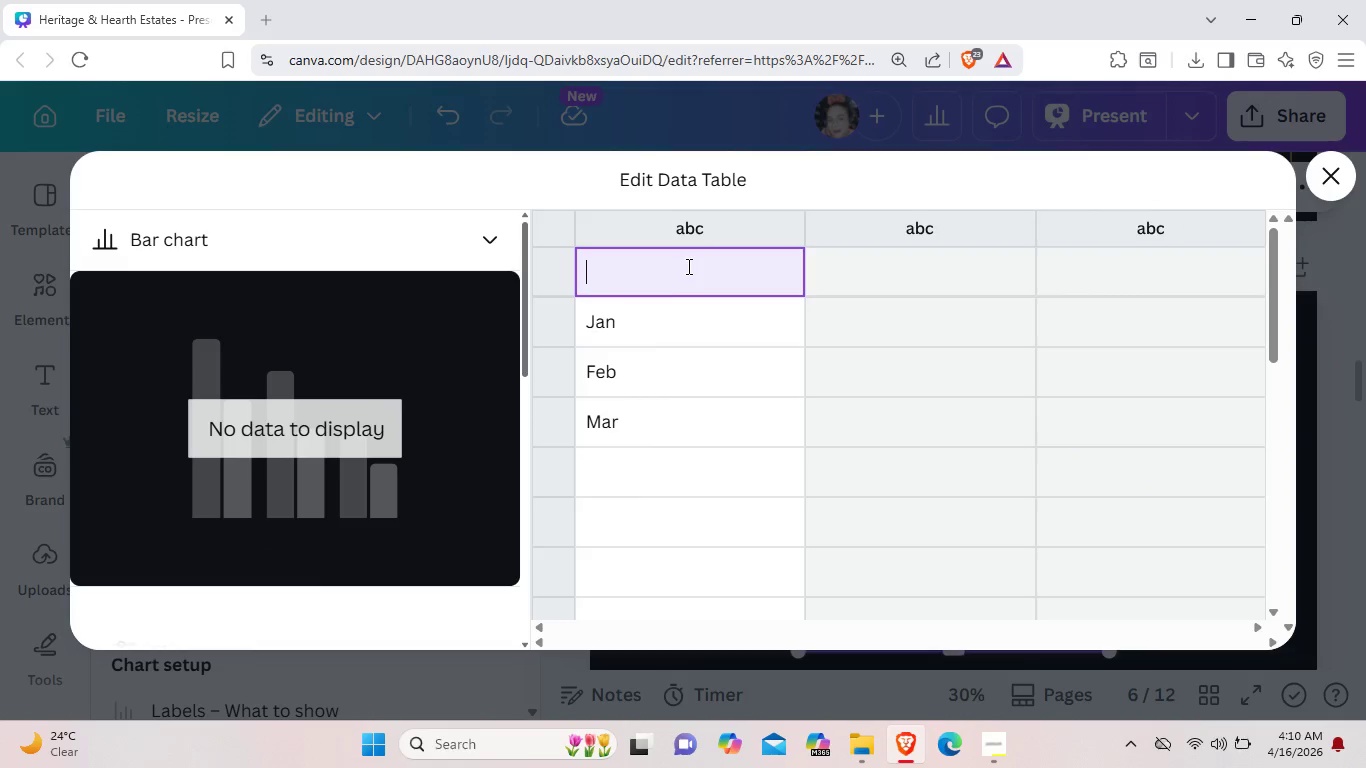 
key(Backspace)
 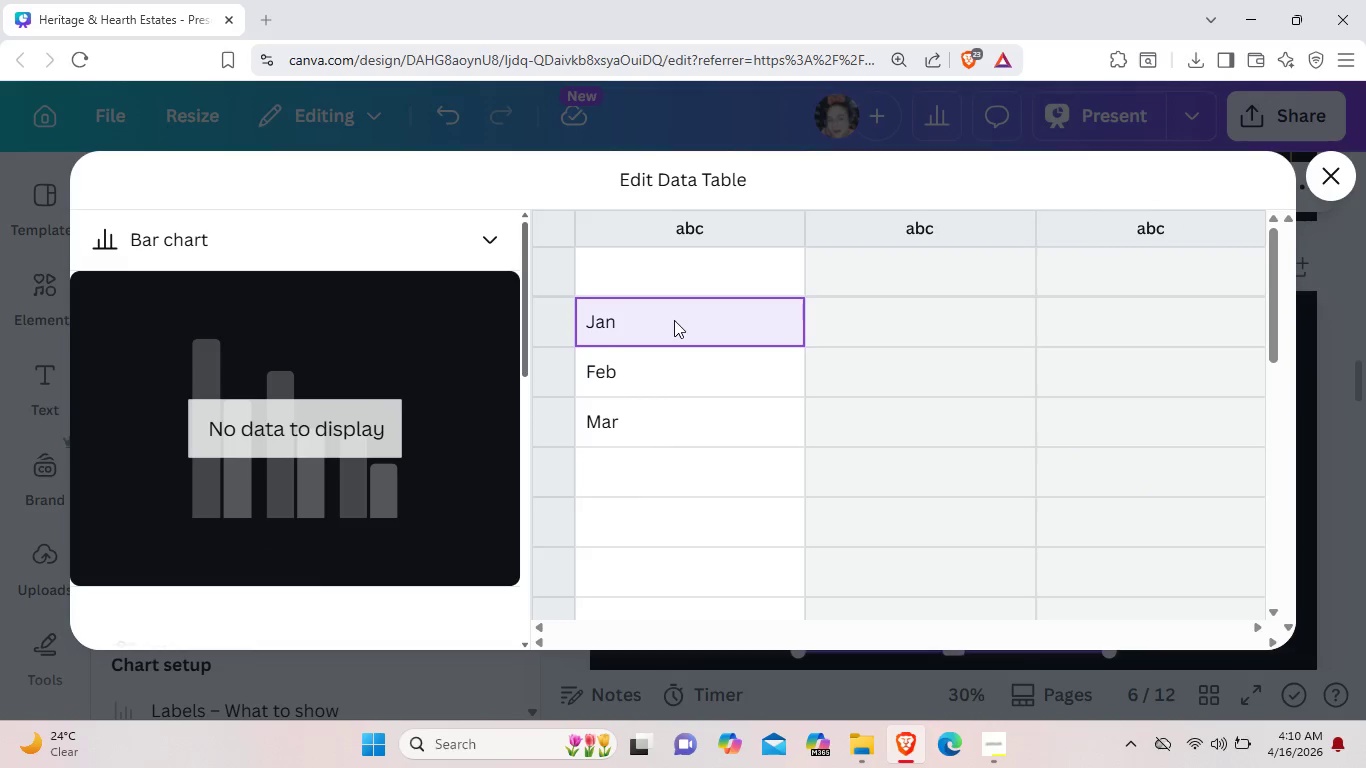 
key(Backspace)
 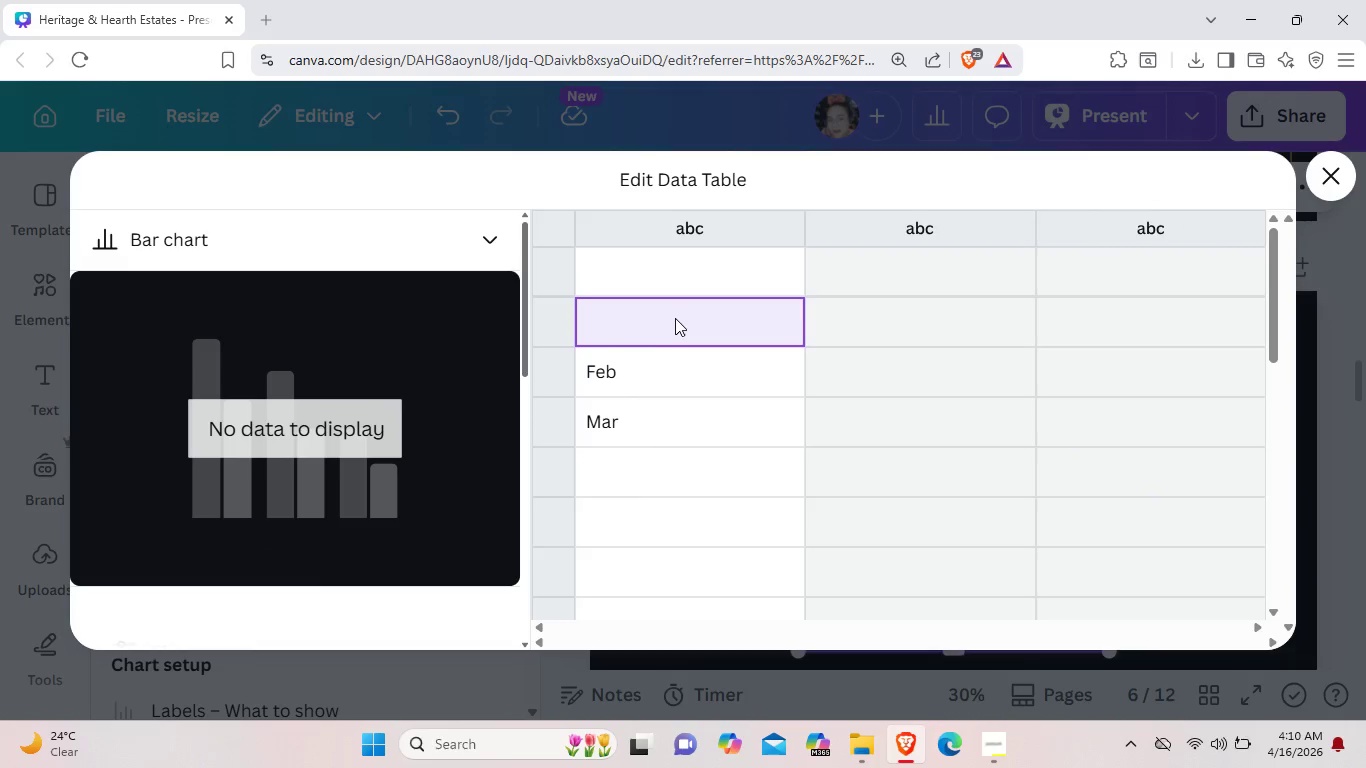 
key(Backspace)
 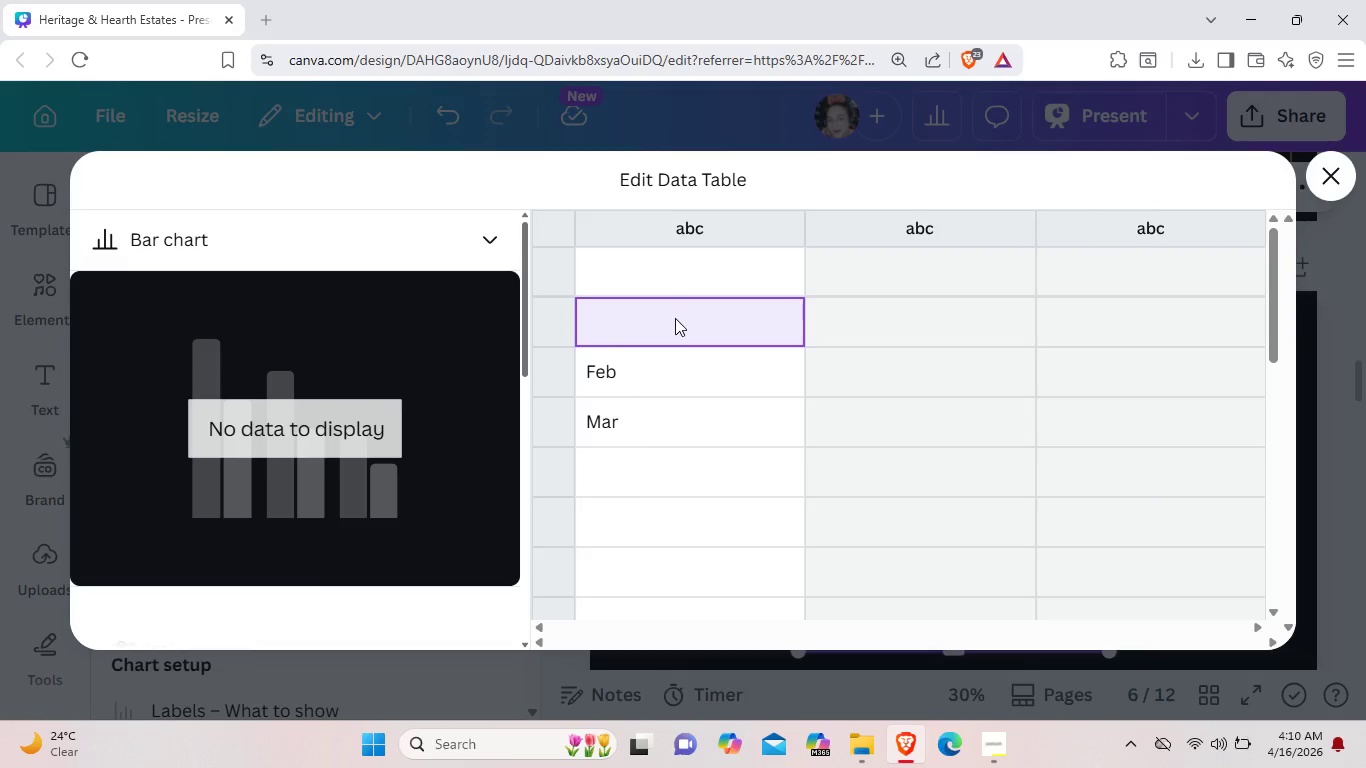 
key(Backspace)
 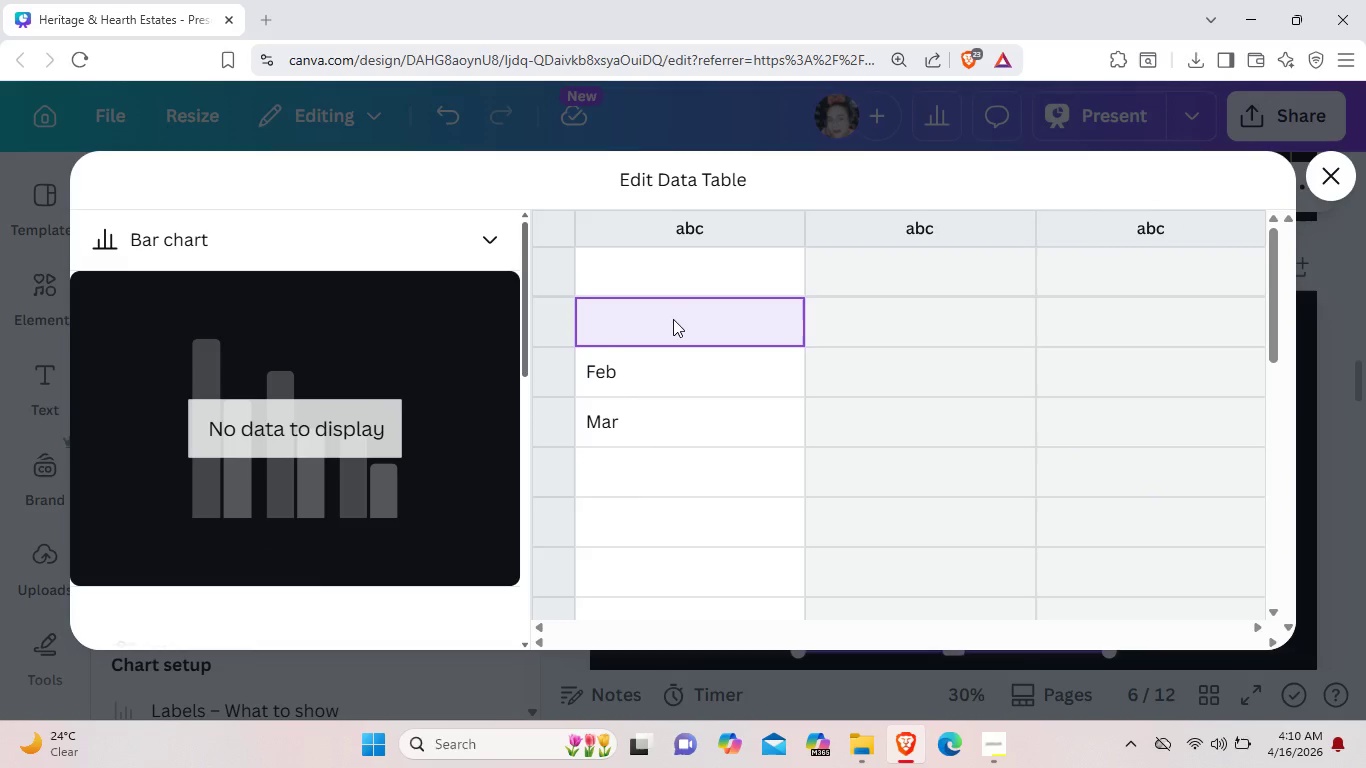 
key(Backspace)
 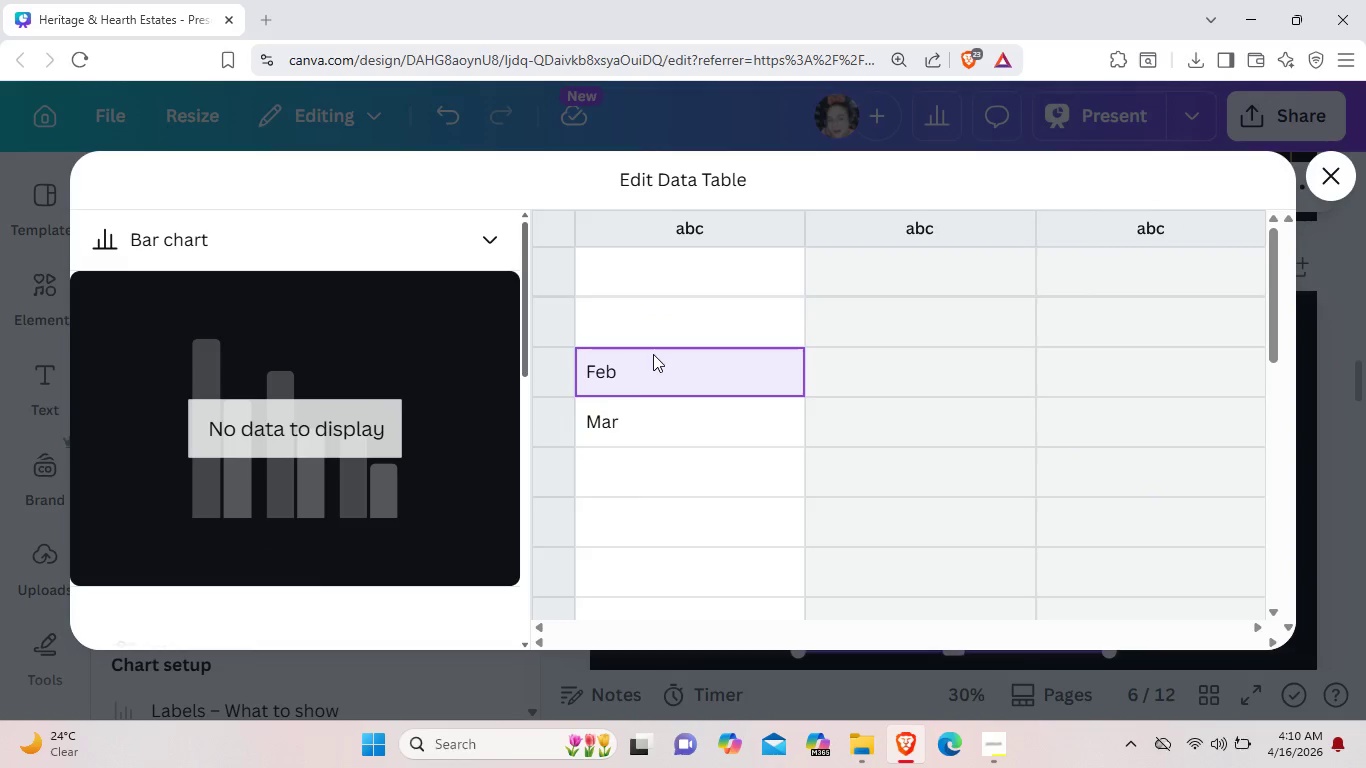 
key(Backspace)
 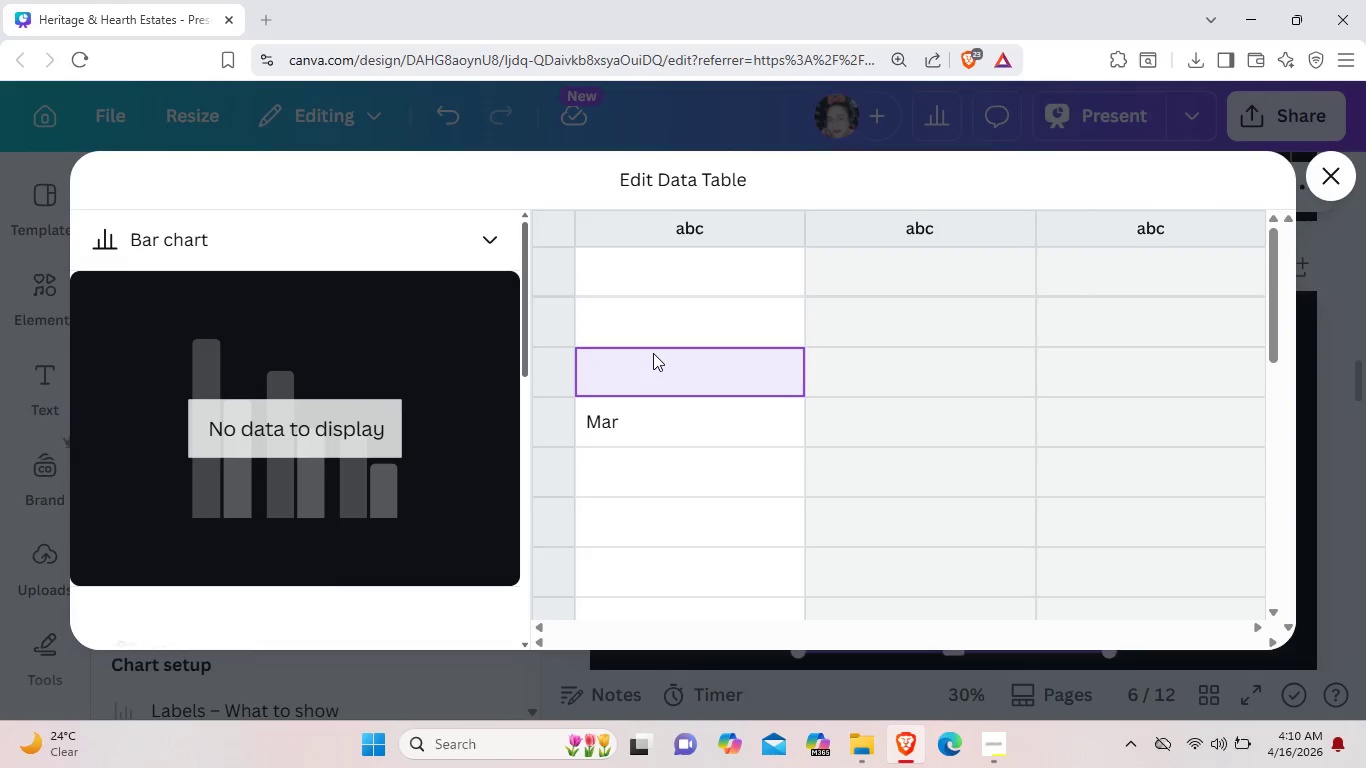 
key(Backspace)
 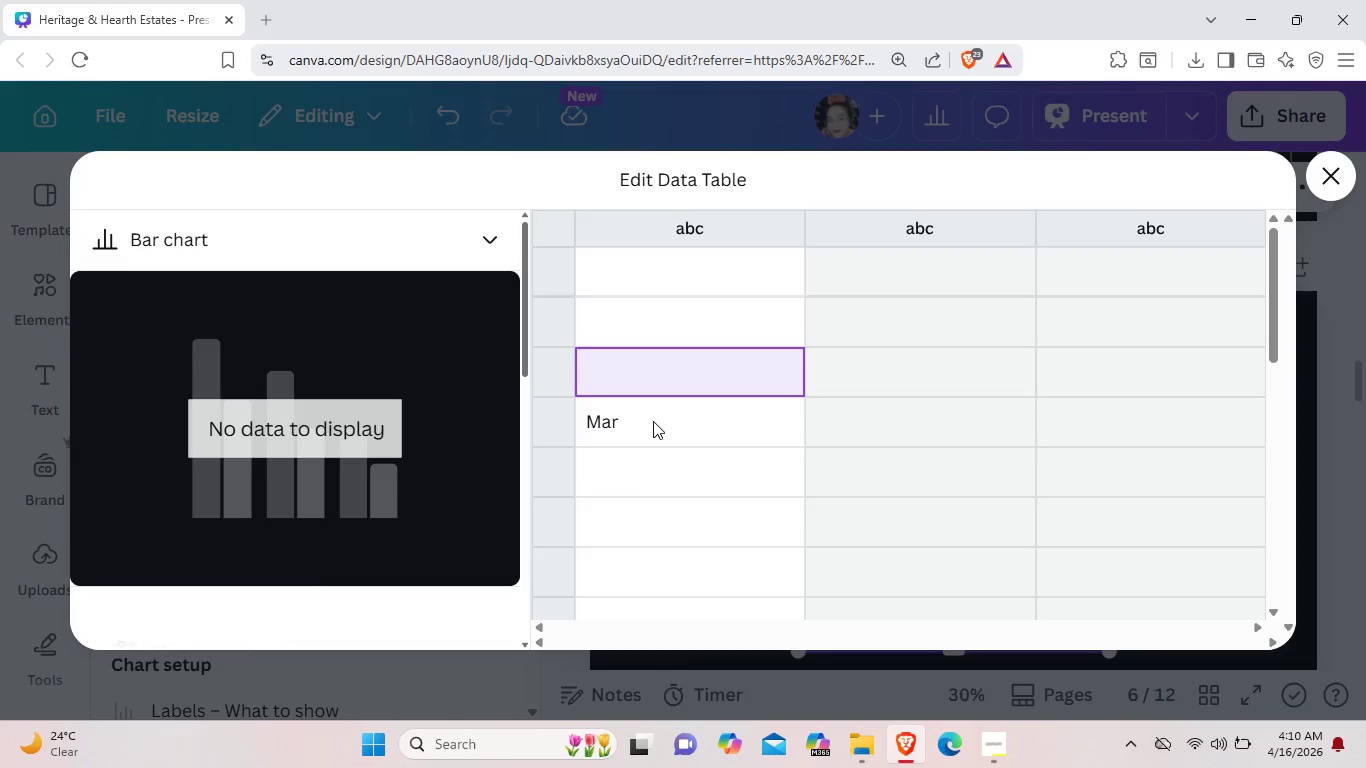 
left_click([653, 421])
 